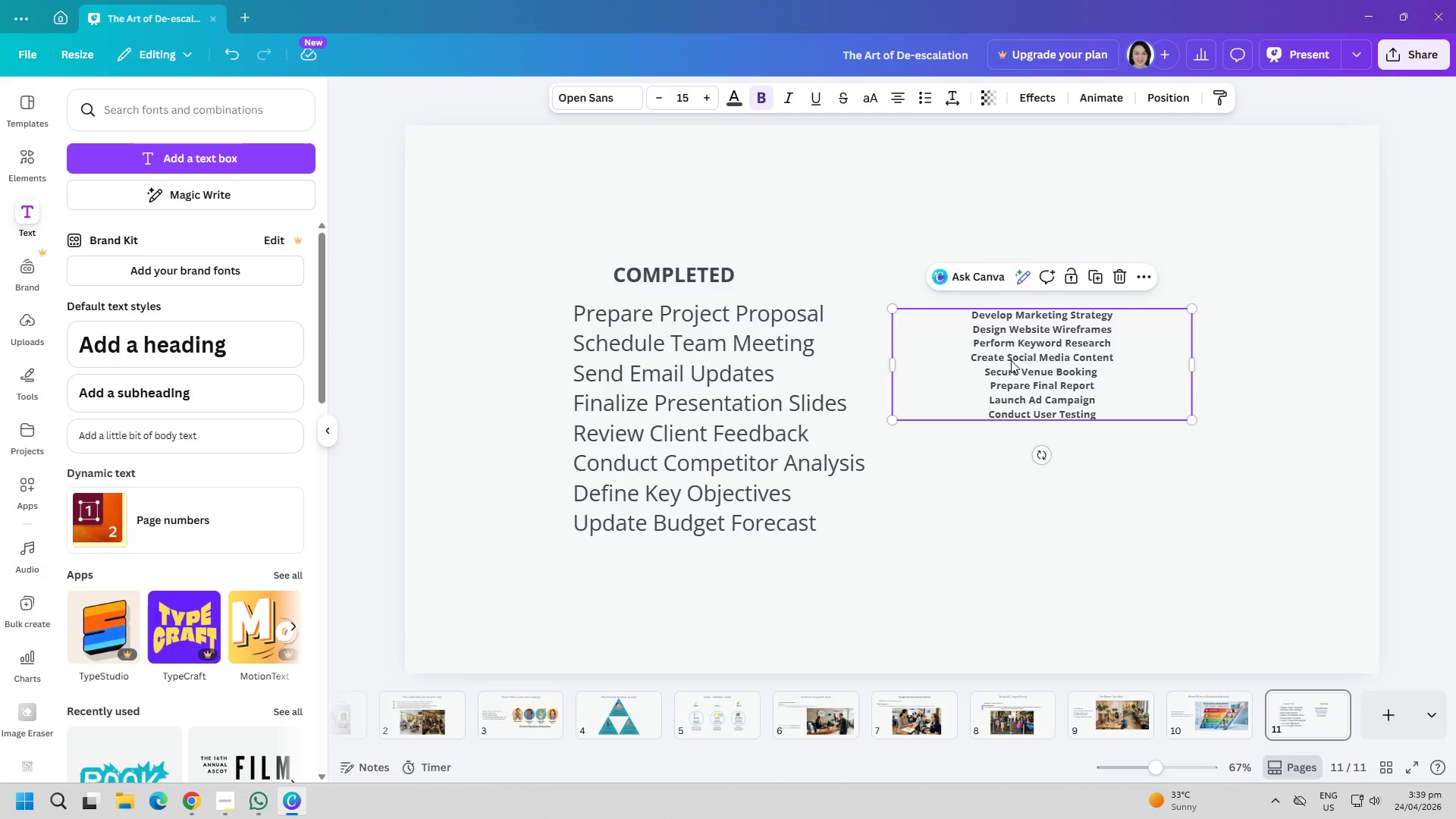 
triple_click([1011, 359])
 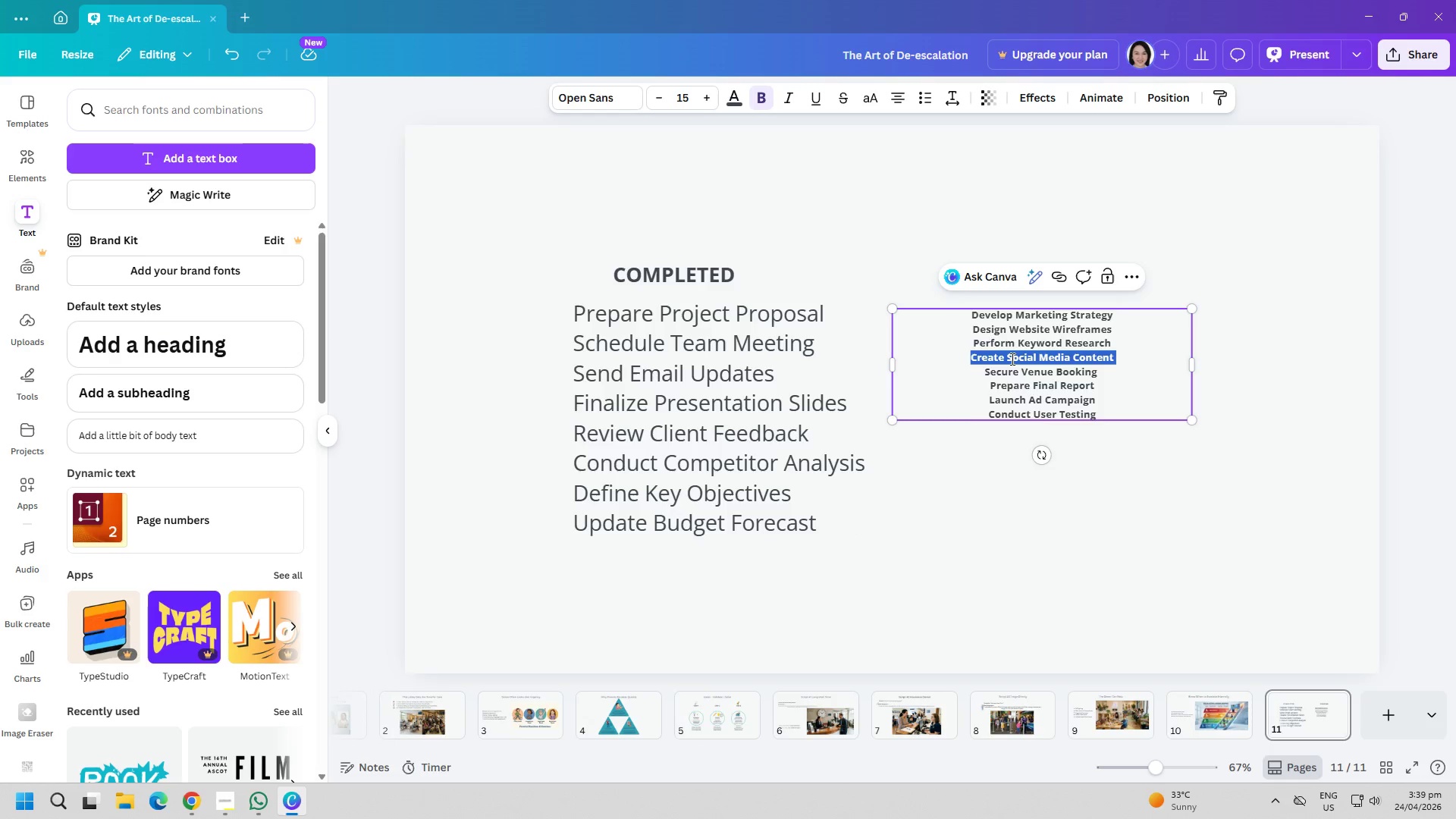 
key(Control+ControlLeft)
 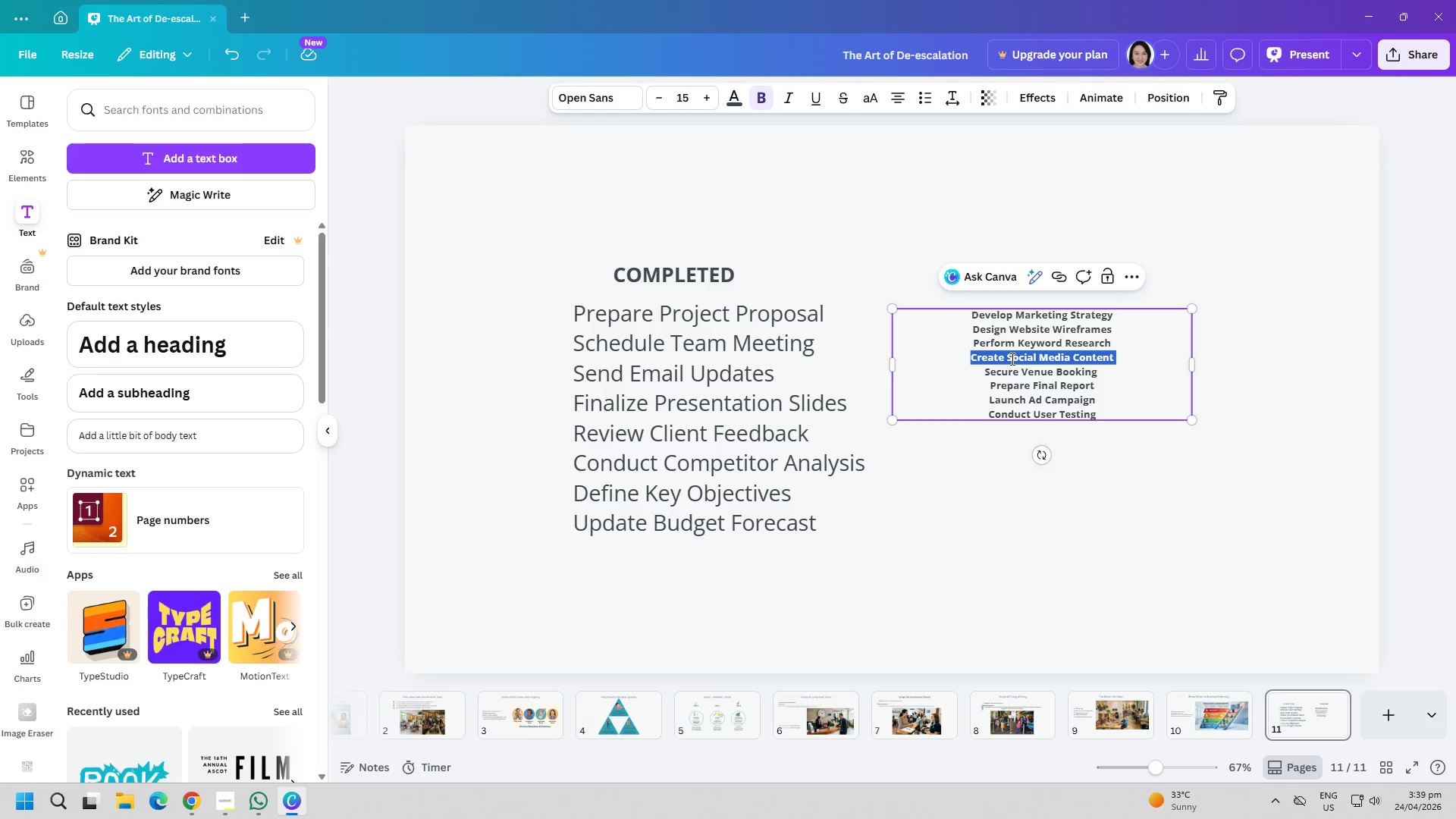 
key(Control+A)
 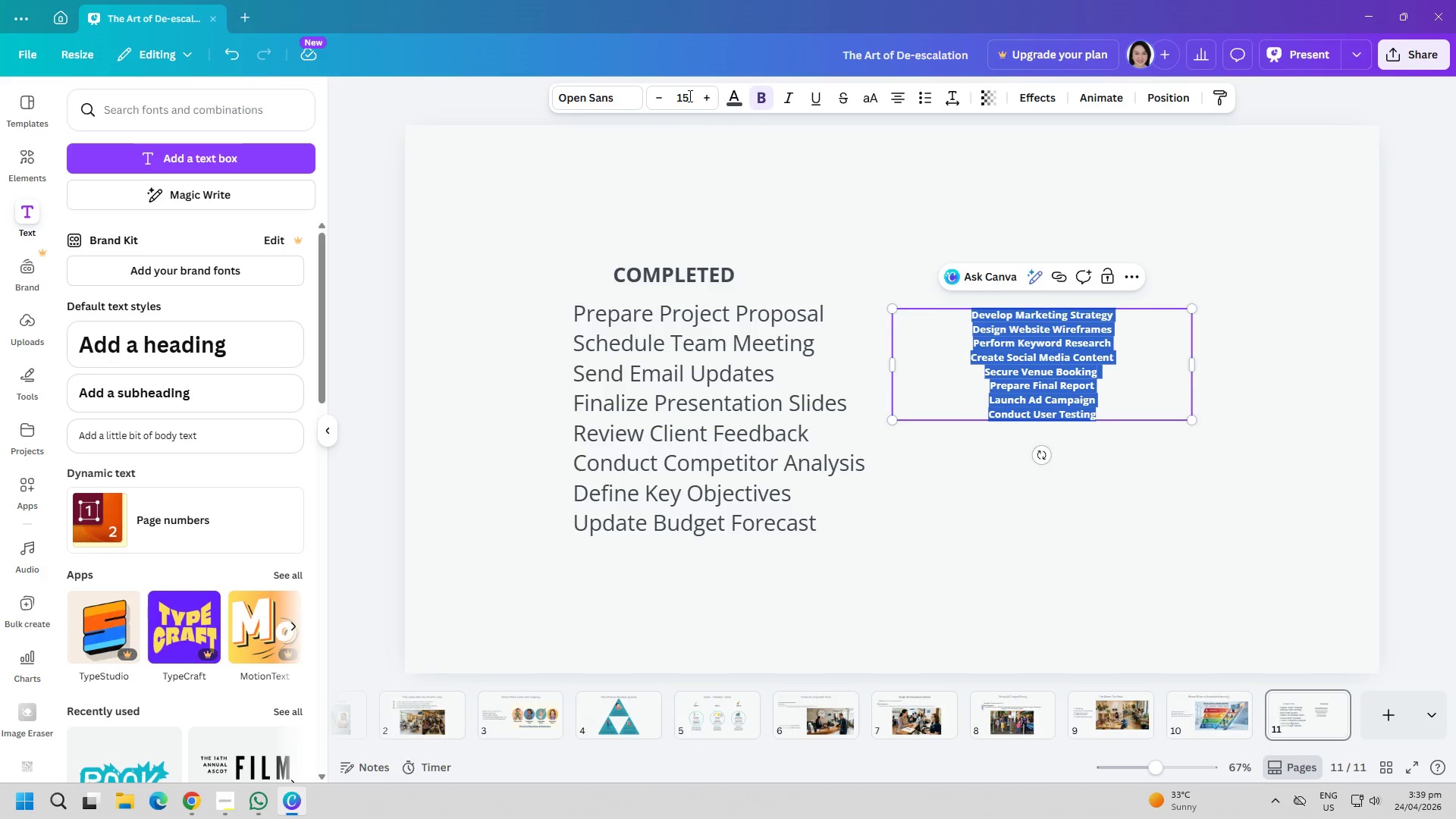 
double_click([690, 93])
 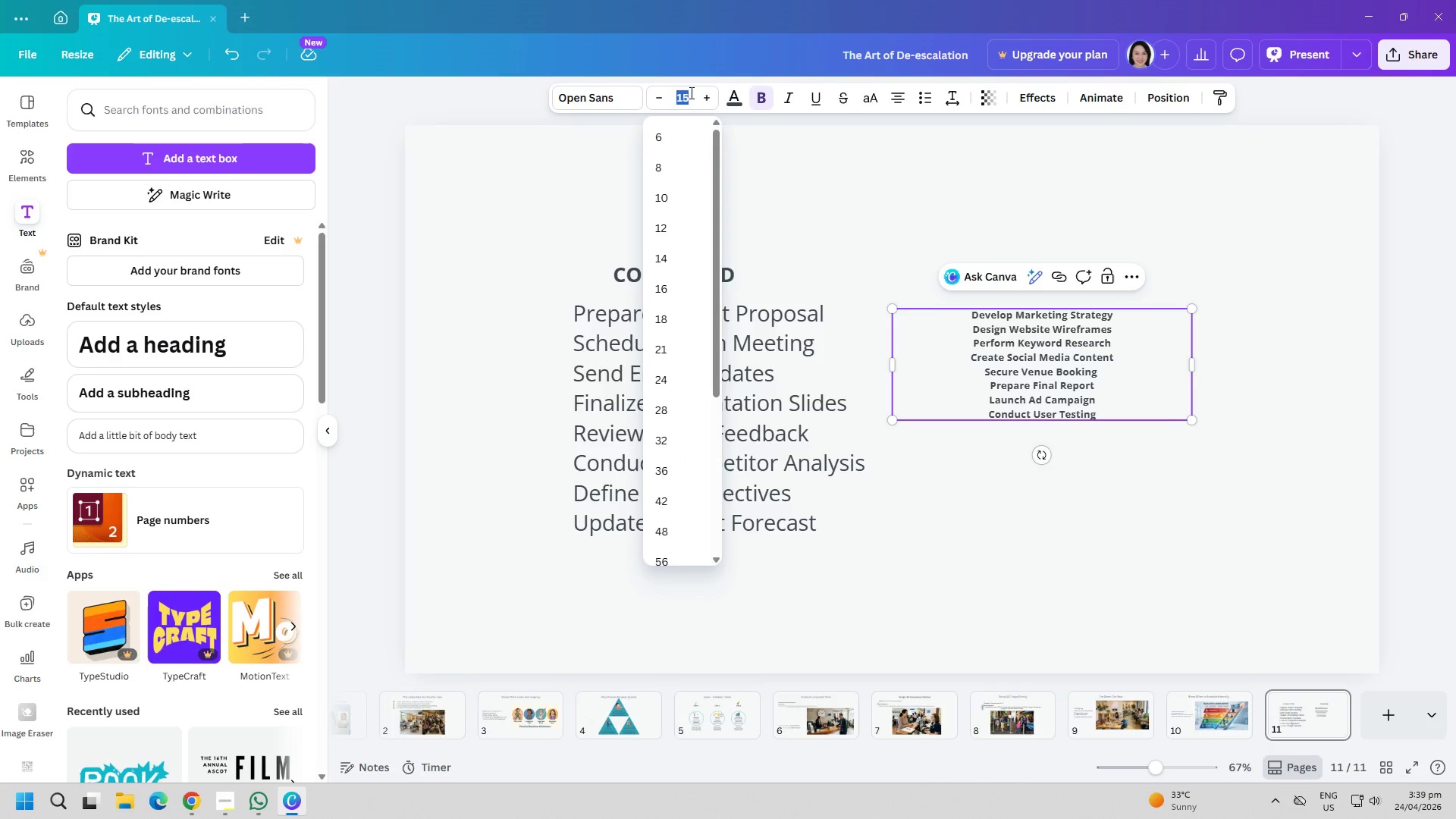 
type(32)
 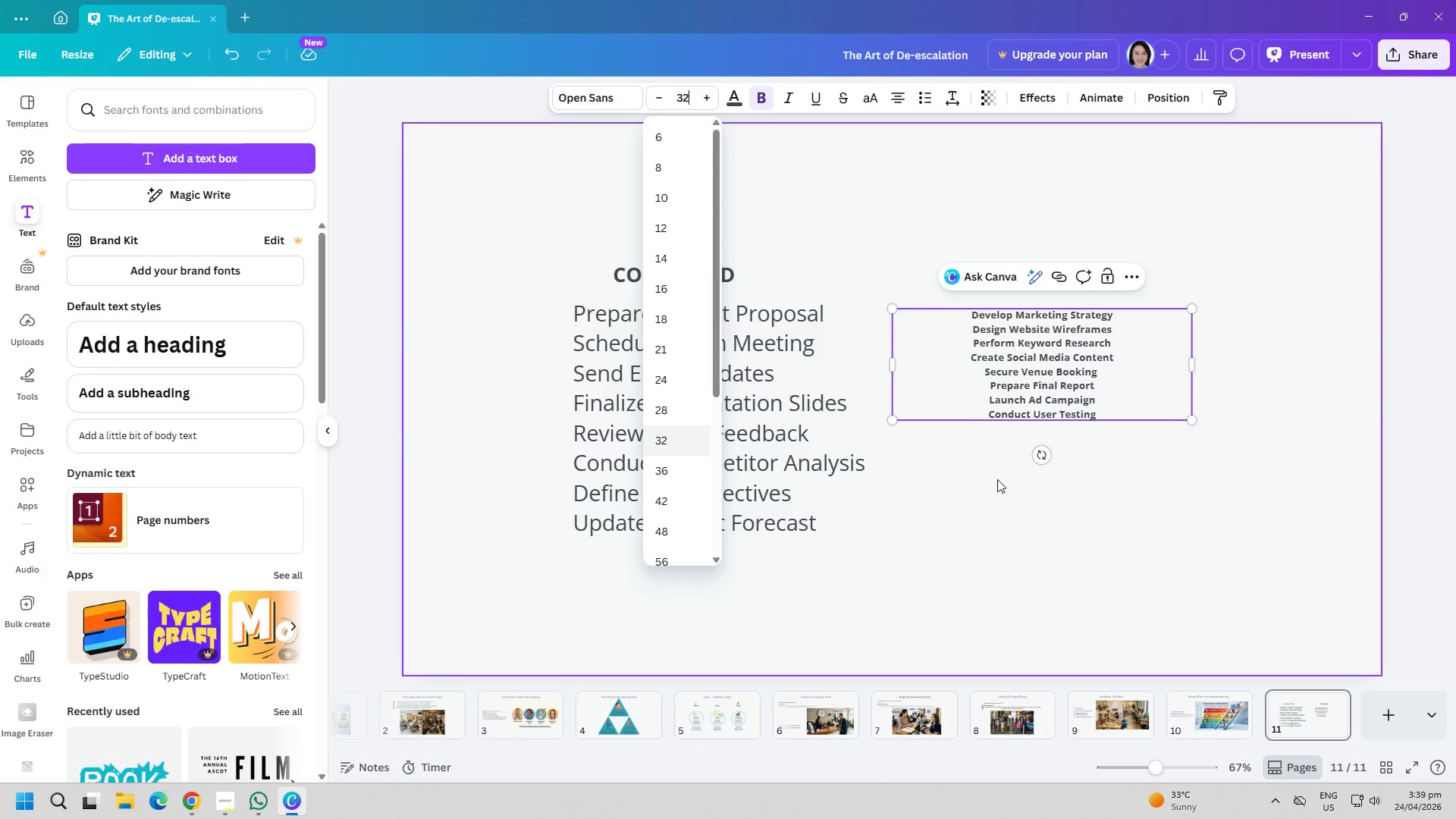 
left_click([1031, 522])
 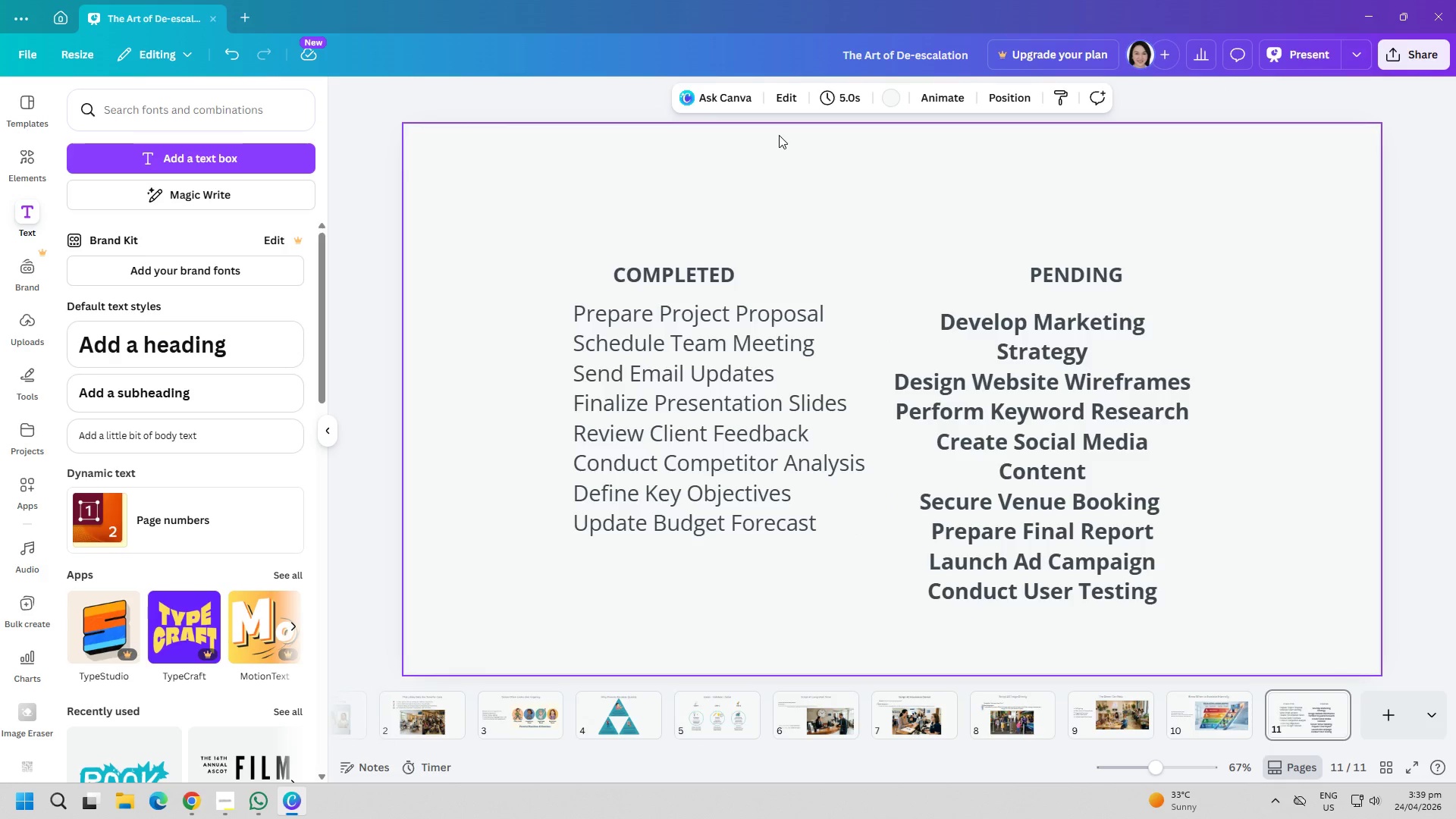 
double_click([1025, 407])
 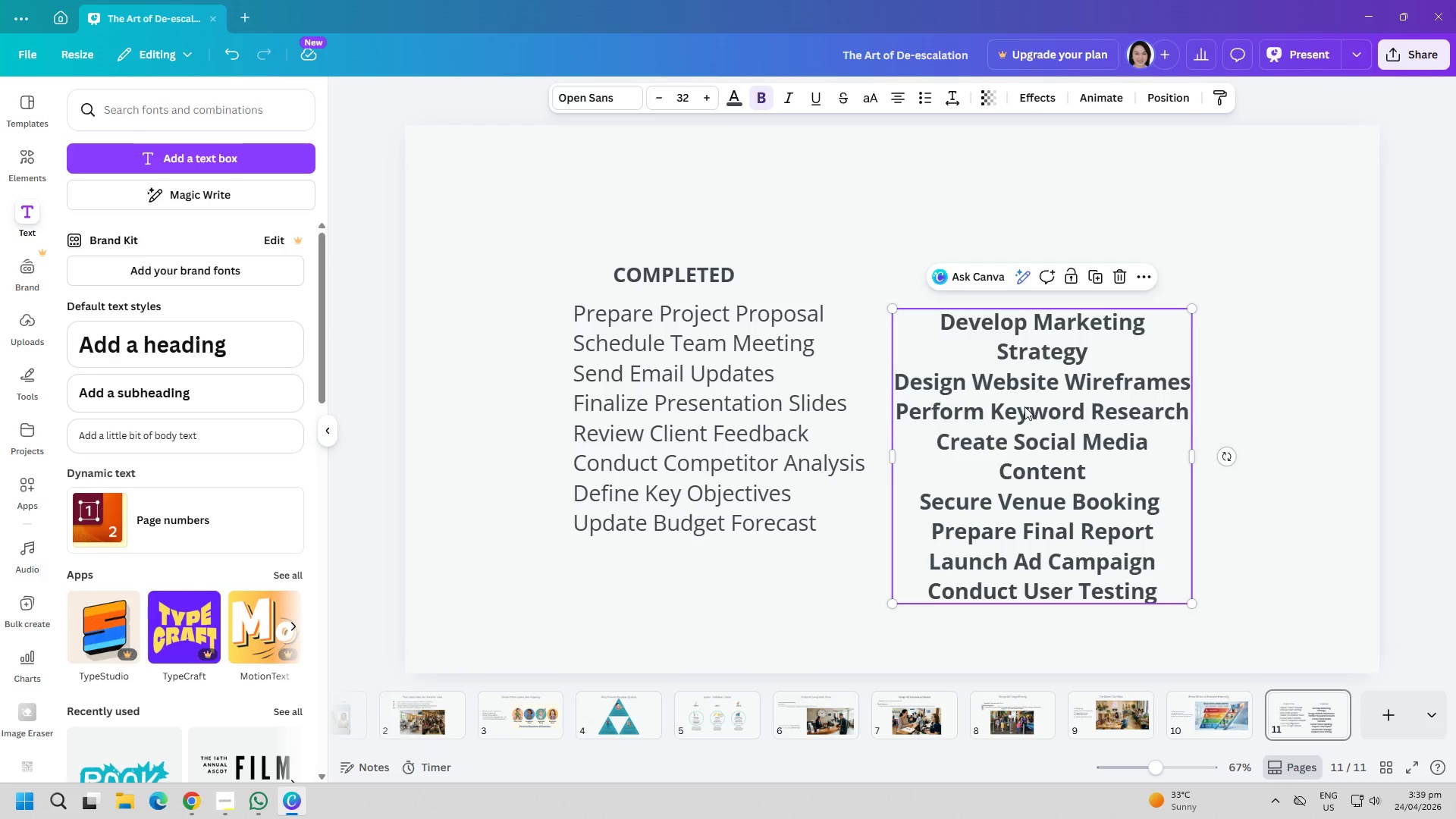 
key(Control+ControlLeft)
 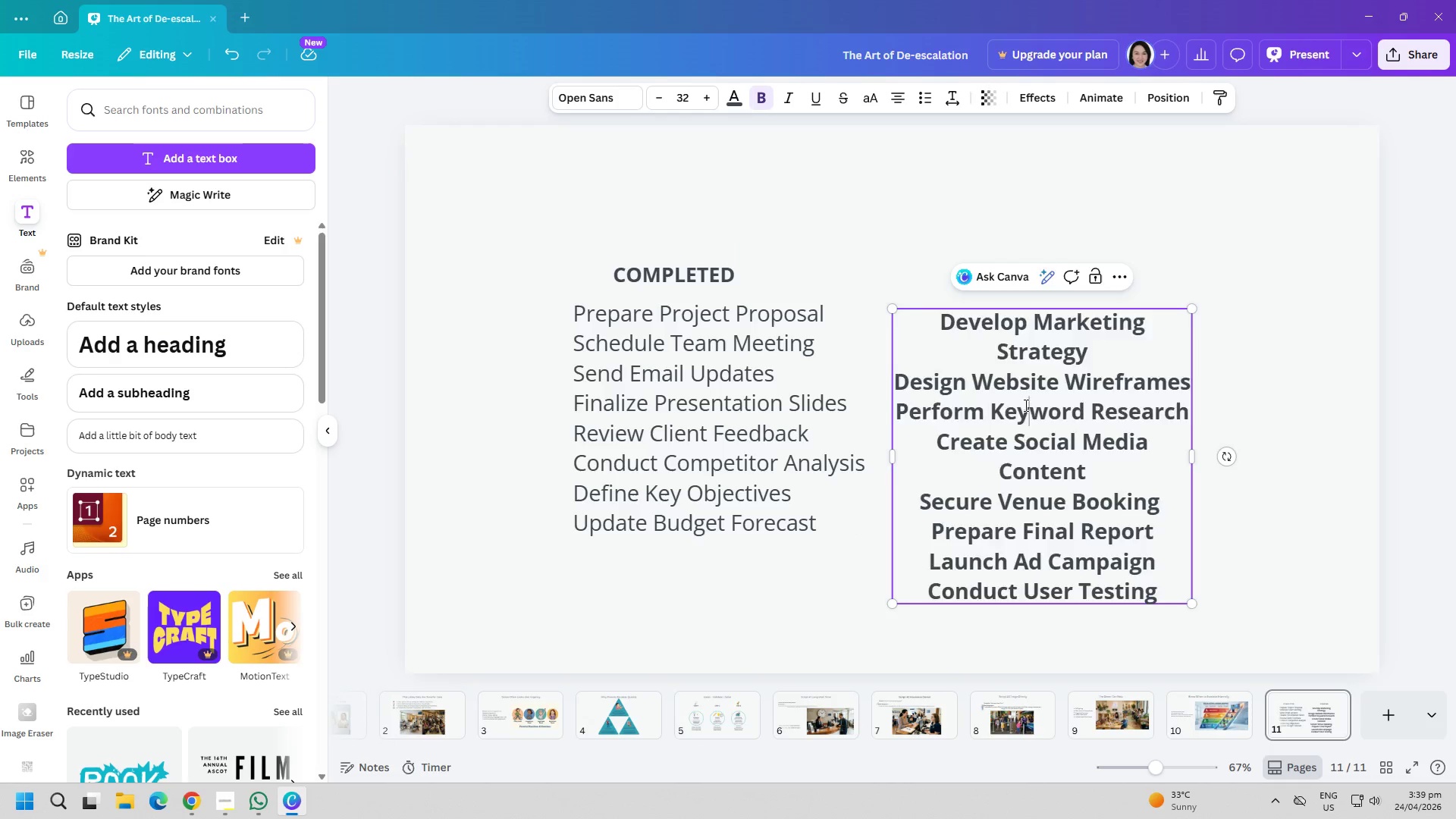 
key(Control+A)
 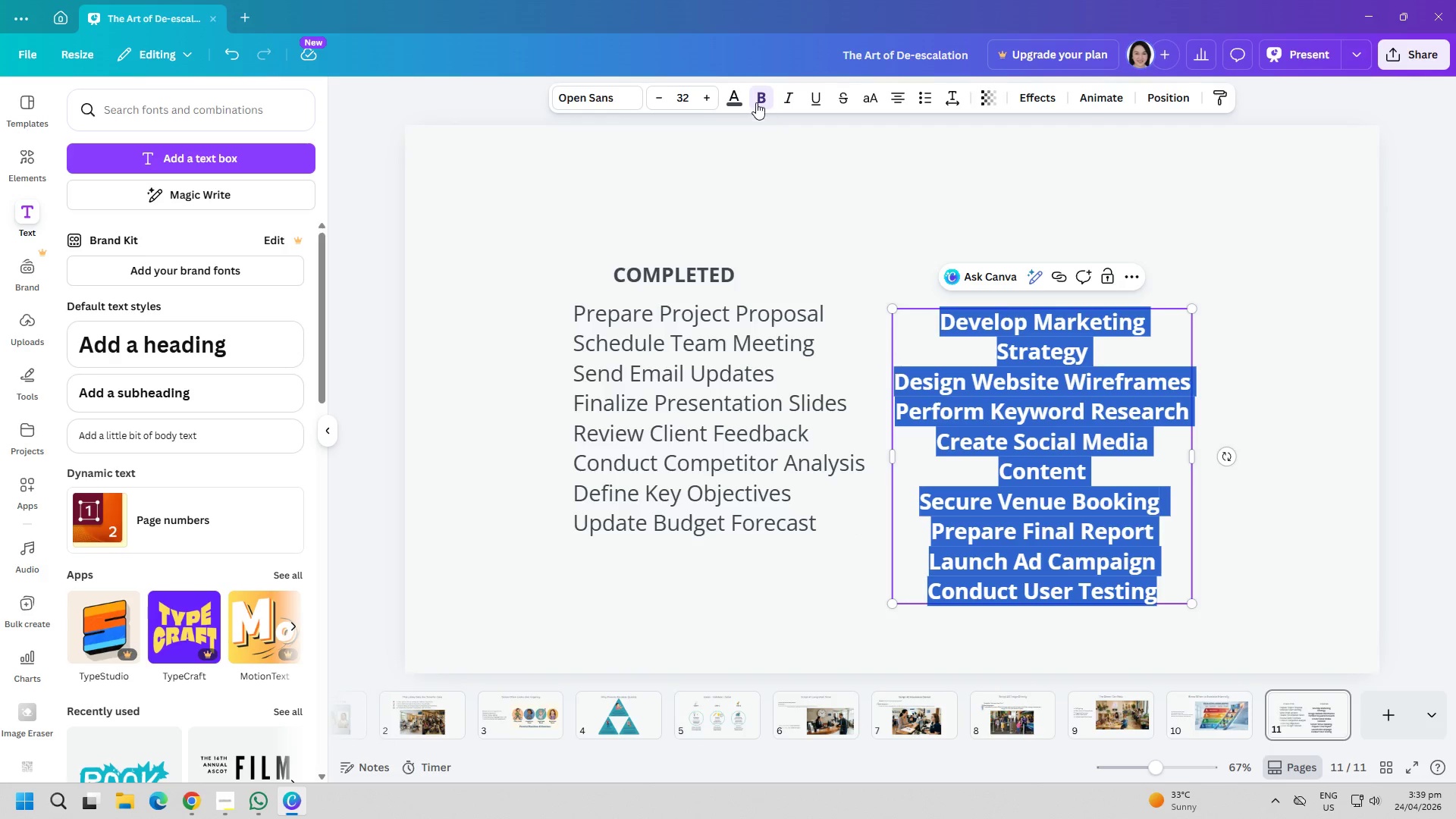 
left_click([756, 101])
 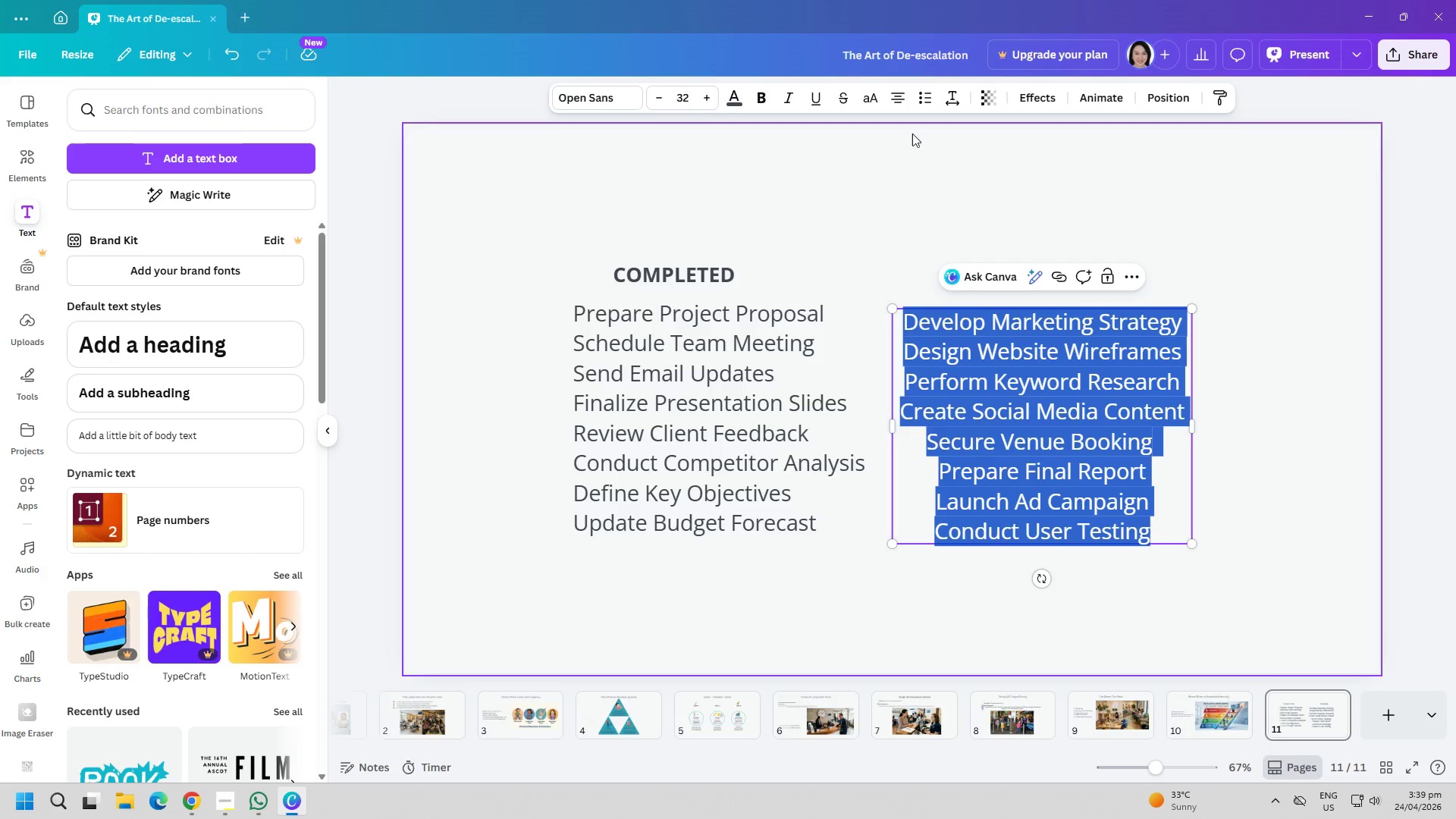 
left_click([899, 101])
 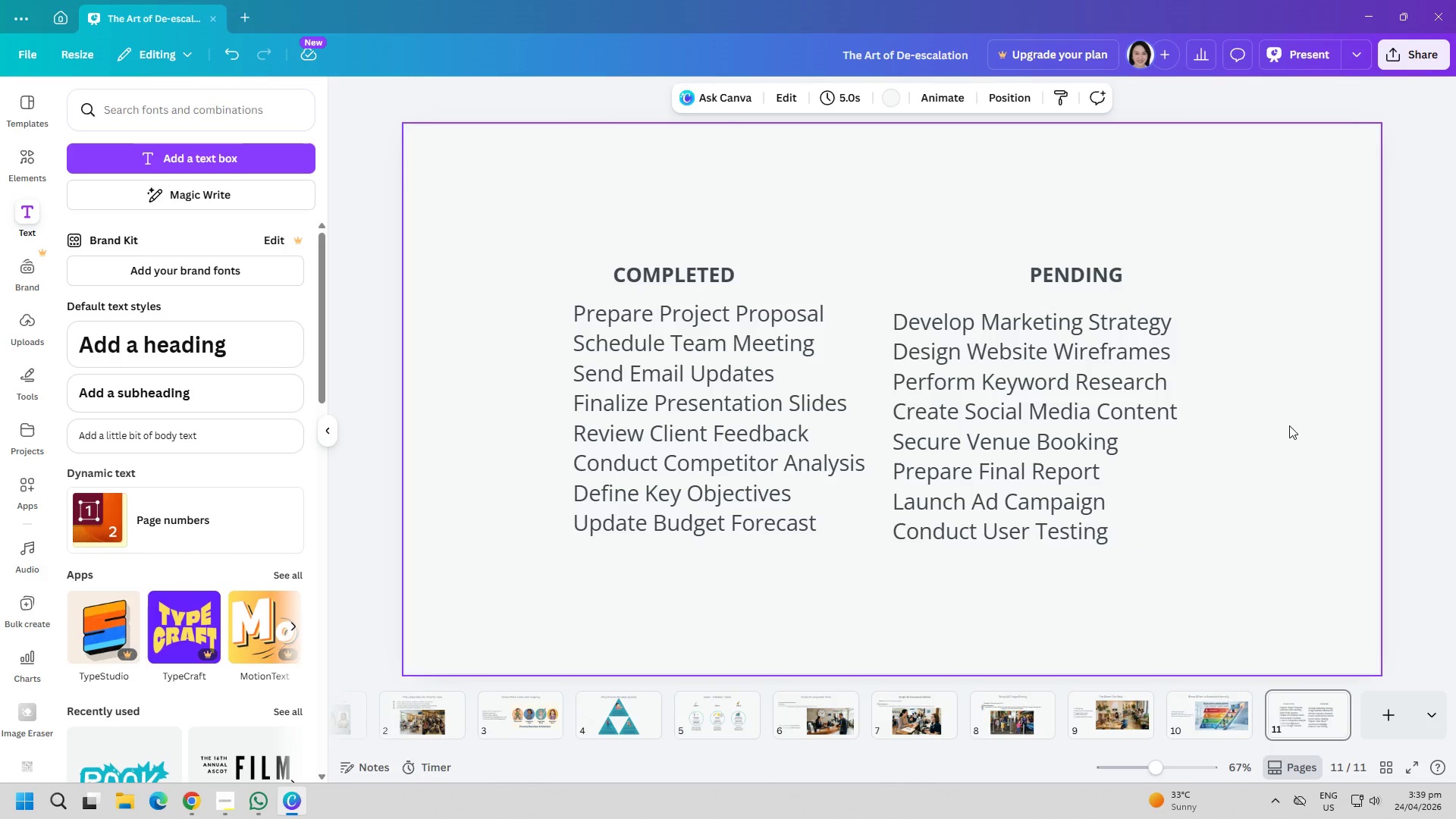 
left_click_drag(start_coordinate=[1027, 408], to_coordinate=[1117, 398])
 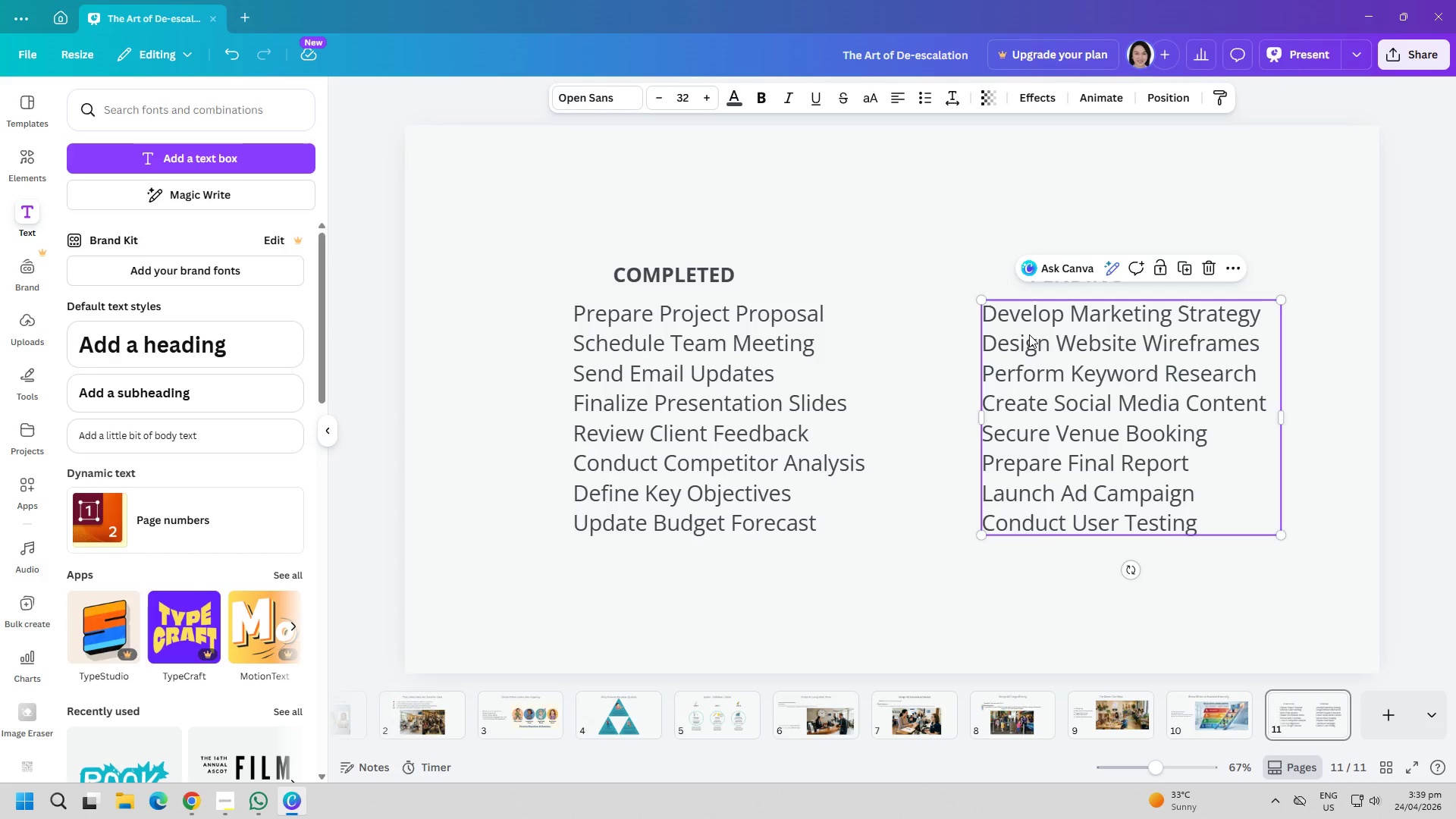 
left_click([889, 370])
 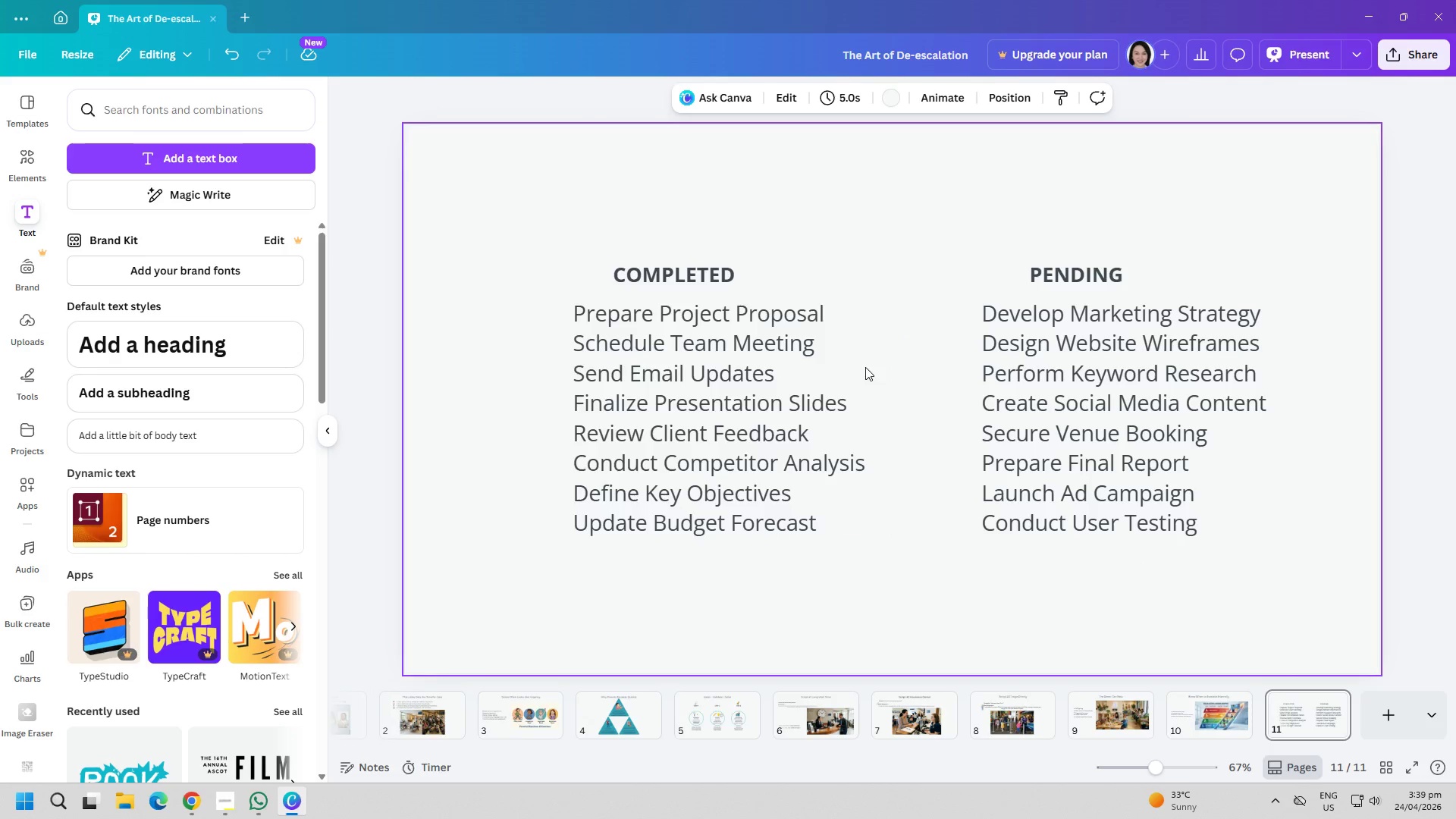 
left_click_drag(start_coordinate=[726, 381], to_coordinate=[720, 378])
 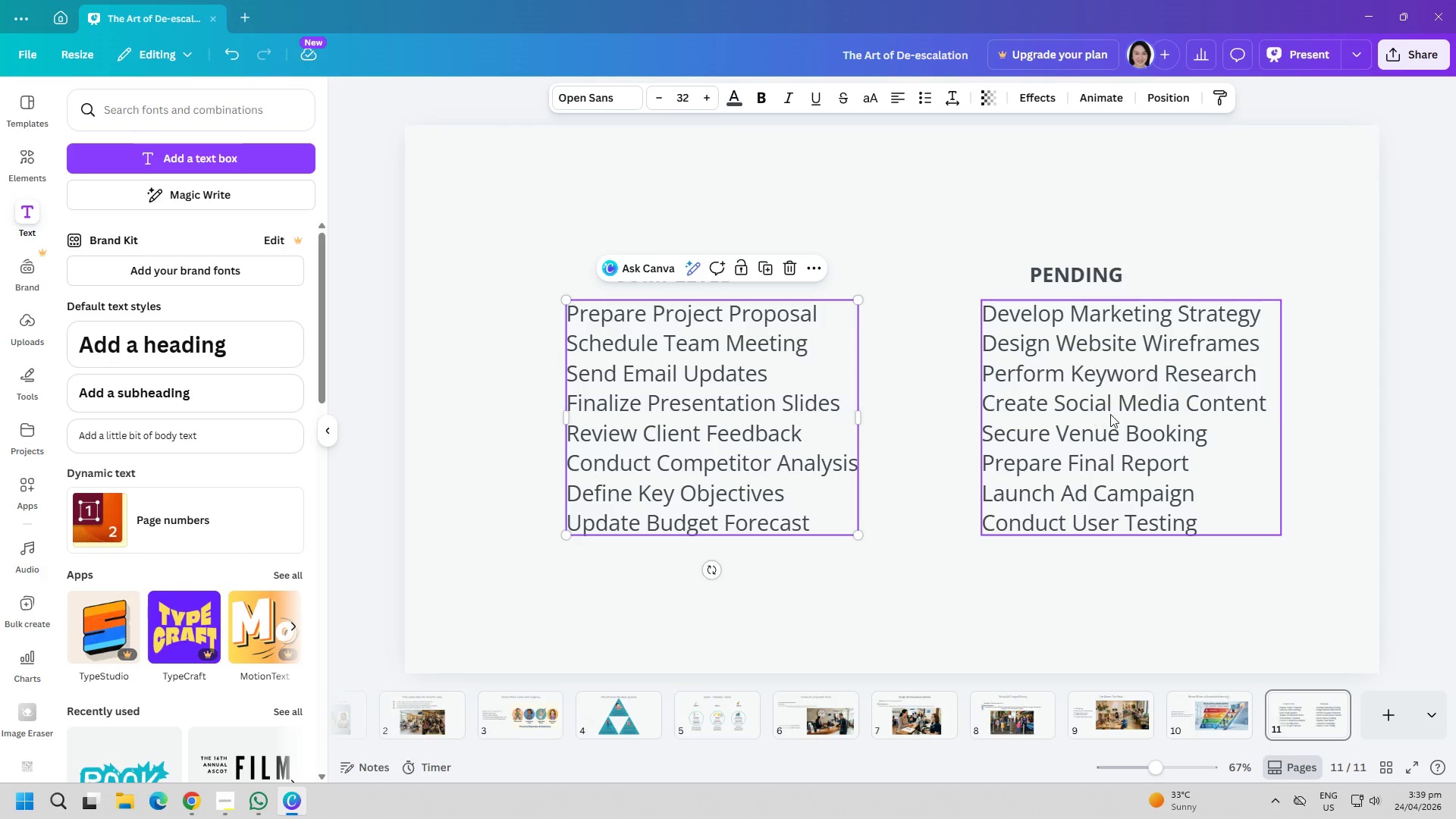 
left_click_drag(start_coordinate=[1110, 414], to_coordinate=[1088, 413])
 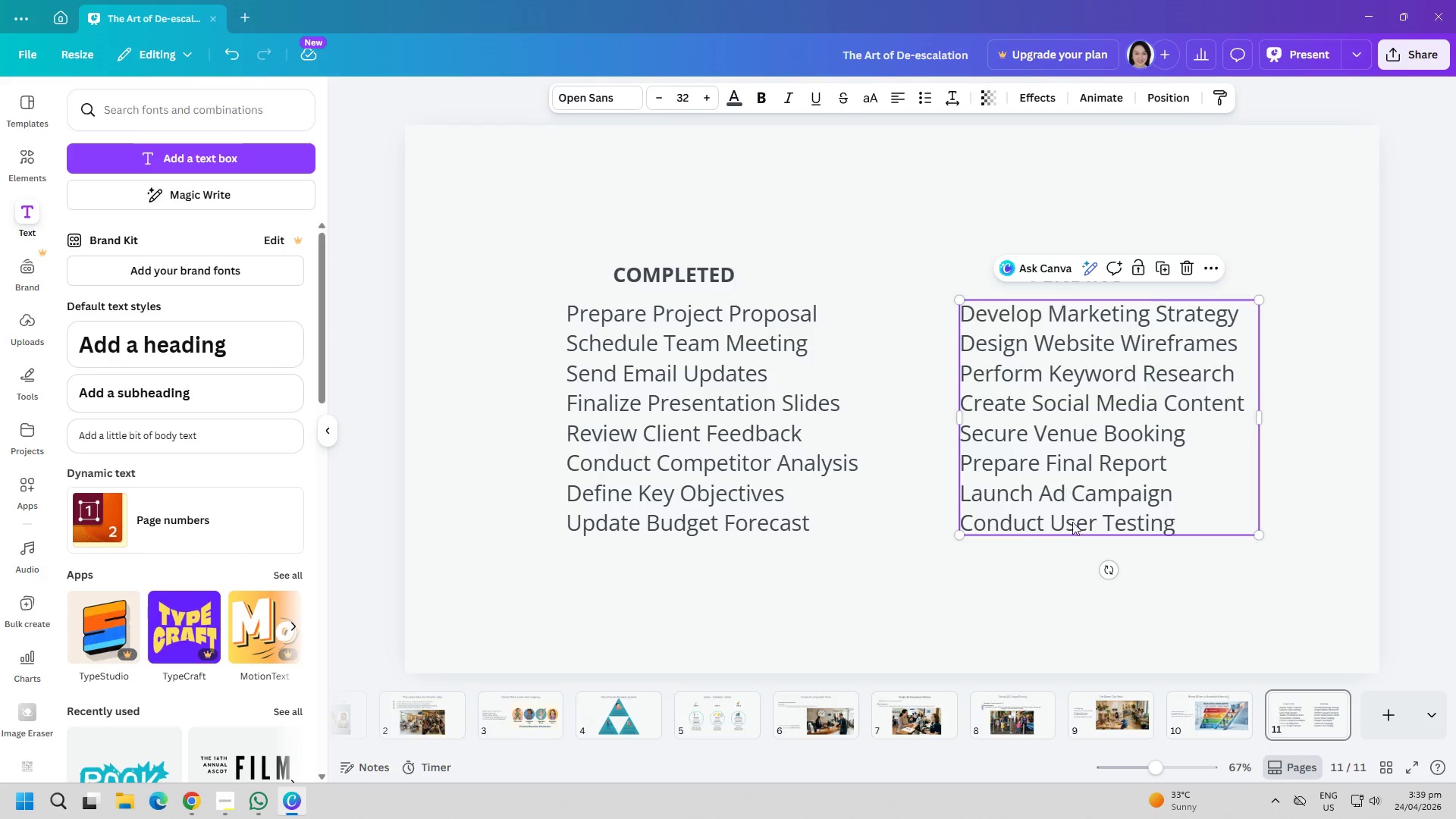 
left_click([1076, 526])
 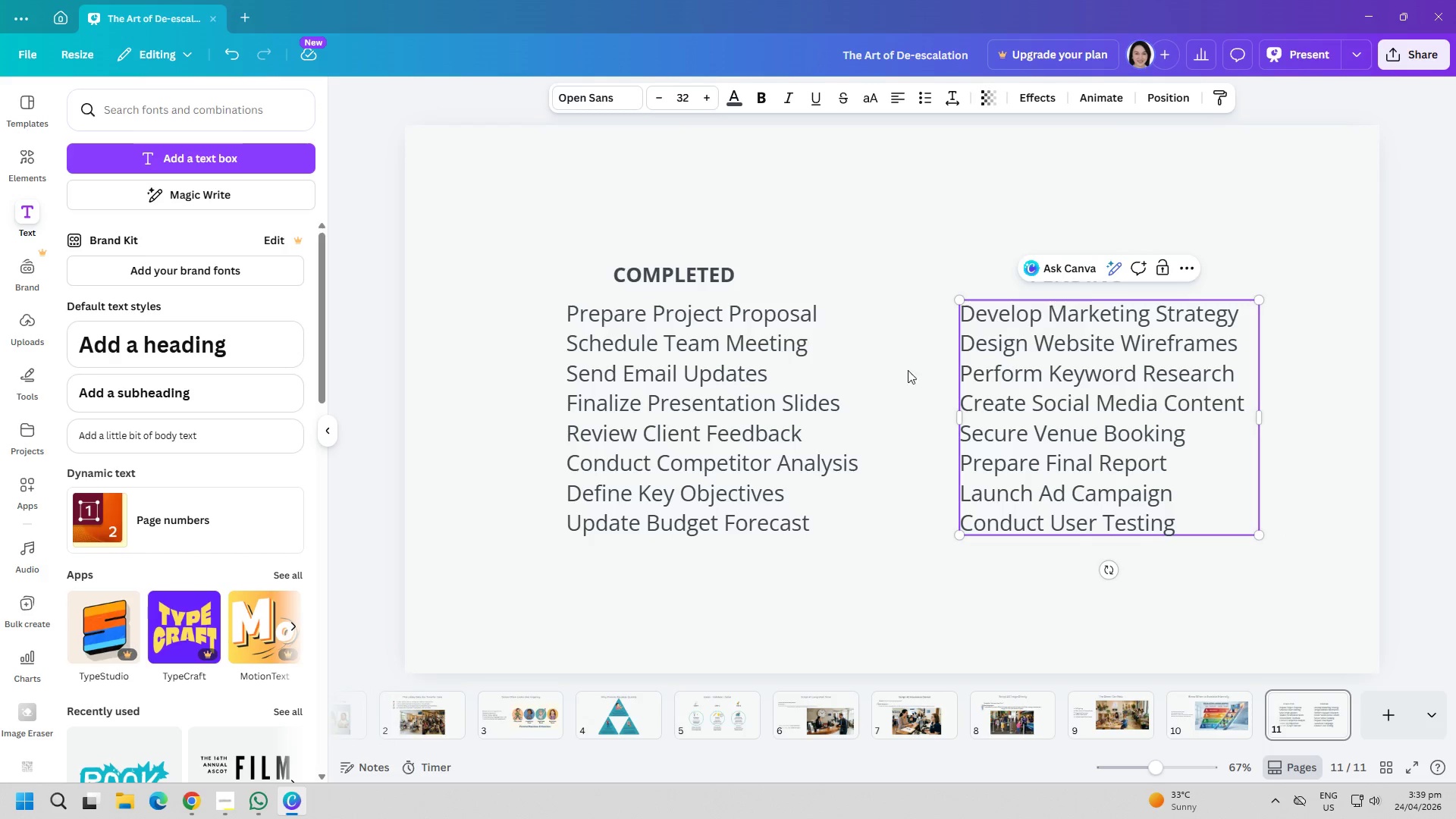 
left_click([843, 244])
 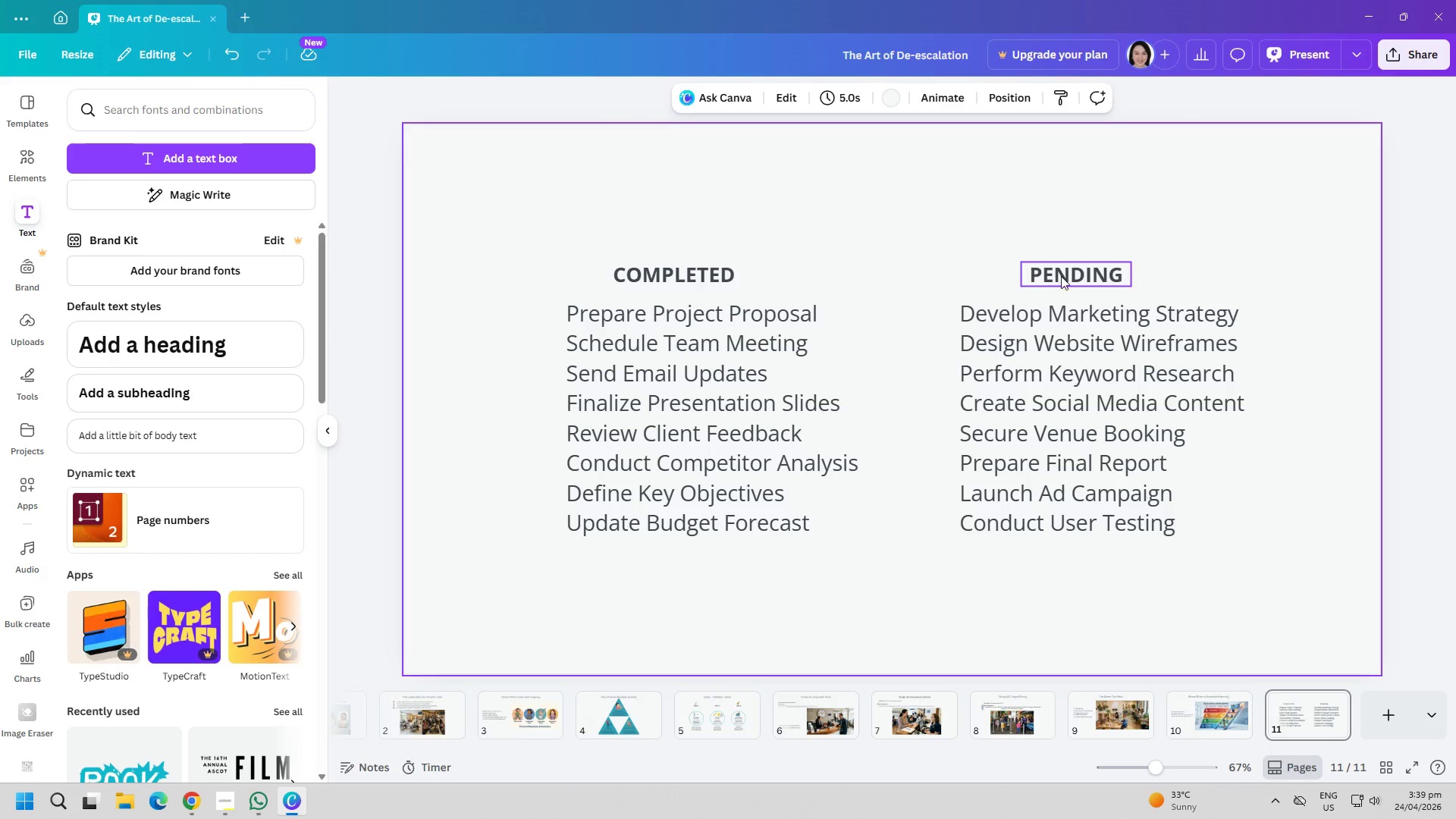 
left_click_drag(start_coordinate=[1068, 276], to_coordinate=[1056, 278])
 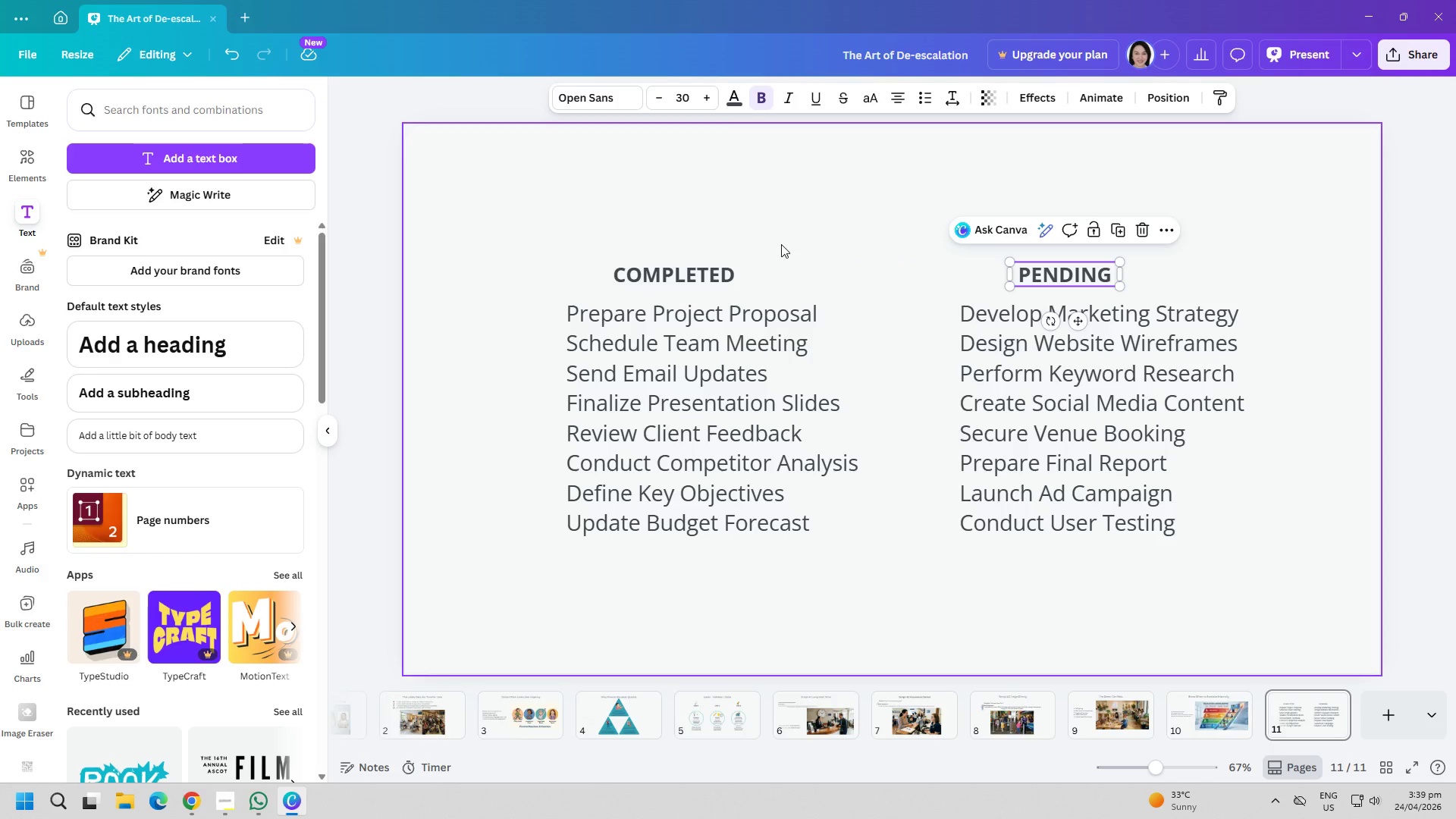 
left_click([818, 236])
 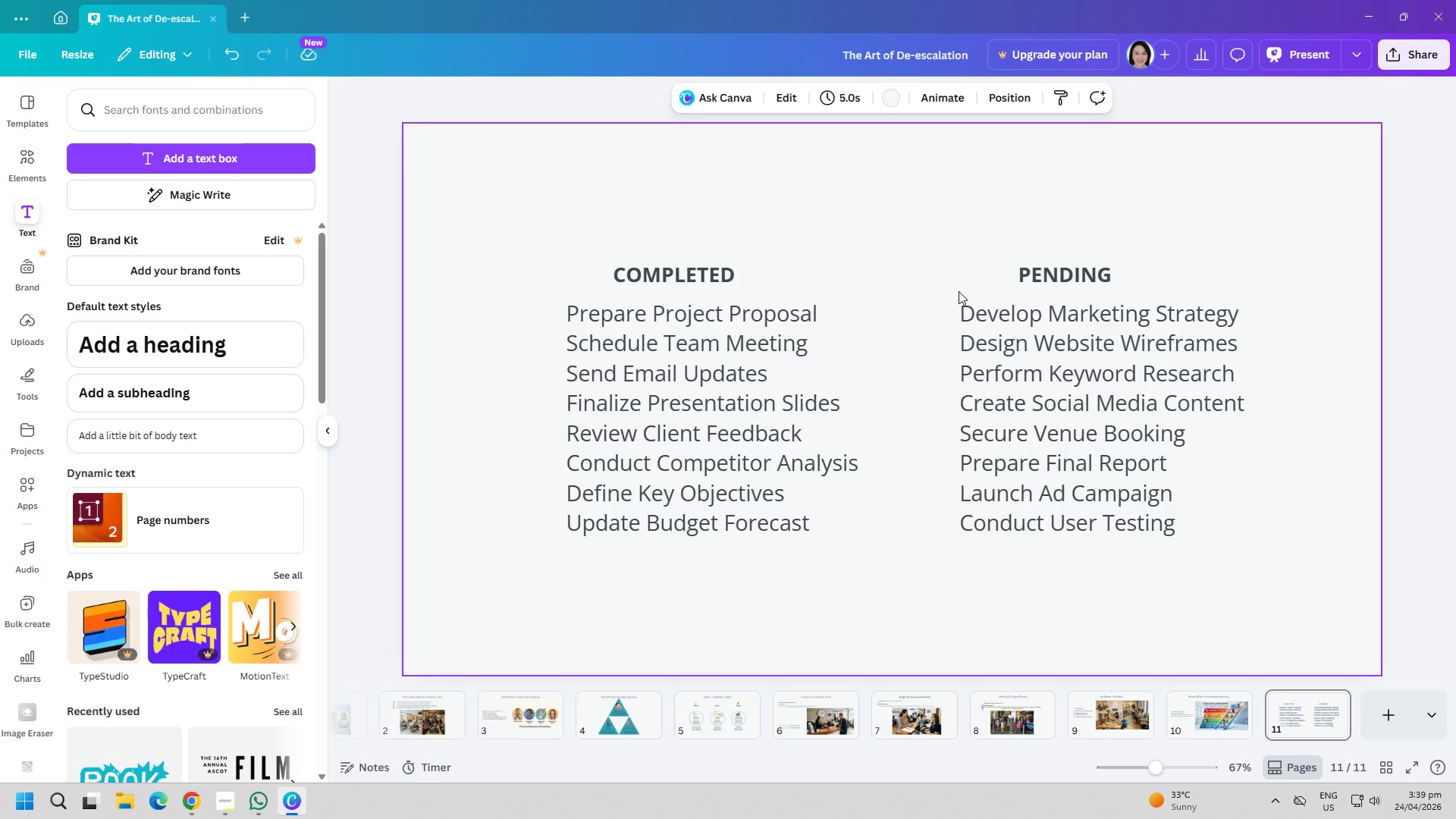 
wait(12.56)
 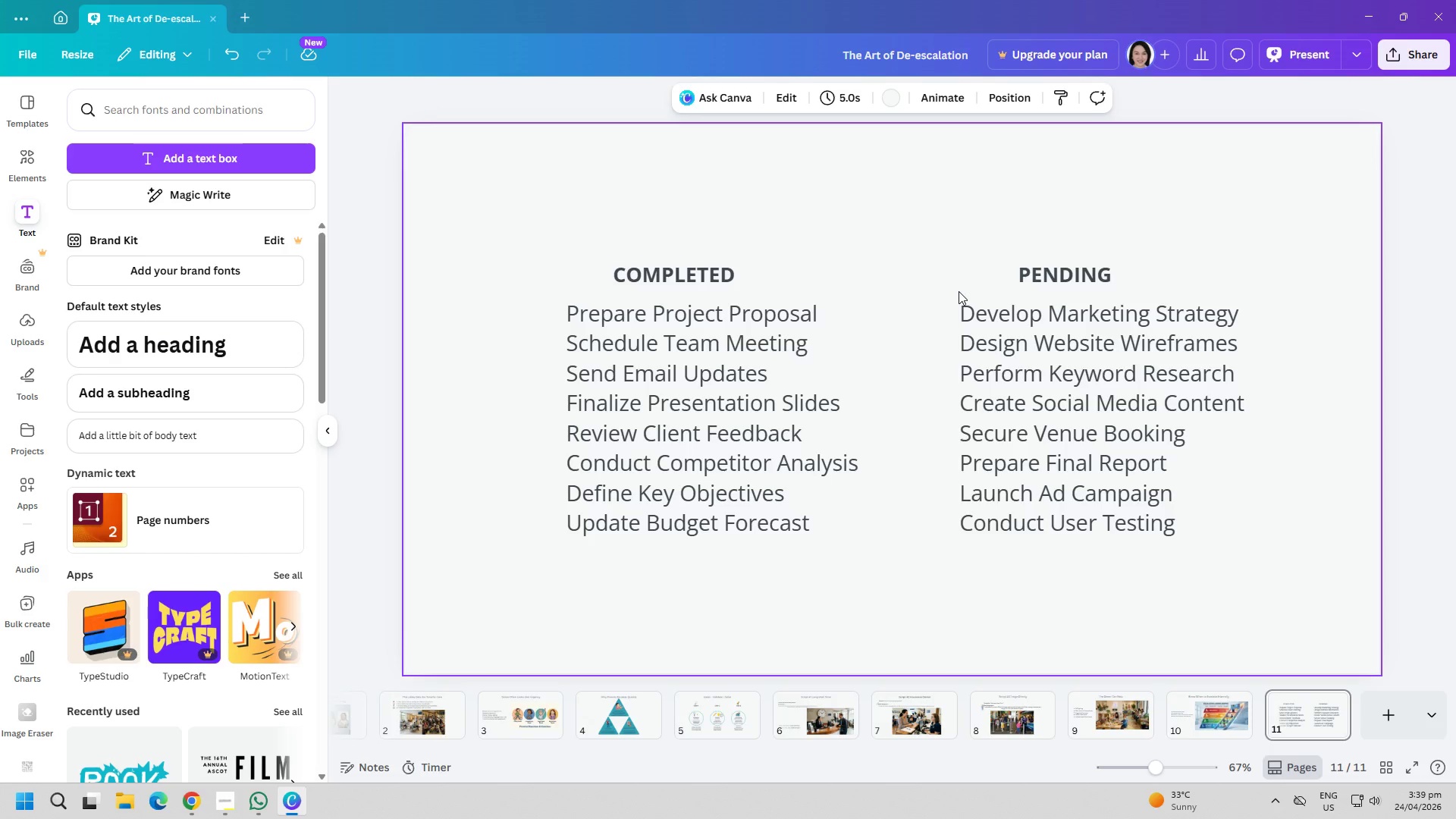 
left_click([240, 143])
 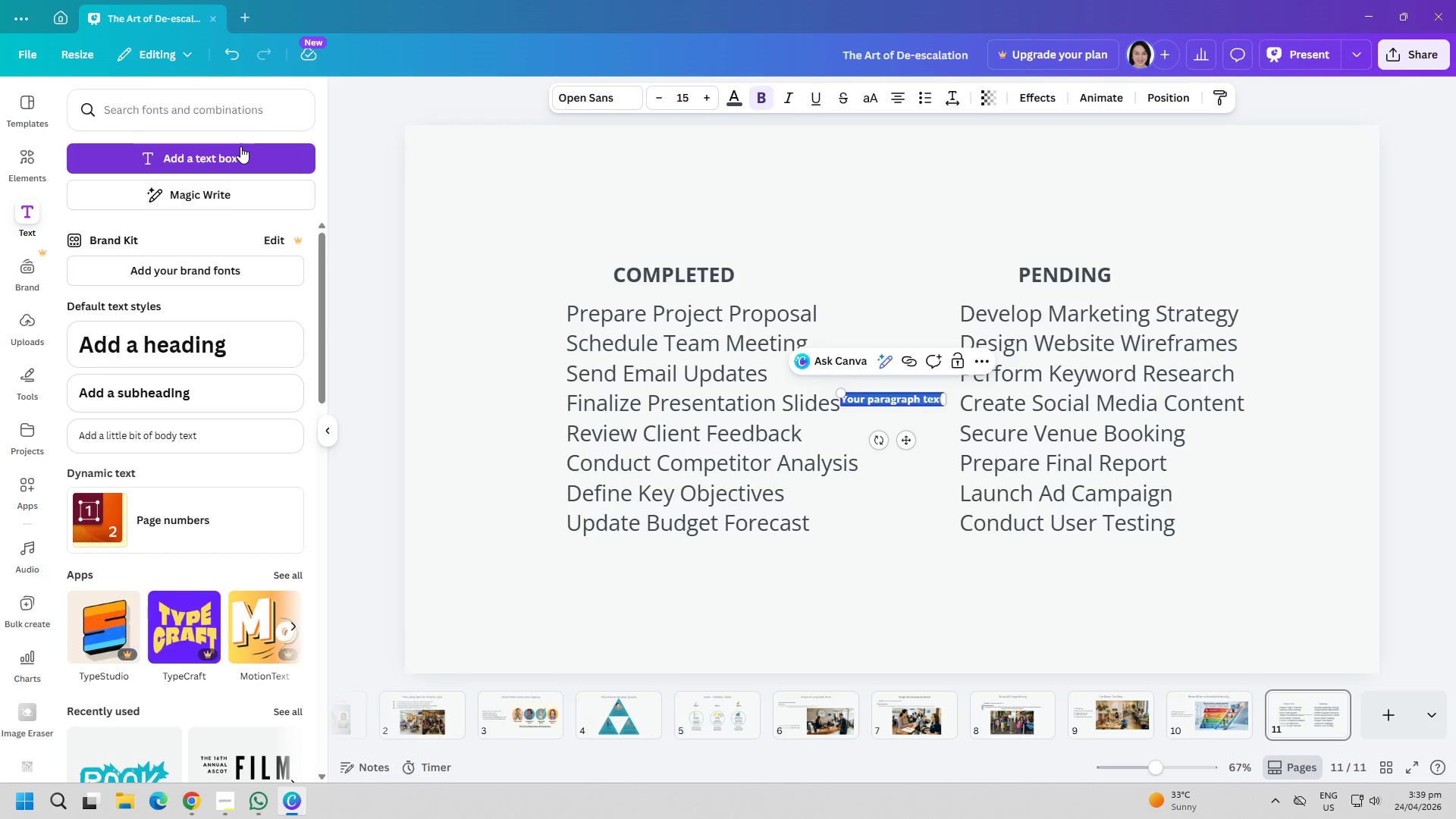 
type(DOS)
key(Backspace)
type(S )
key(Backspace)
type(s)
key(Backspace)
key(Backspace)
type(s & DON'Ts)
 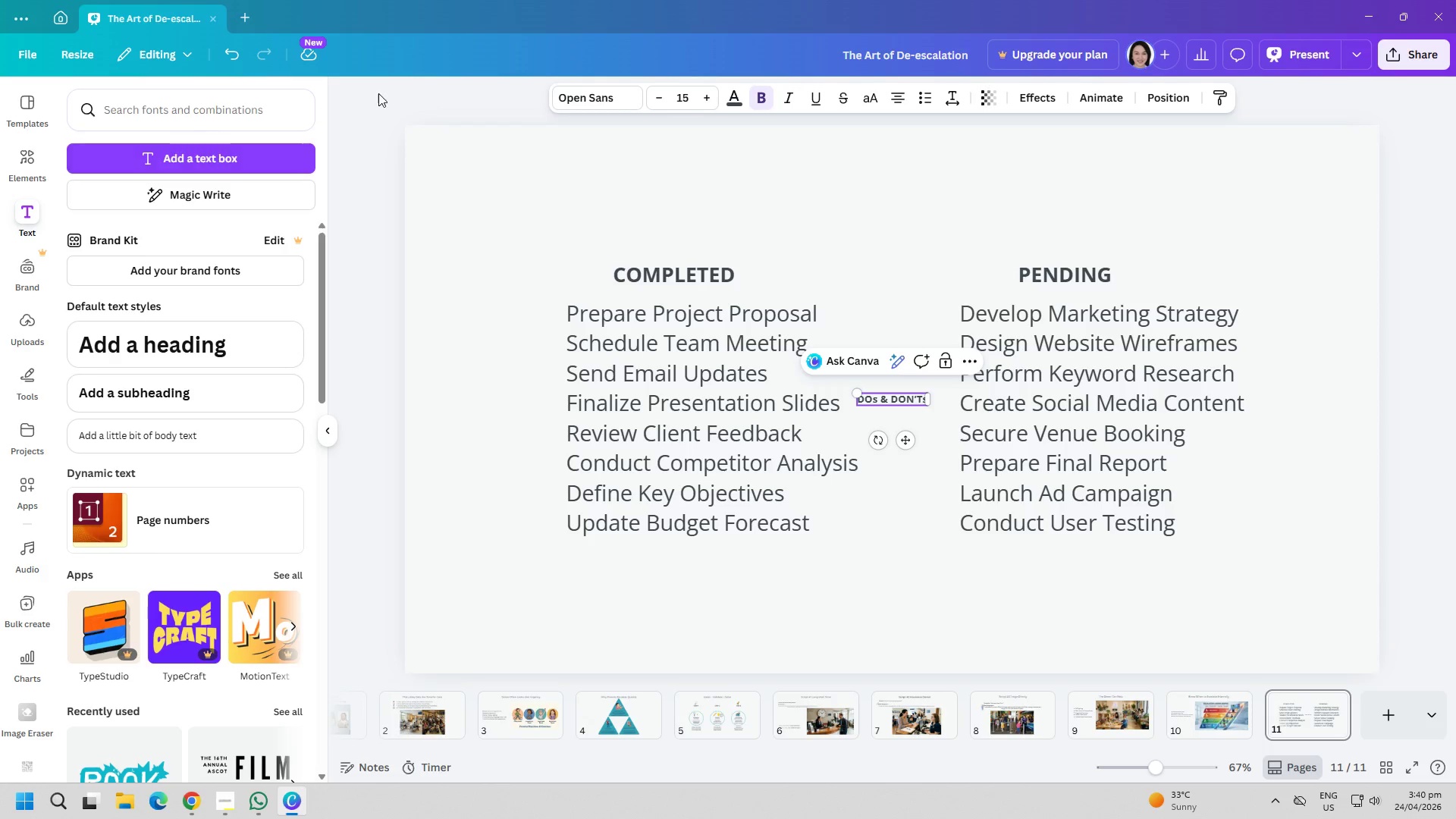 
double_click([686, 105])
 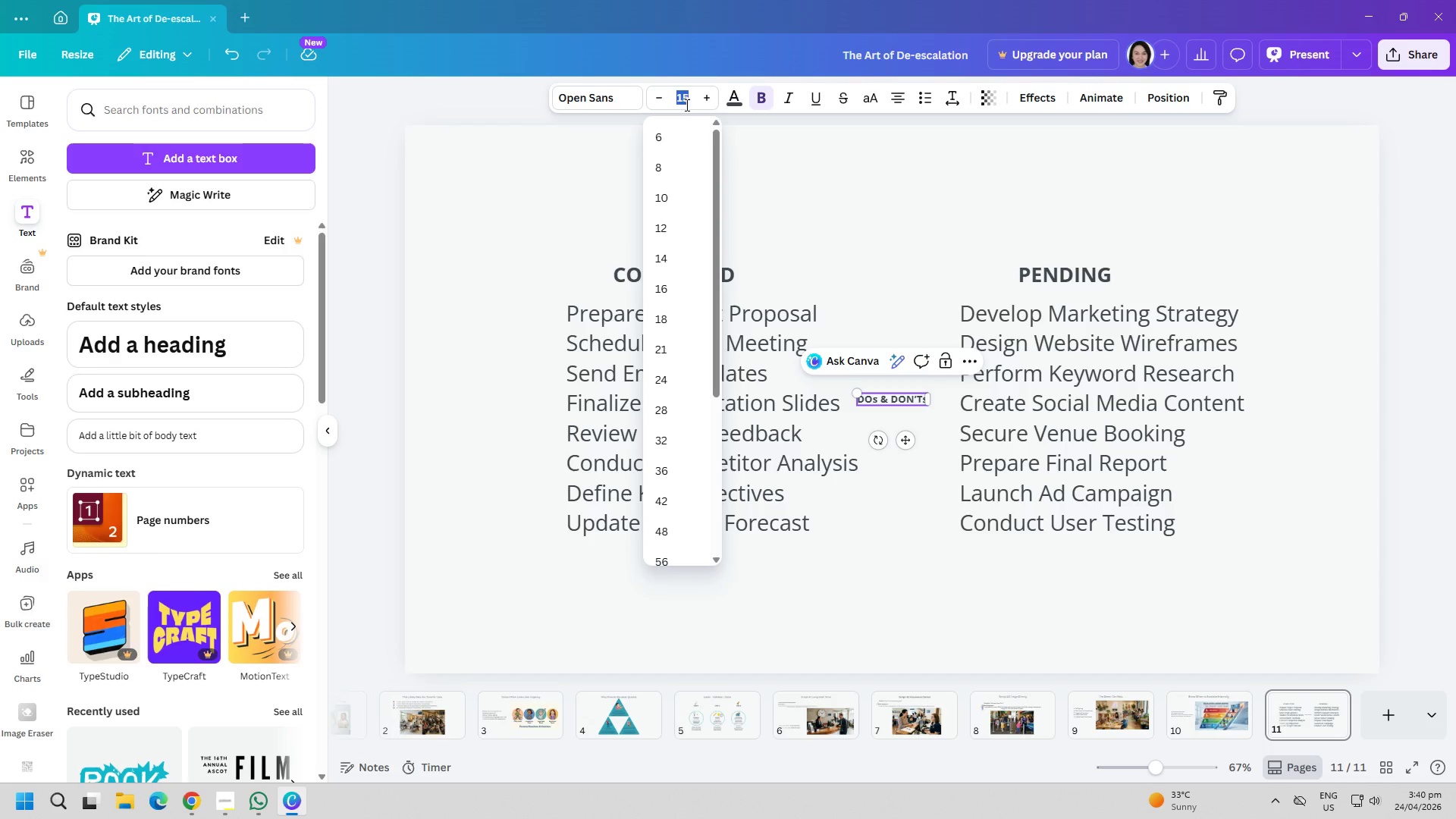 
type(40)
 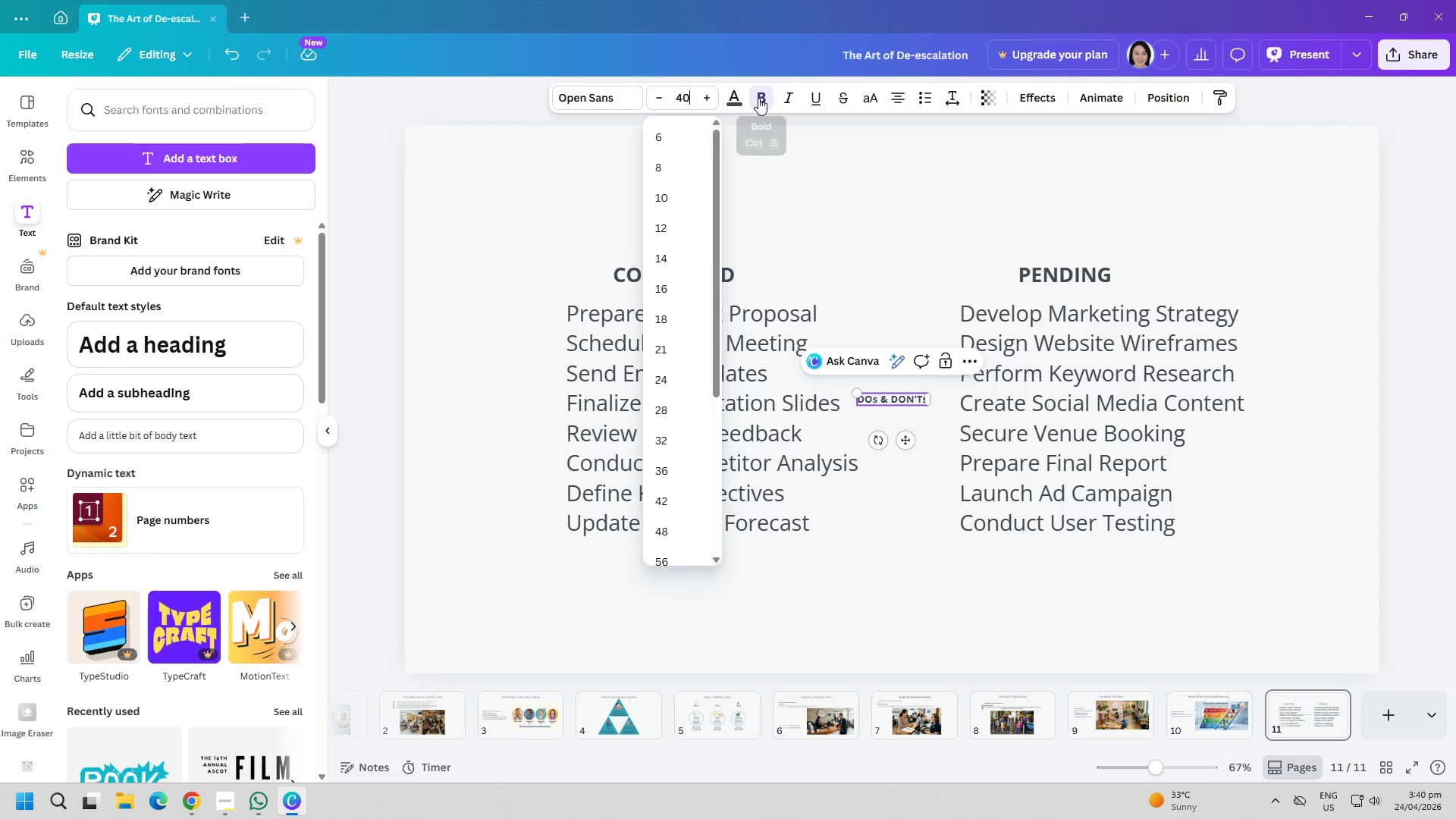 
double_click([585, 105])
 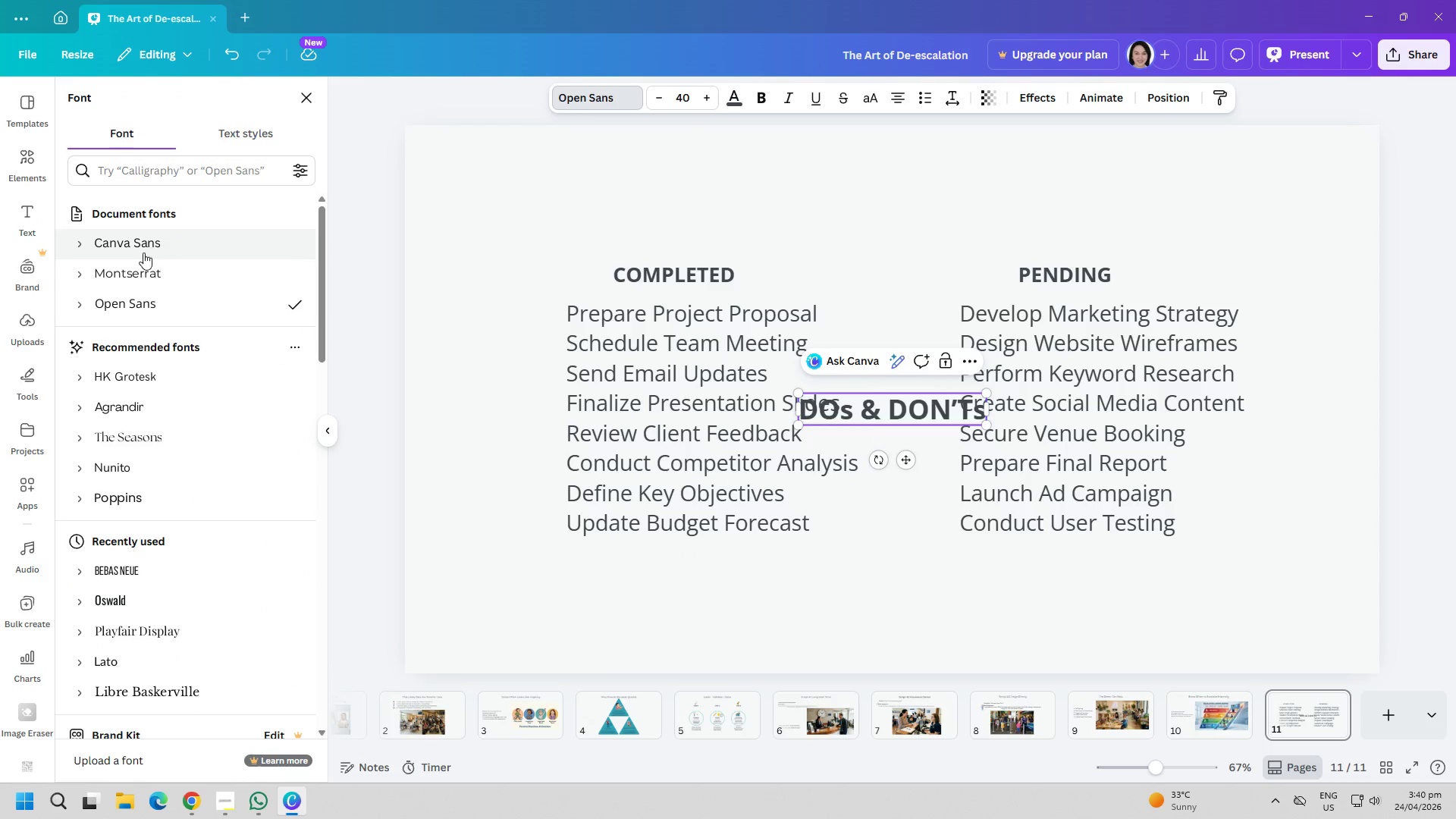 
left_click([144, 268])
 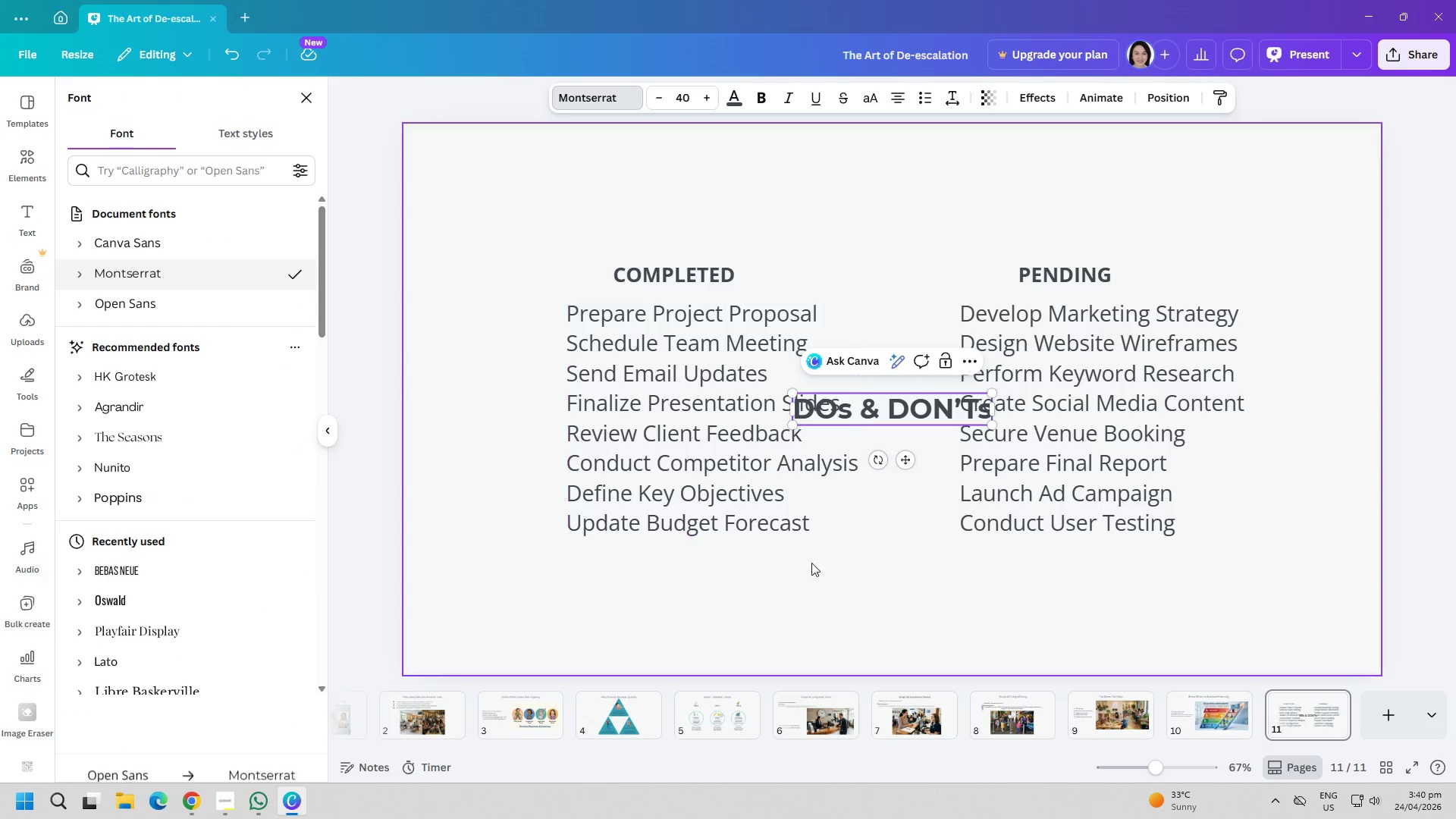 
left_click_drag(start_coordinate=[905, 595], to_coordinate=[912, 596])
 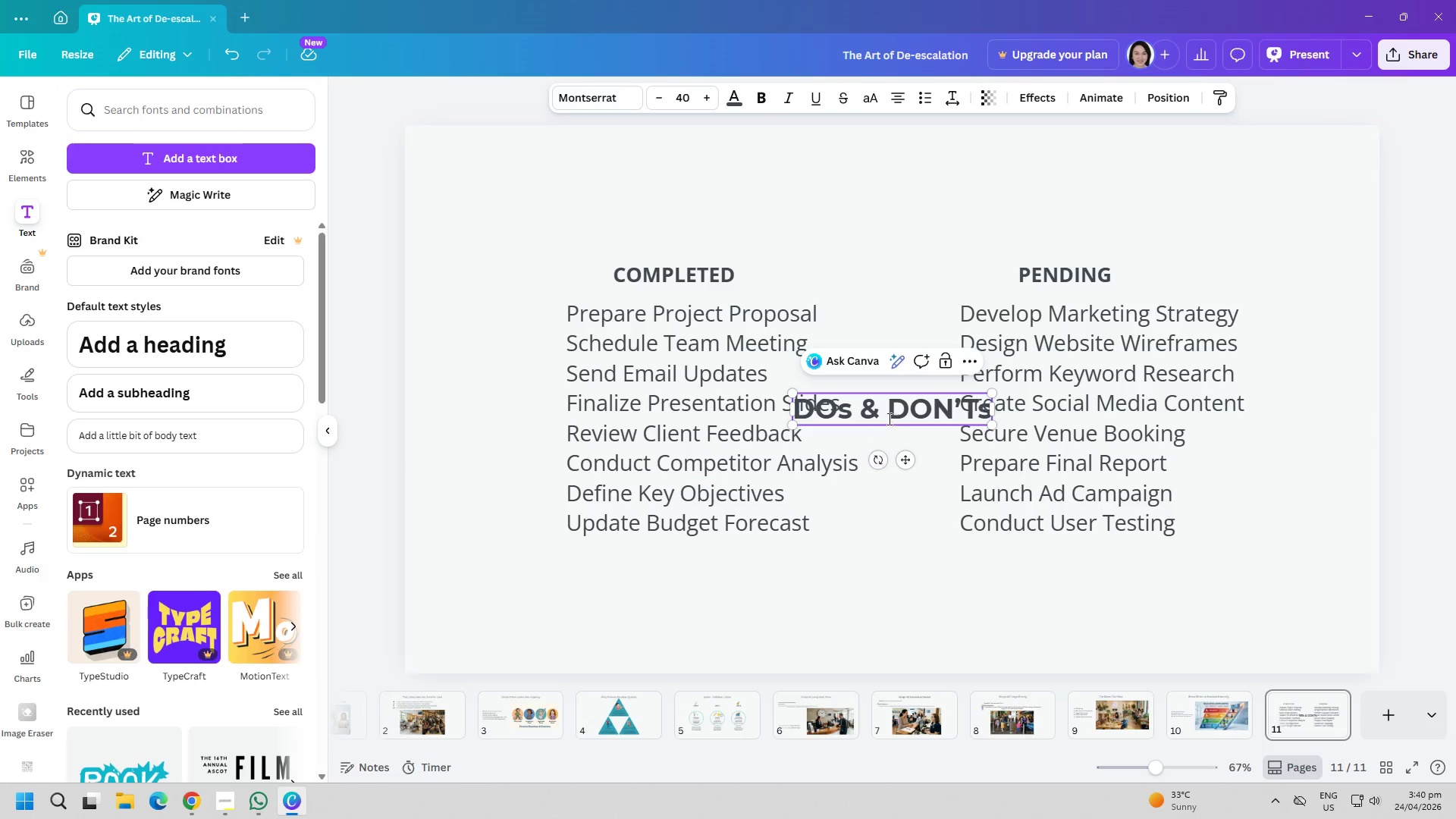 
triple_click([899, 413])
 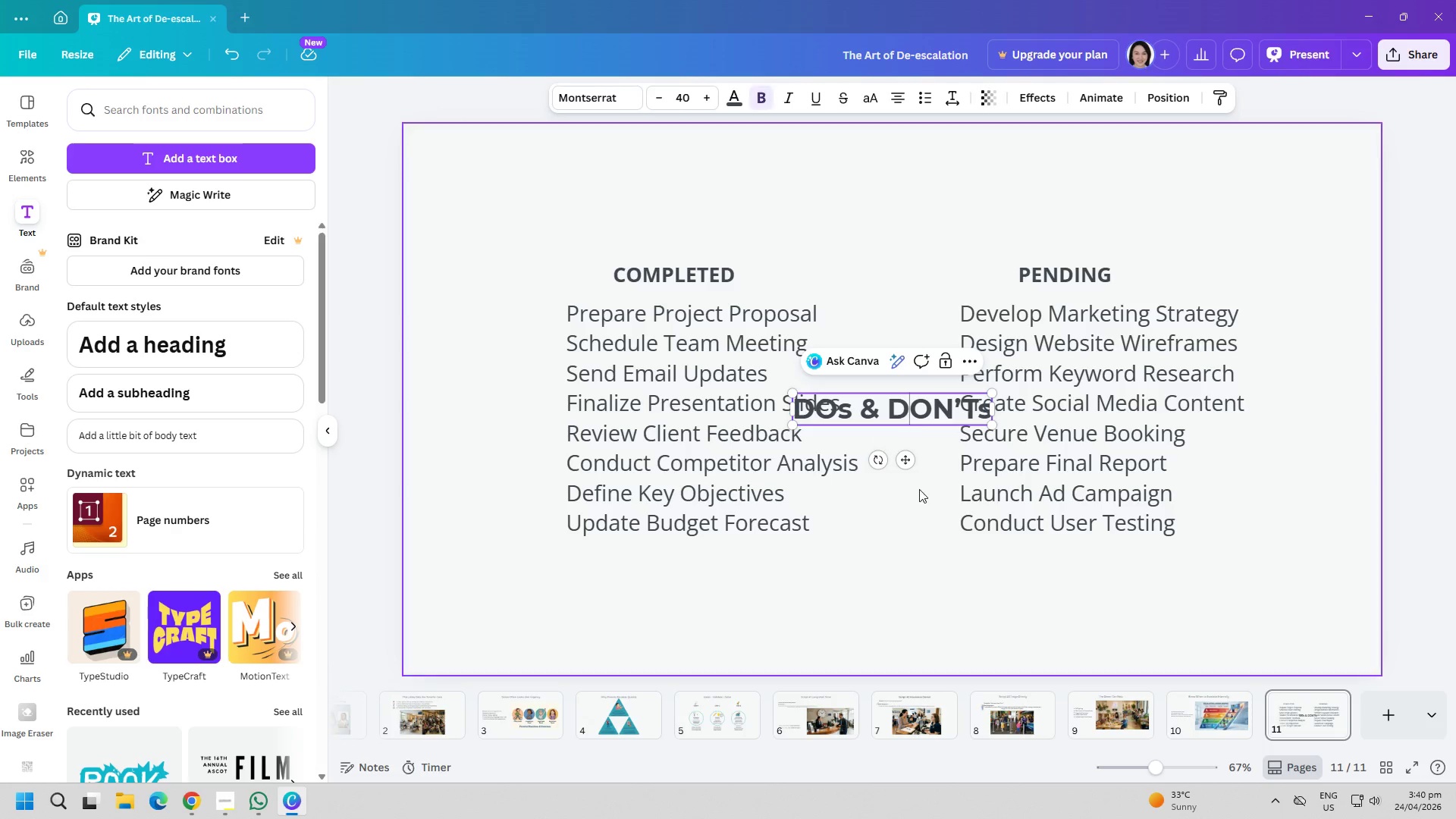 
left_click_drag(start_coordinate=[929, 515], to_coordinate=[931, 519])
 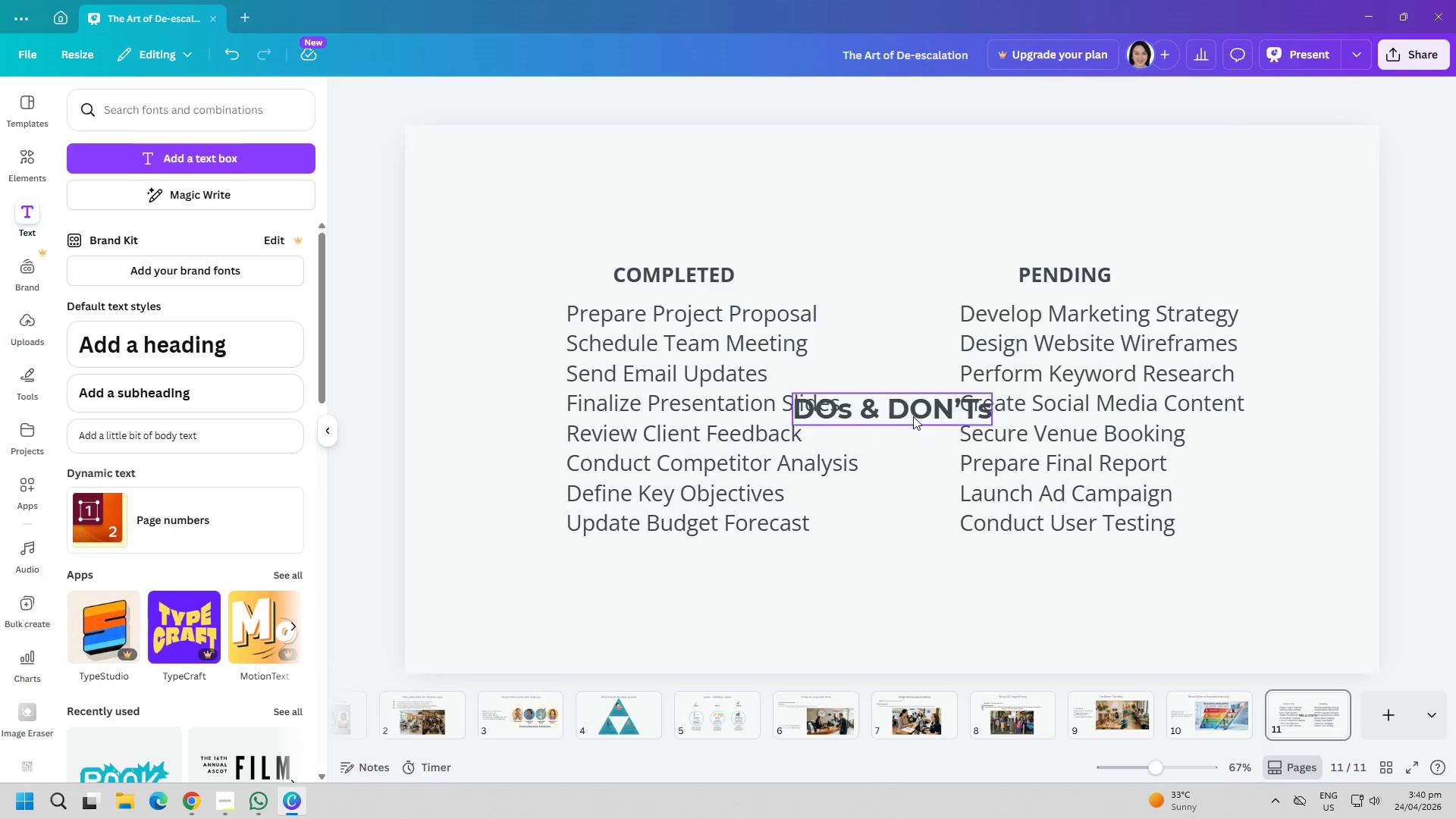 
left_click_drag(start_coordinate=[911, 415], to_coordinate=[880, 183])
 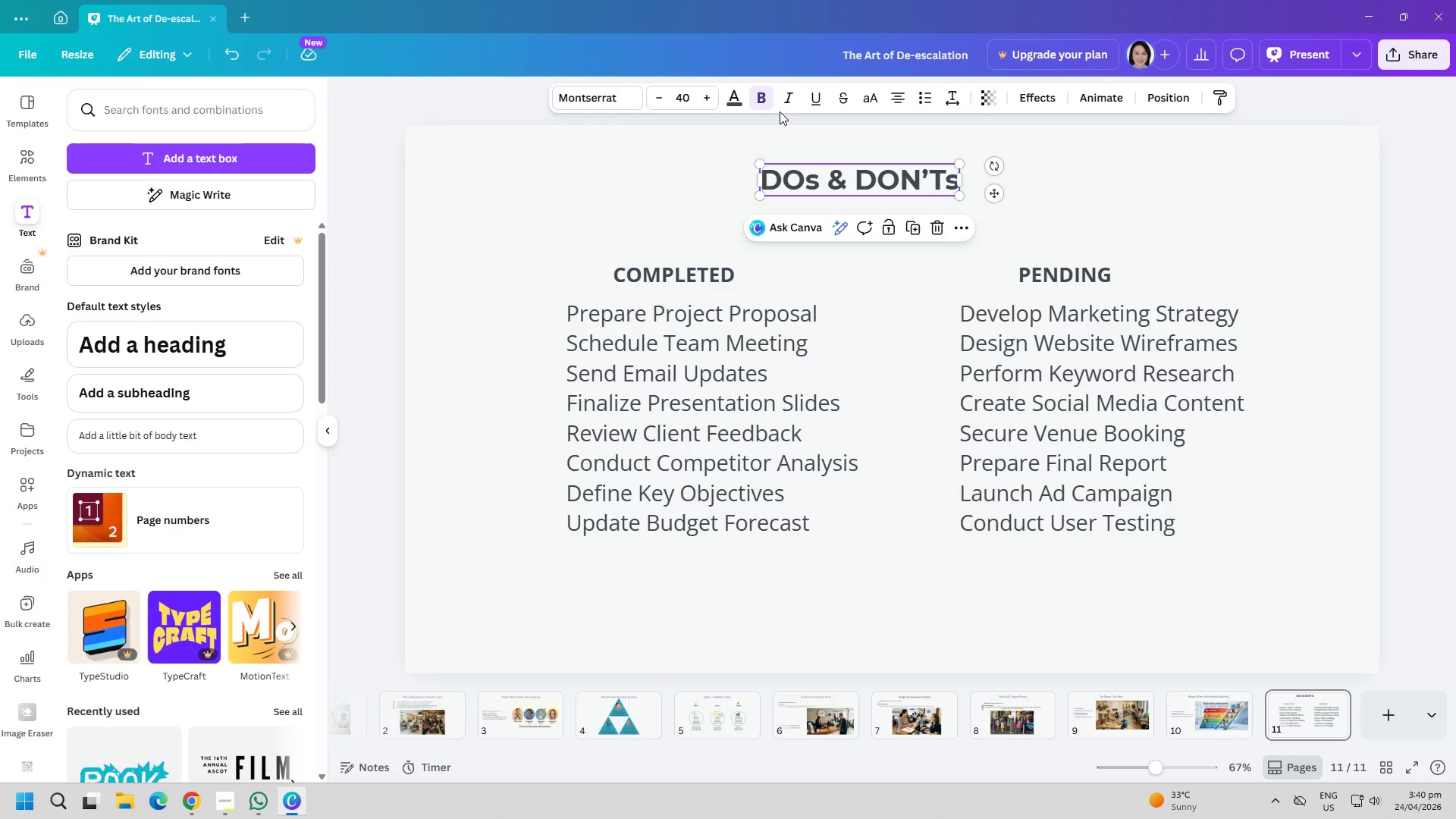 
left_click([759, 94])
 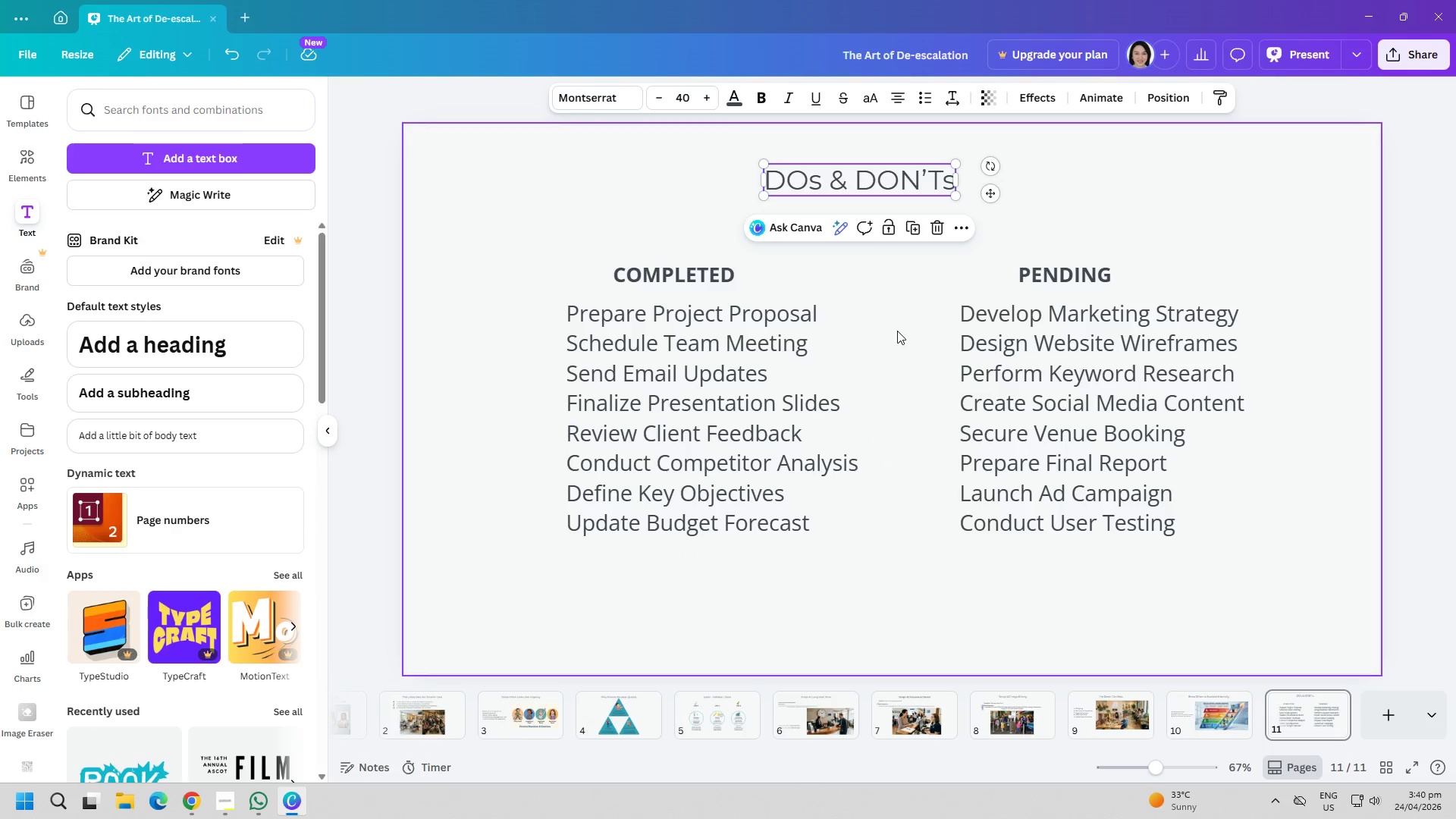 
left_click([899, 332])
 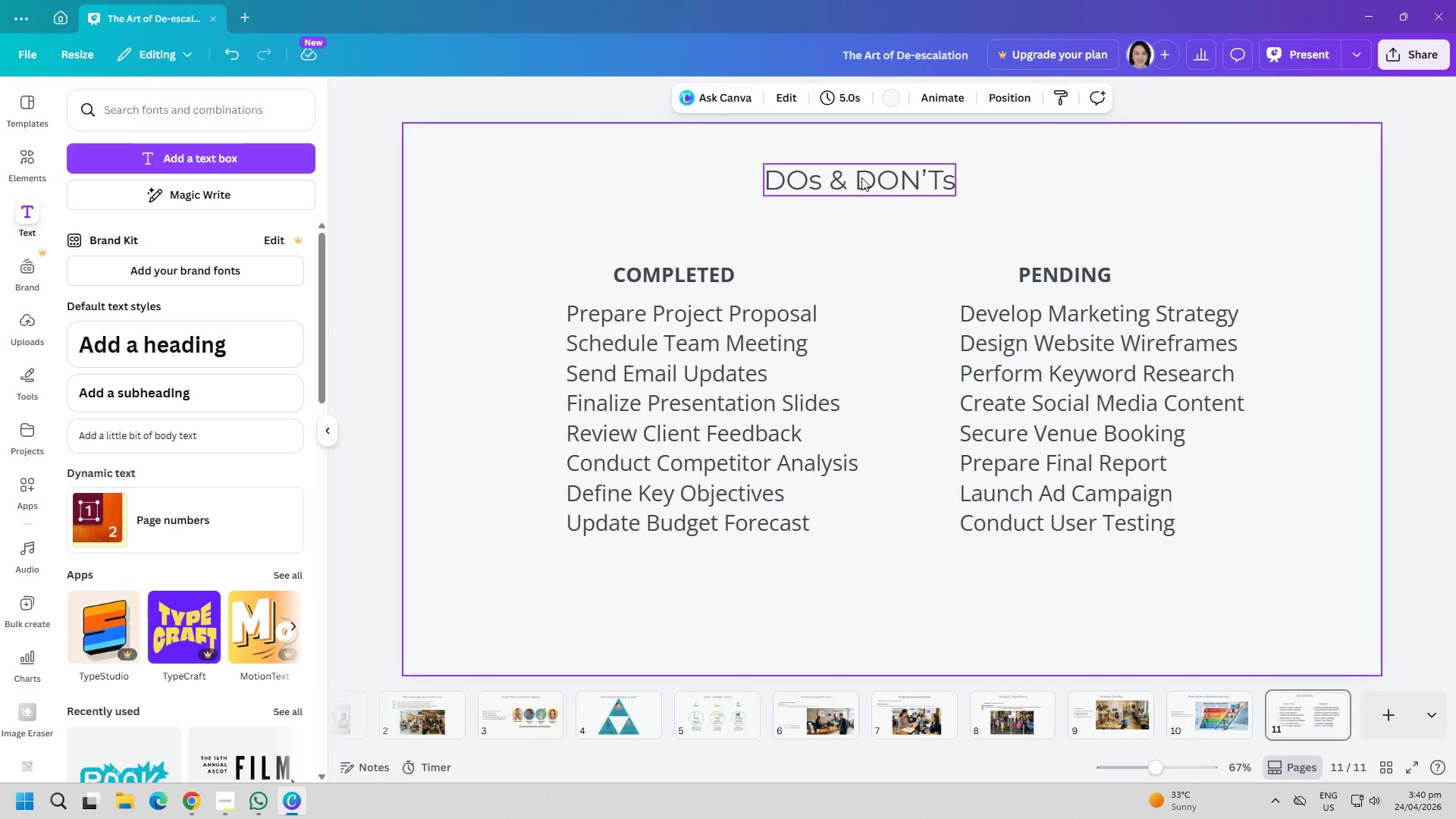 
left_click_drag(start_coordinate=[861, 177], to_coordinate=[893, 193])
 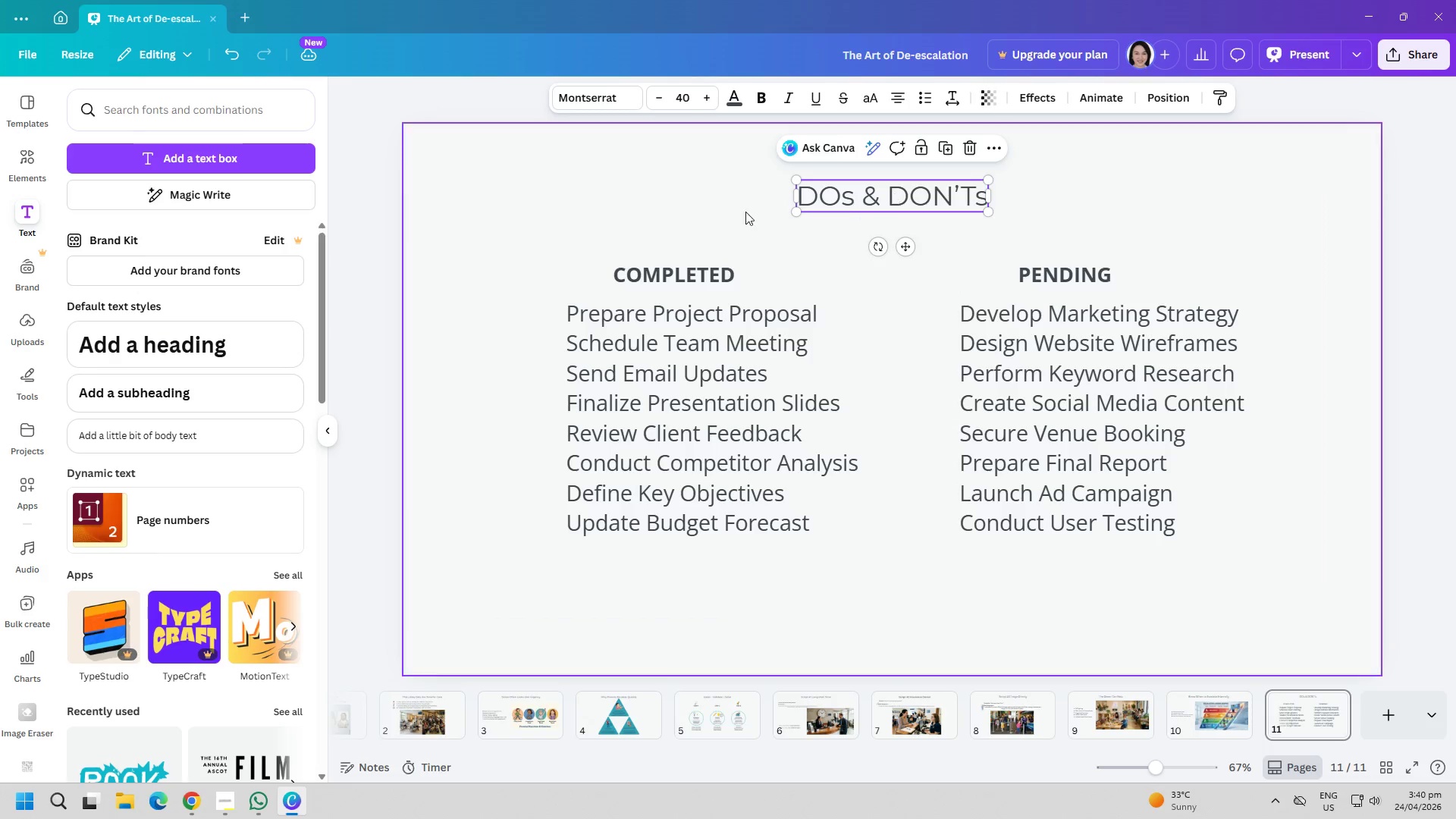 
left_click([718, 210])
 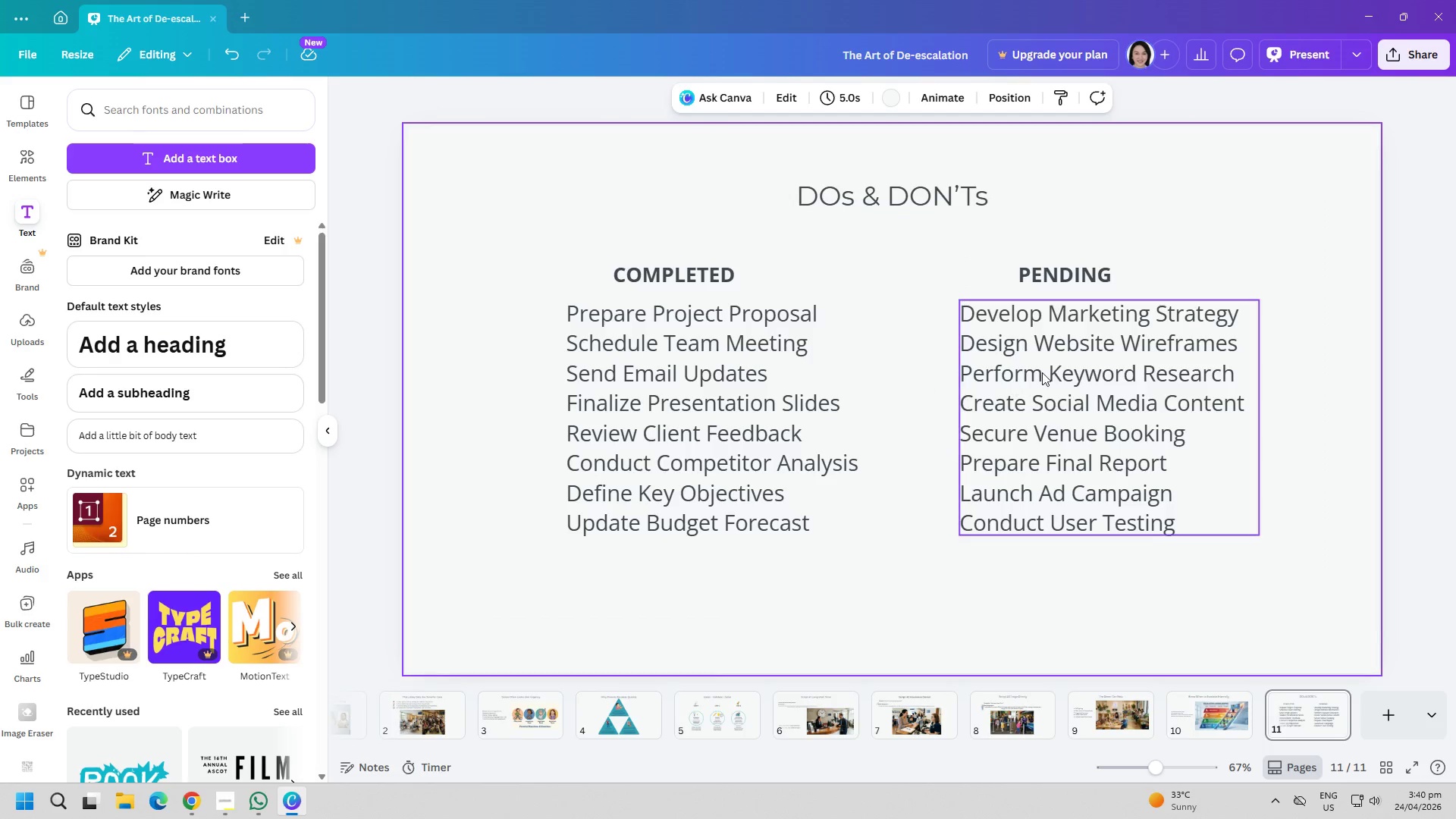 
left_click_drag(start_coordinate=[1047, 367], to_coordinate=[1061, 367])
 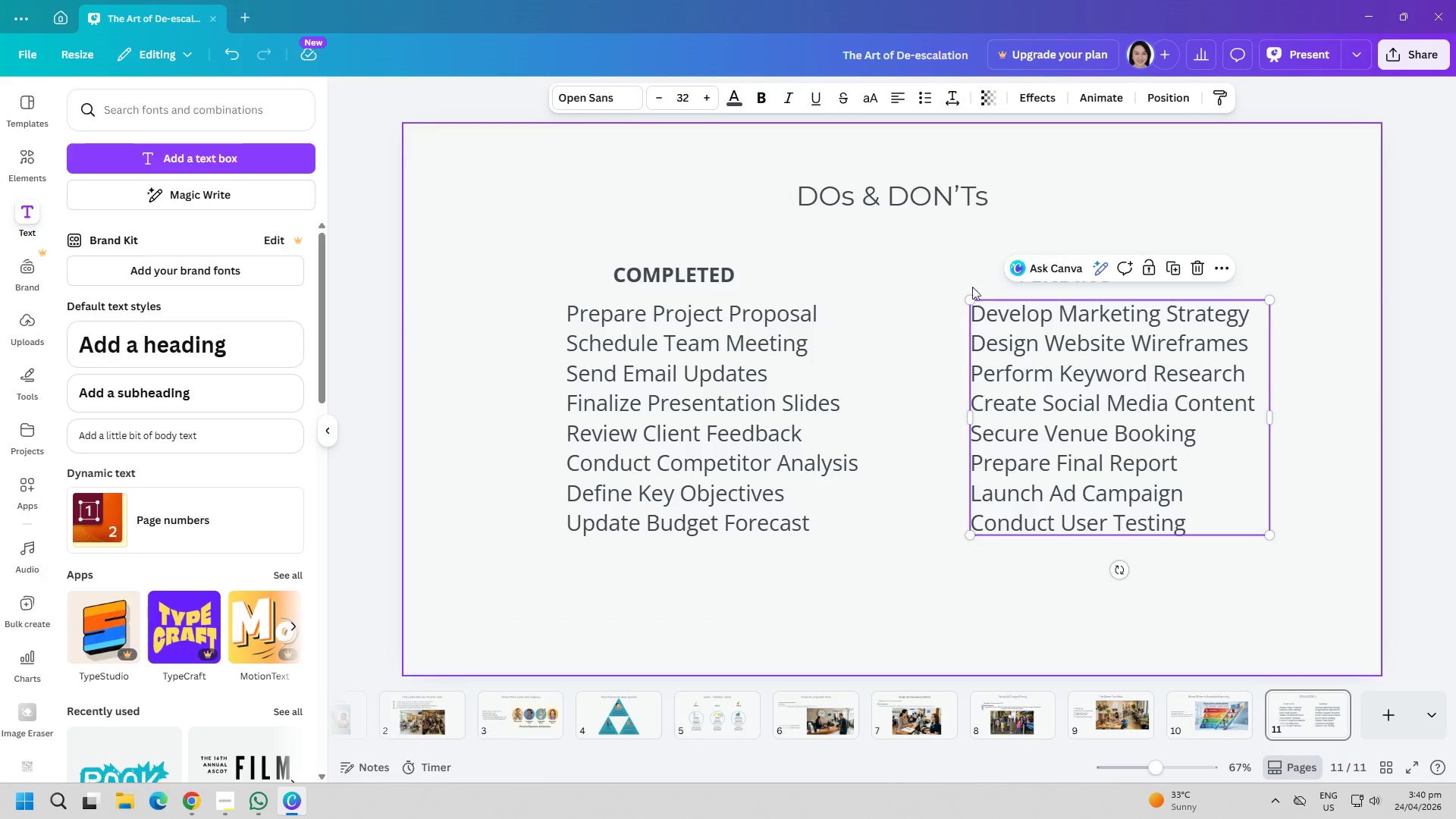 
left_click([836, 259])
 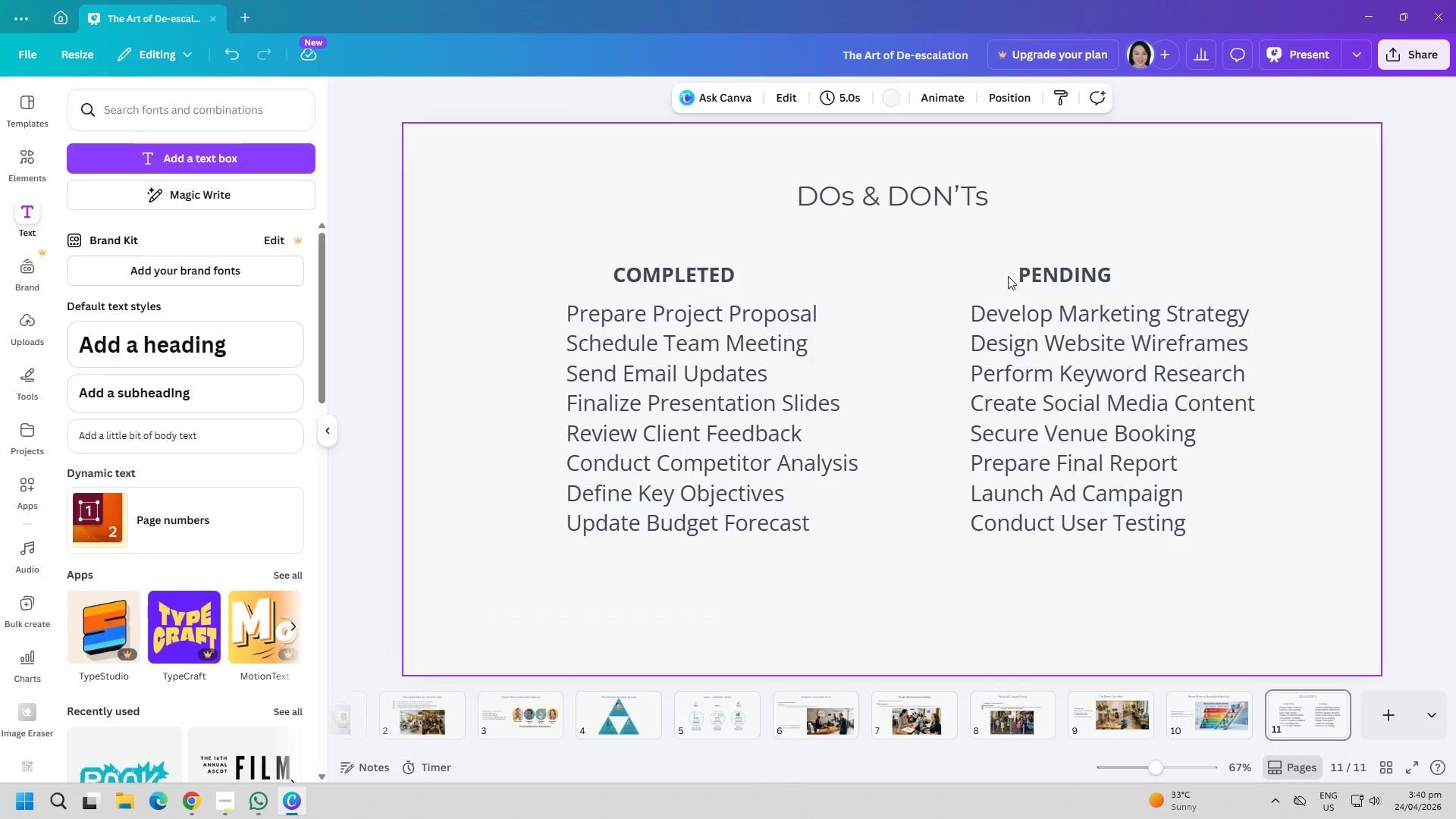 
left_click_drag(start_coordinate=[1042, 276], to_coordinate=[1090, 276])
 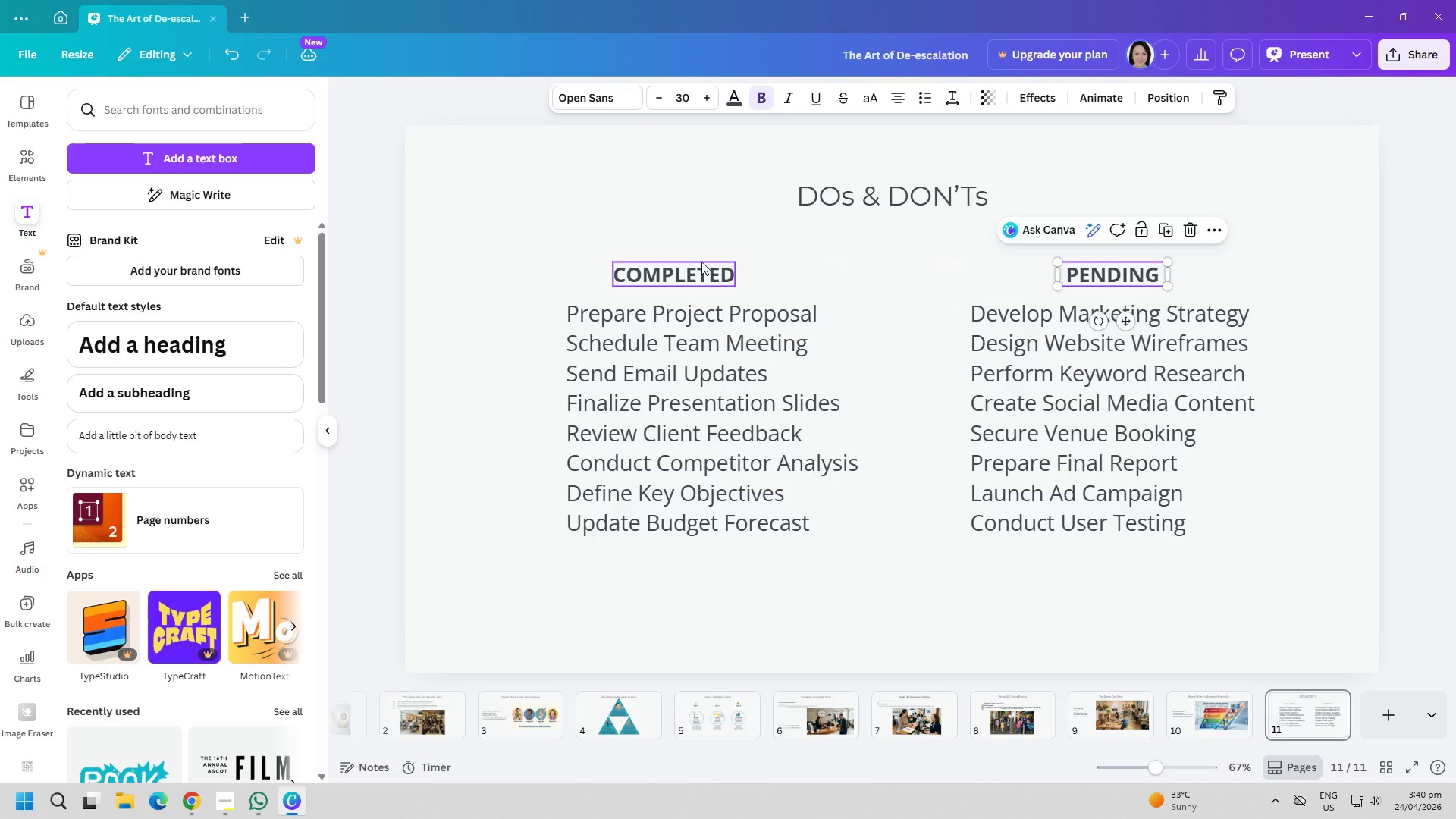 
left_click_drag(start_coordinate=[702, 262], to_coordinate=[731, 264])
 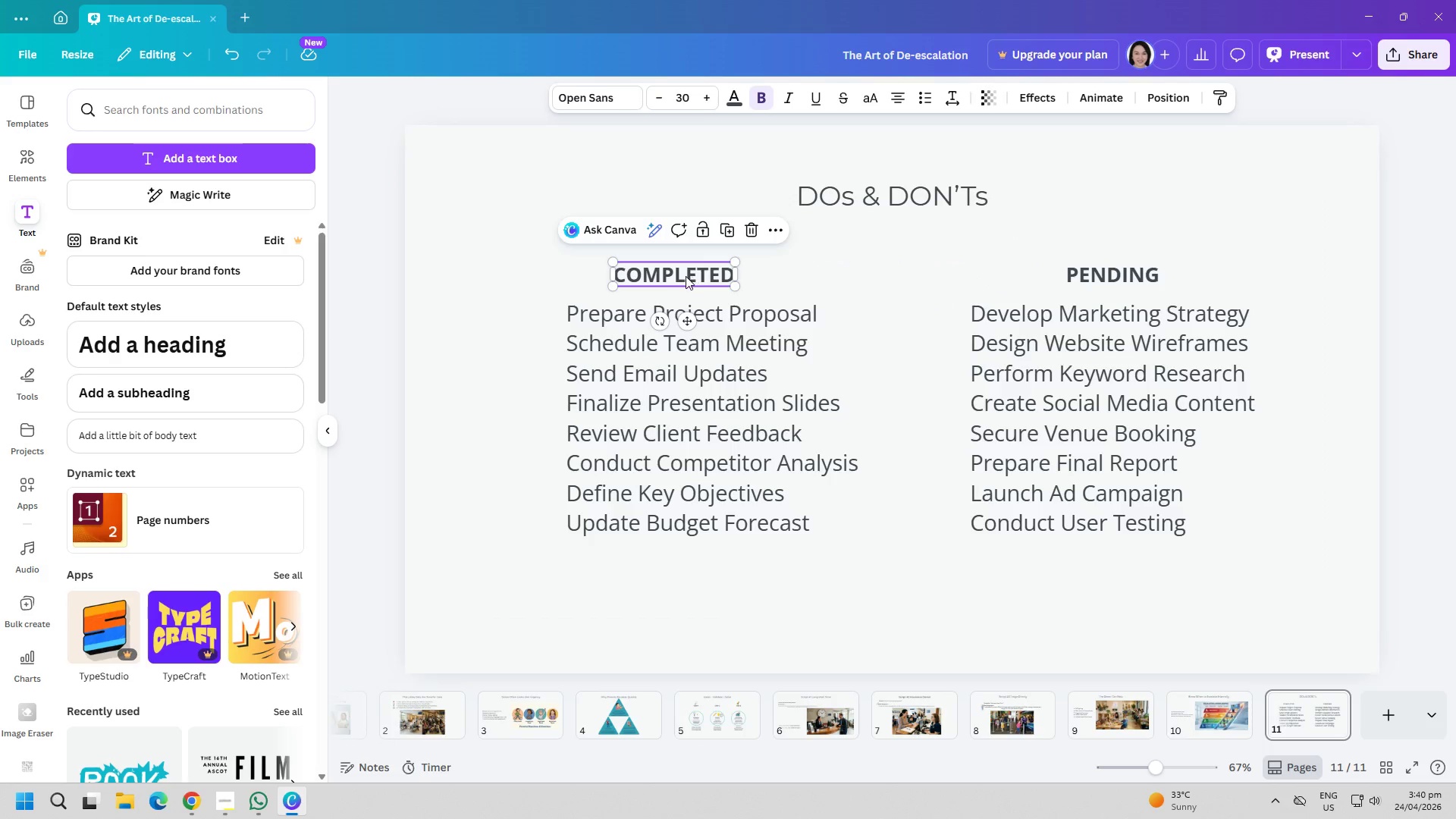 
left_click_drag(start_coordinate=[686, 276], to_coordinate=[720, 275])
 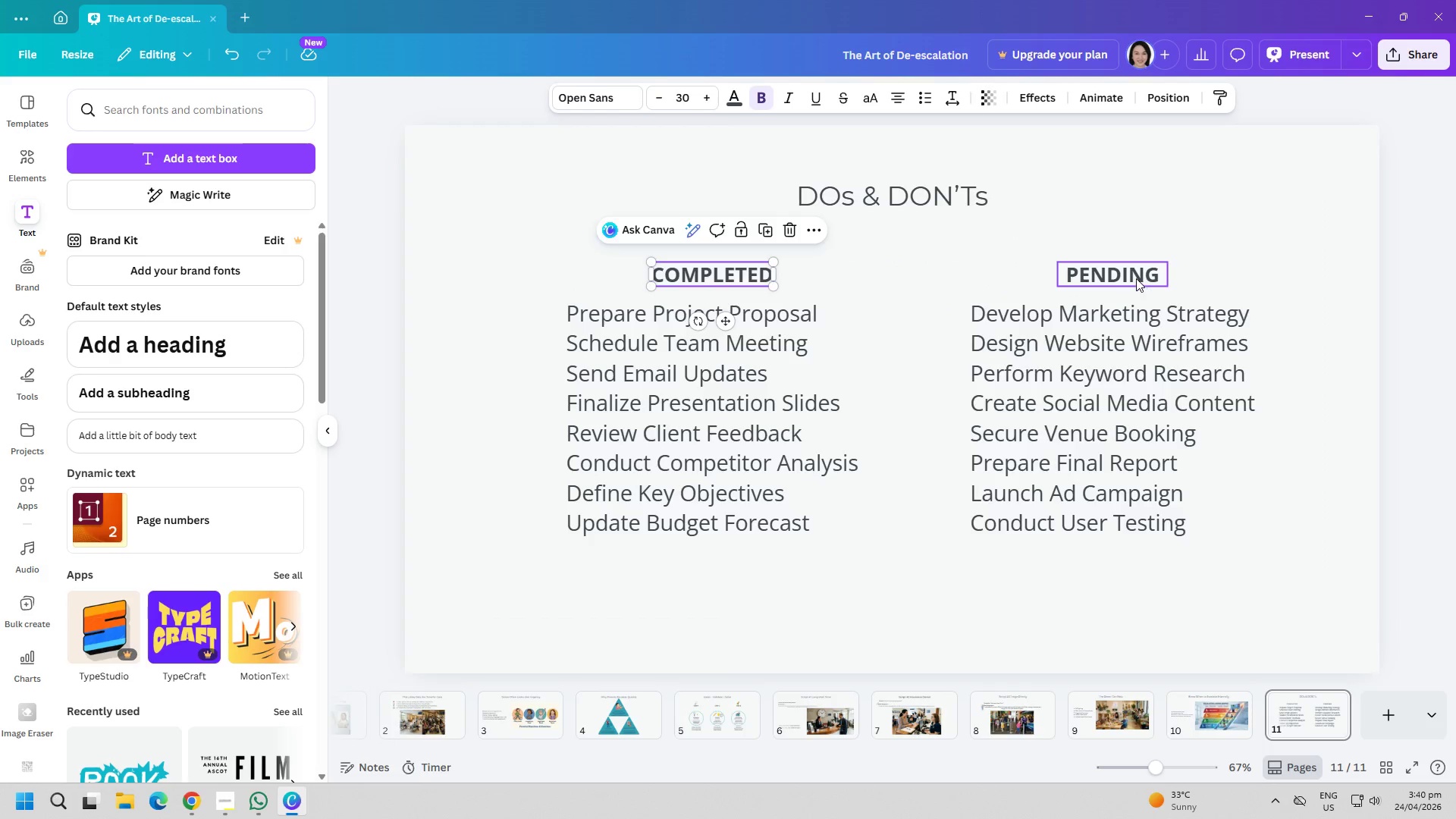 
left_click_drag(start_coordinate=[1134, 278], to_coordinate=[1105, 283])
 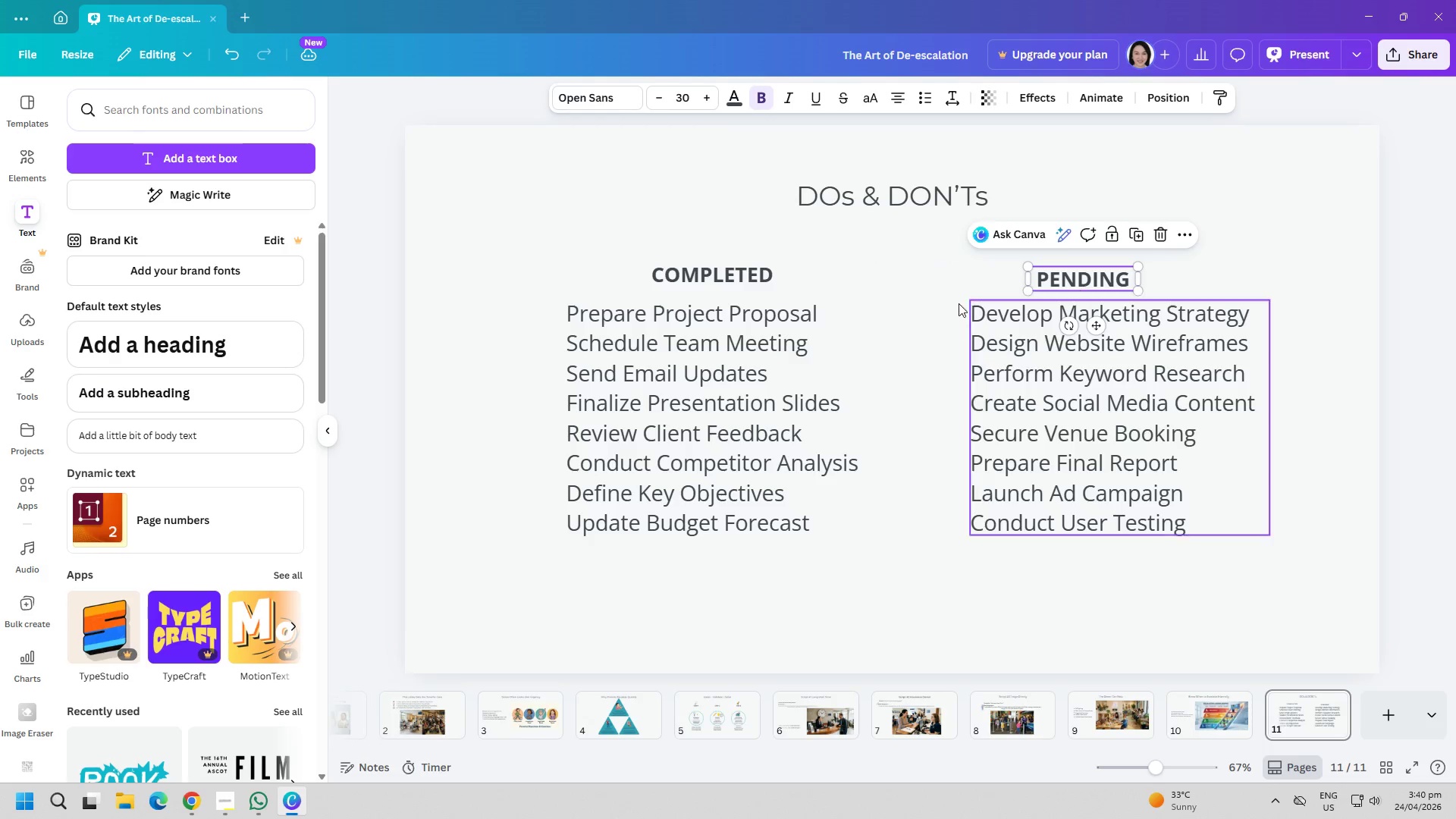 
left_click([930, 303])
 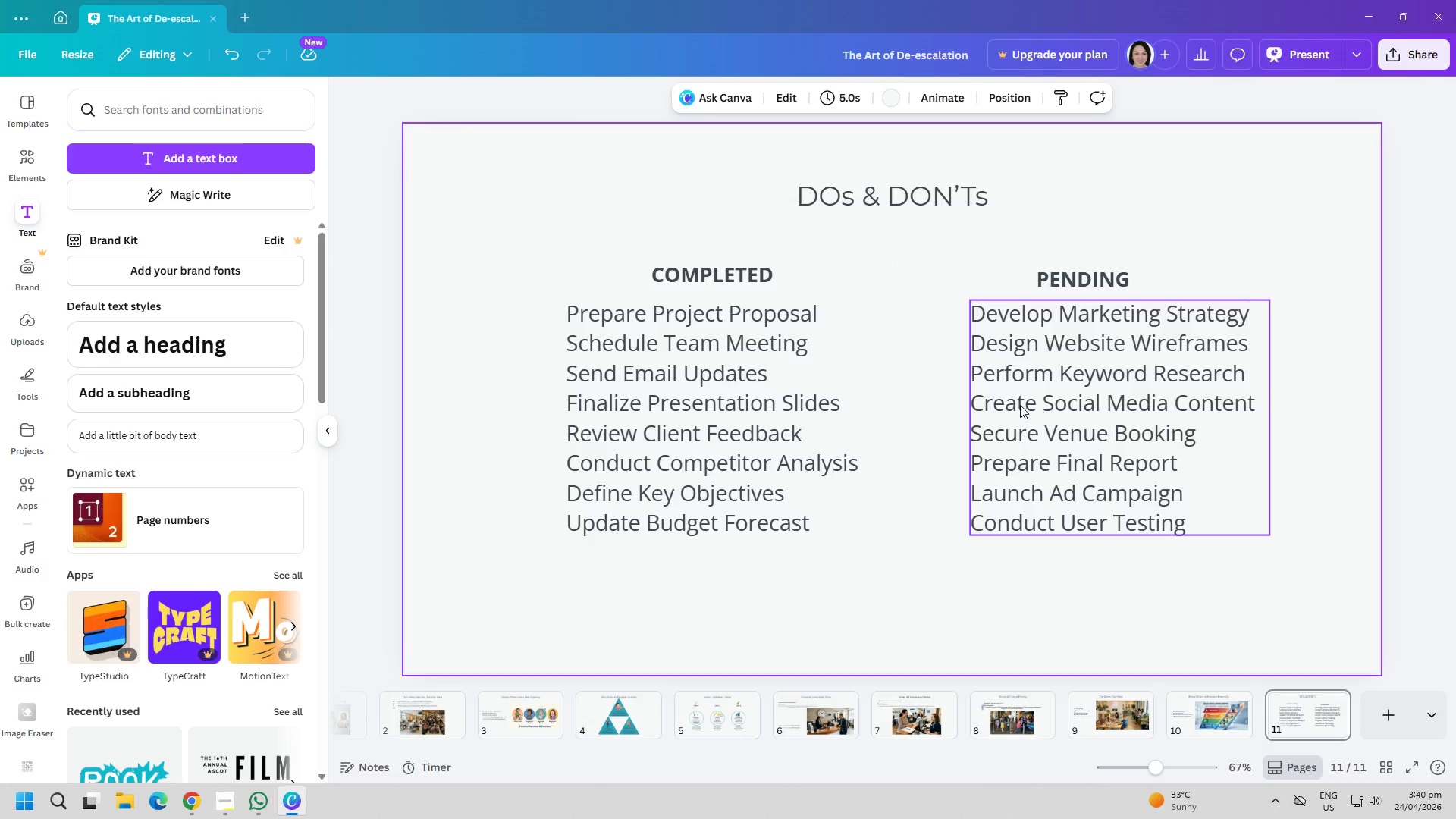 
left_click([880, 366])
 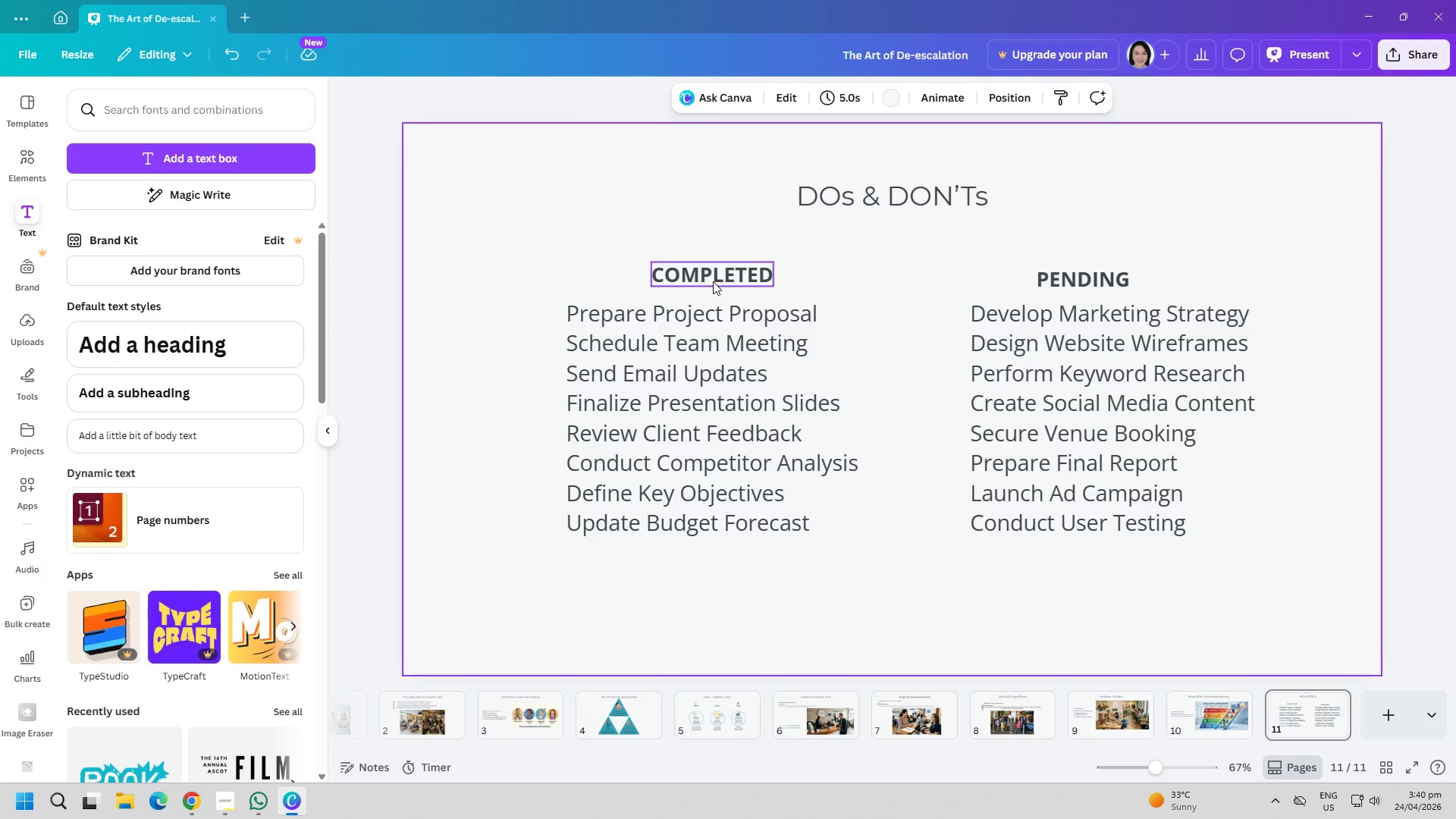 
left_click_drag(start_coordinate=[713, 278], to_coordinate=[682, 285])
 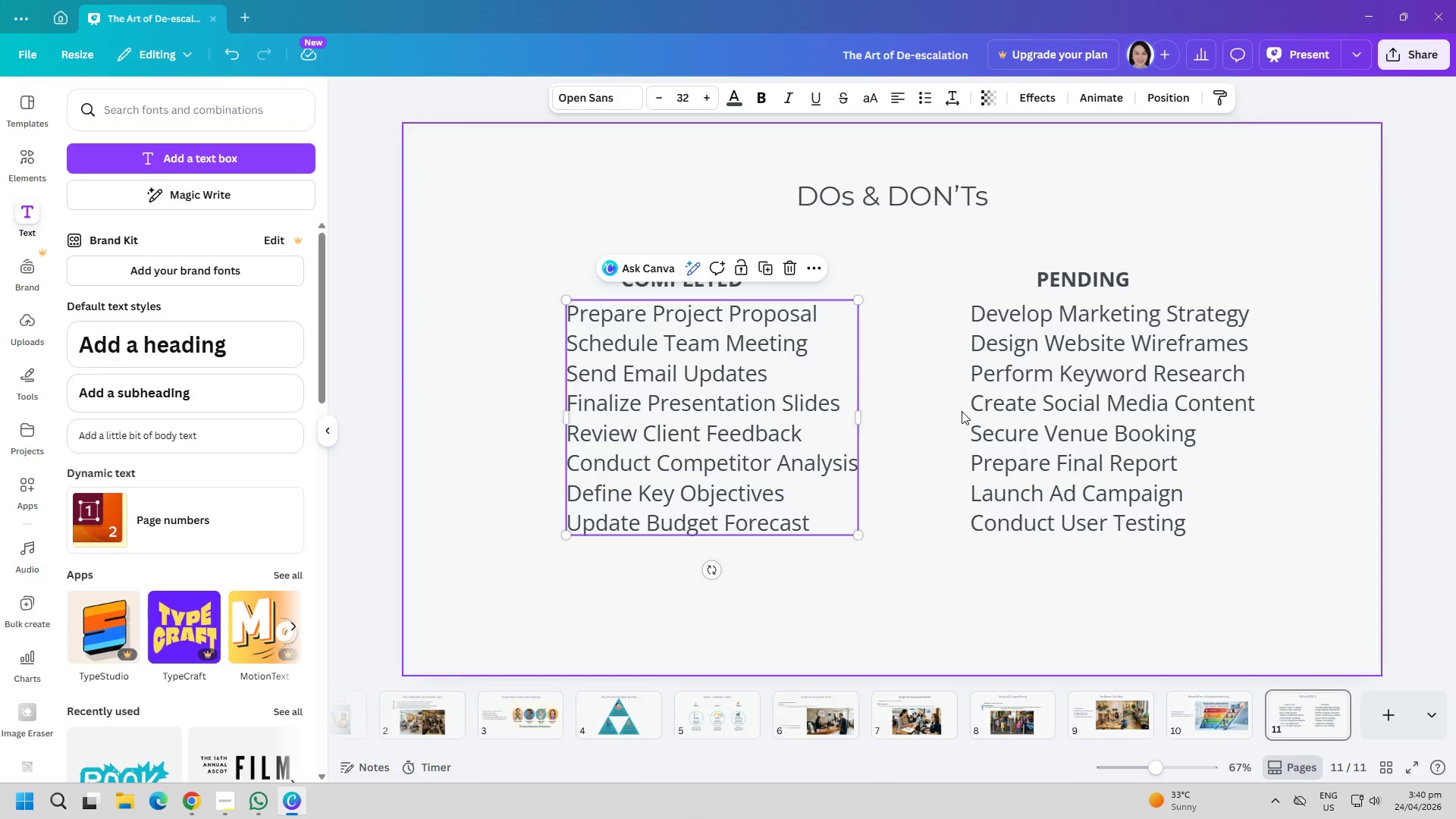 
double_click([1003, 414])
 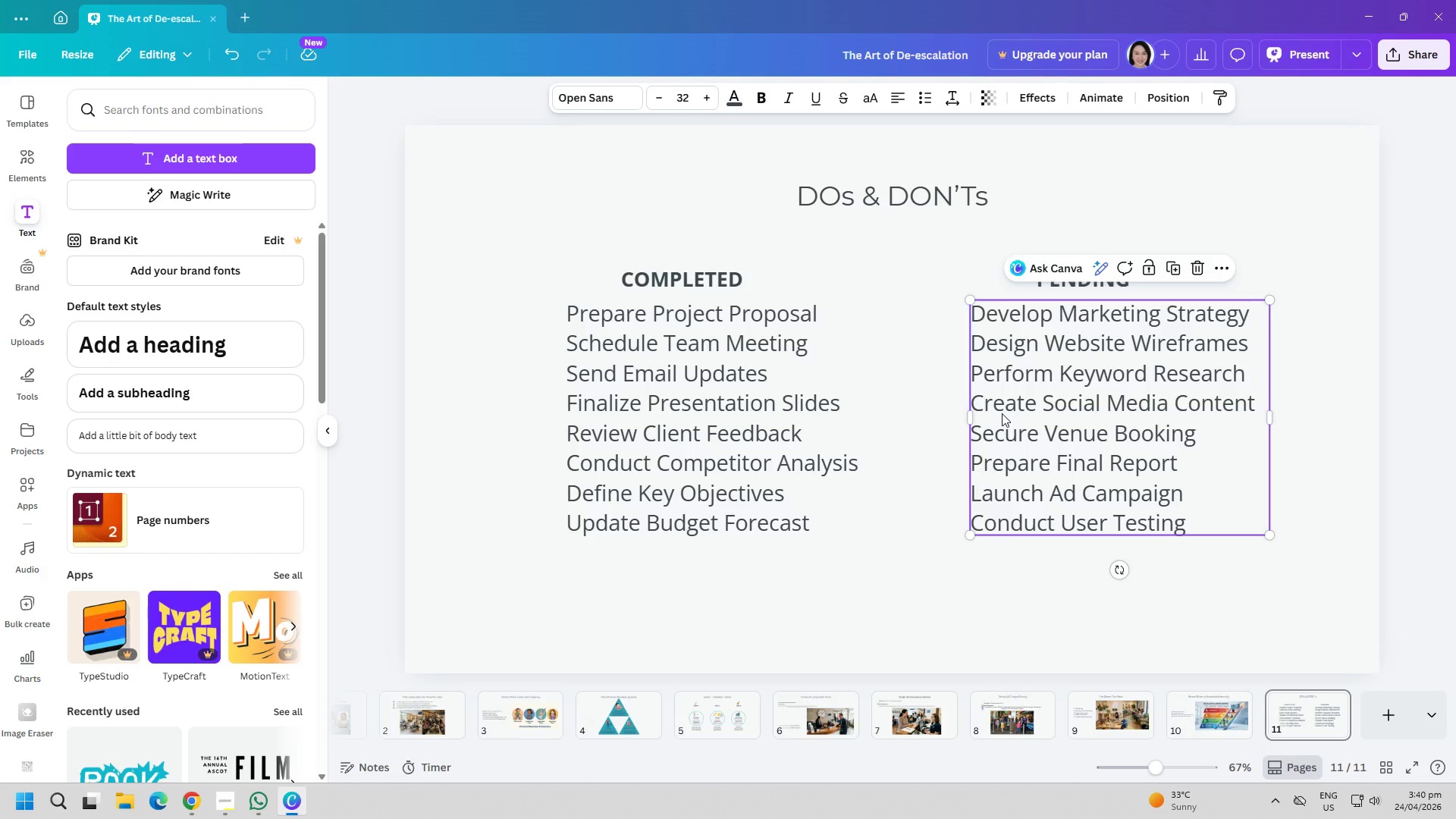 
left_click_drag(start_coordinate=[1002, 413], to_coordinate=[990, 412])
 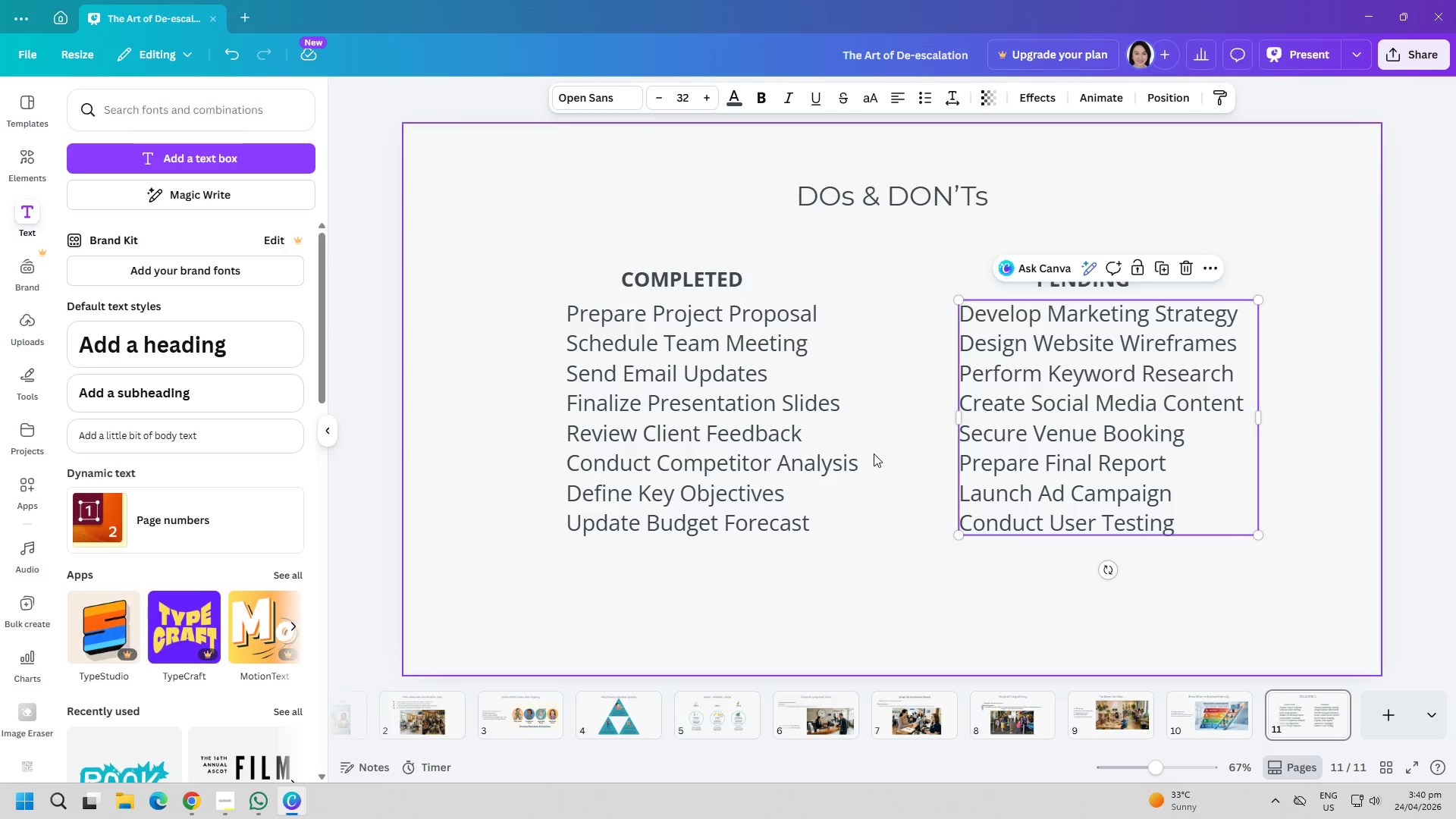 
left_click([874, 453])
 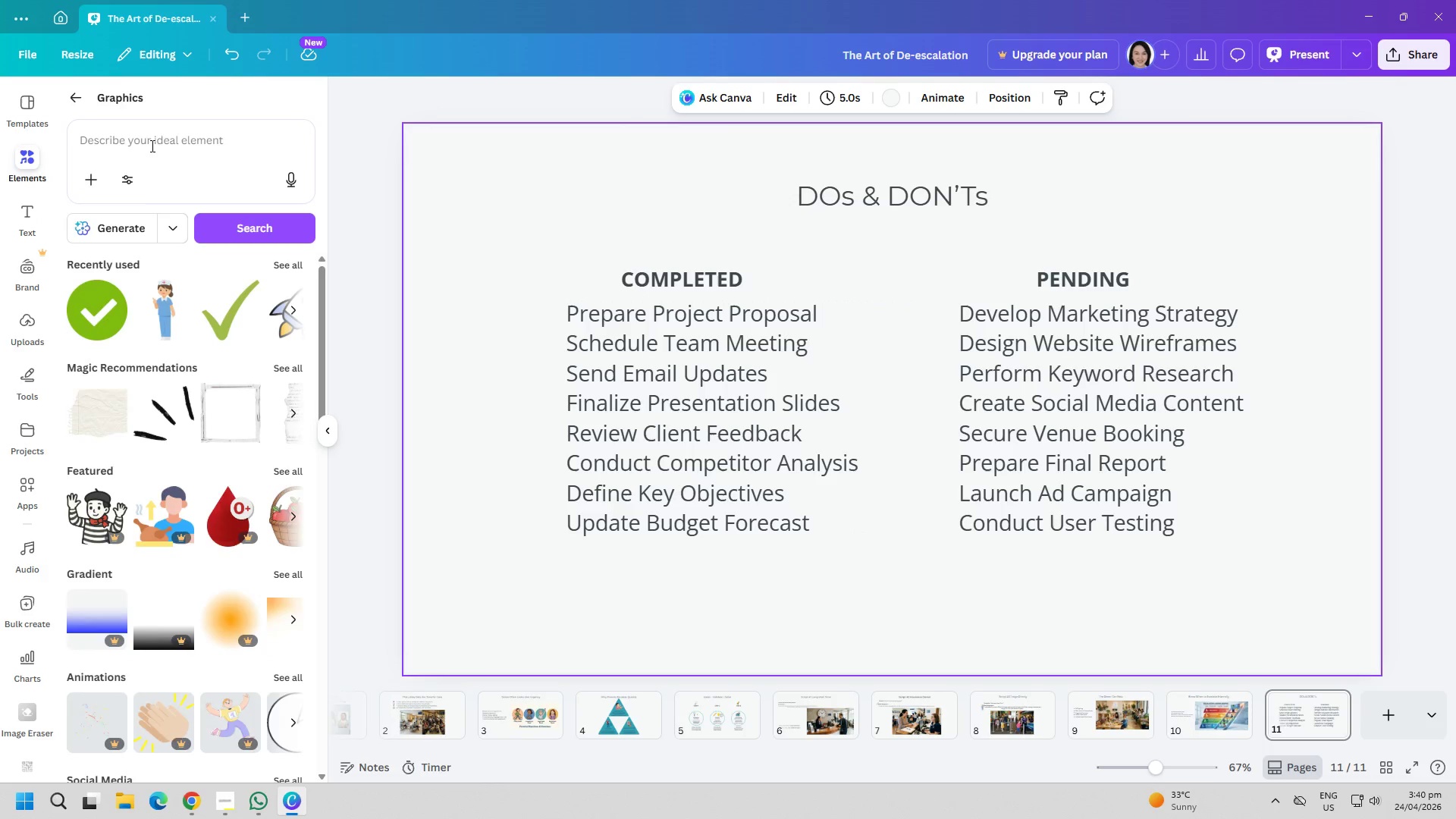 
left_click([97, 307])
 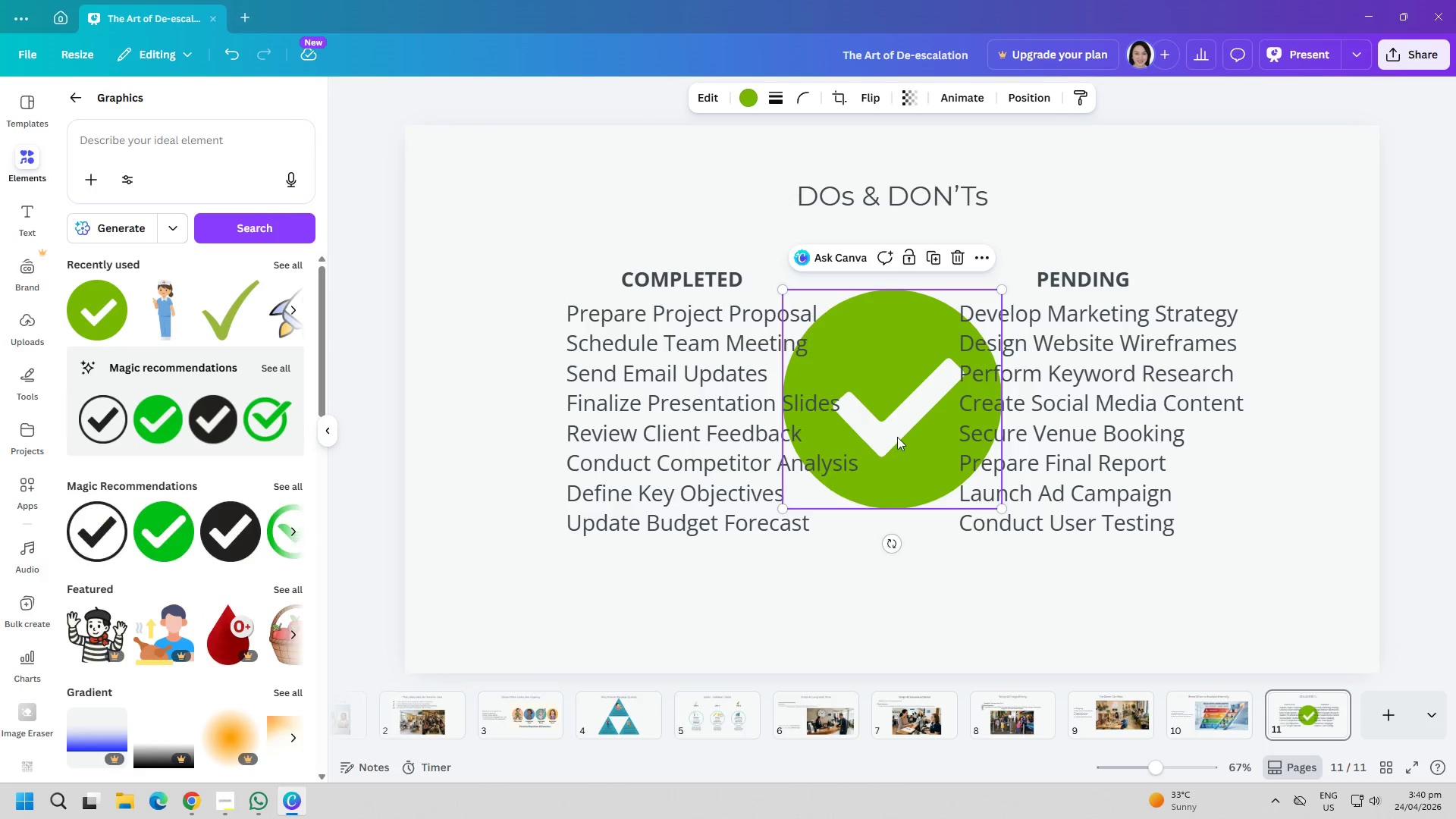 
left_click_drag(start_coordinate=[911, 437], to_coordinate=[519, 369])
 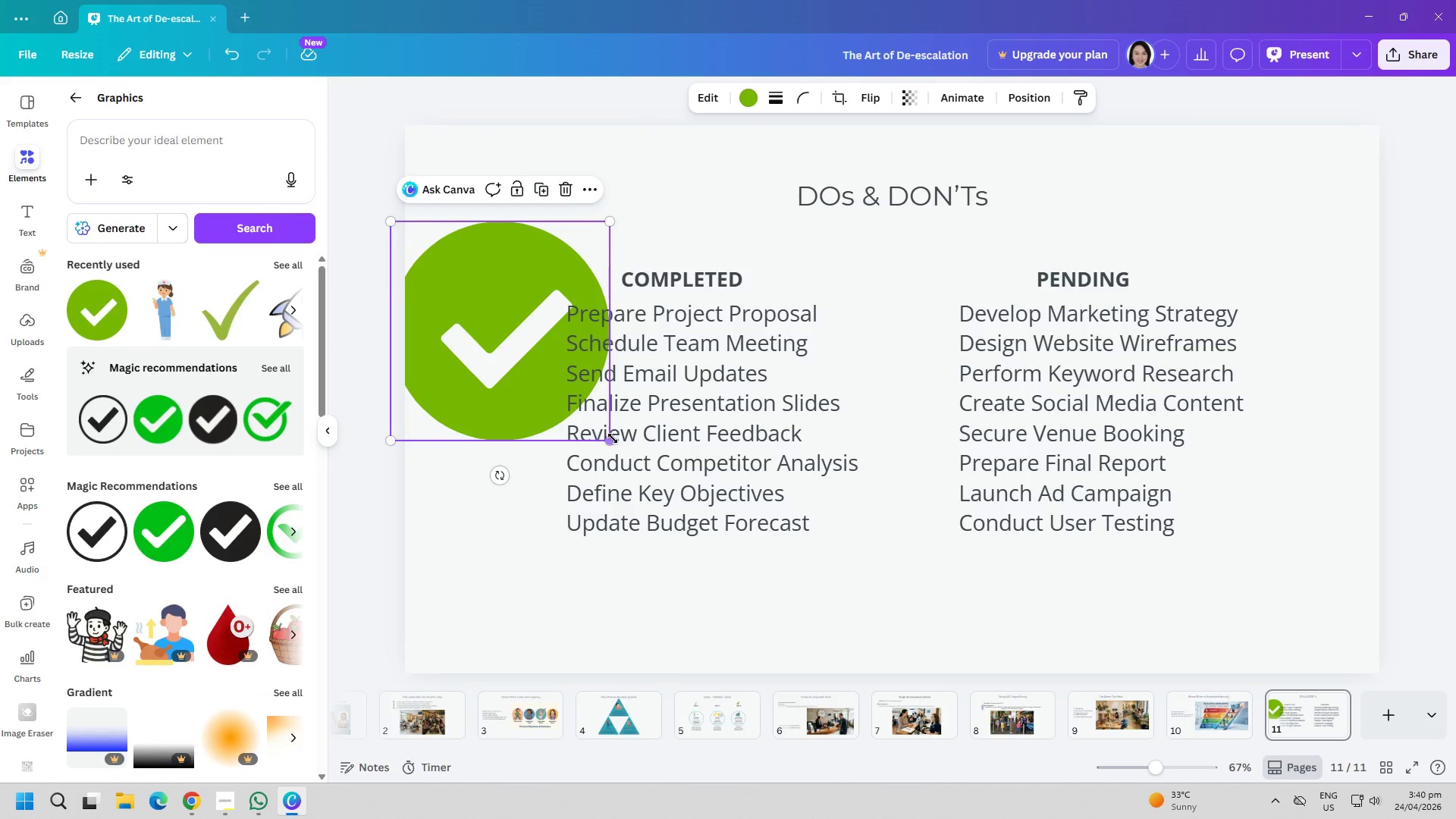 
left_click_drag(start_coordinate=[609, 438], to_coordinate=[459, 256])
 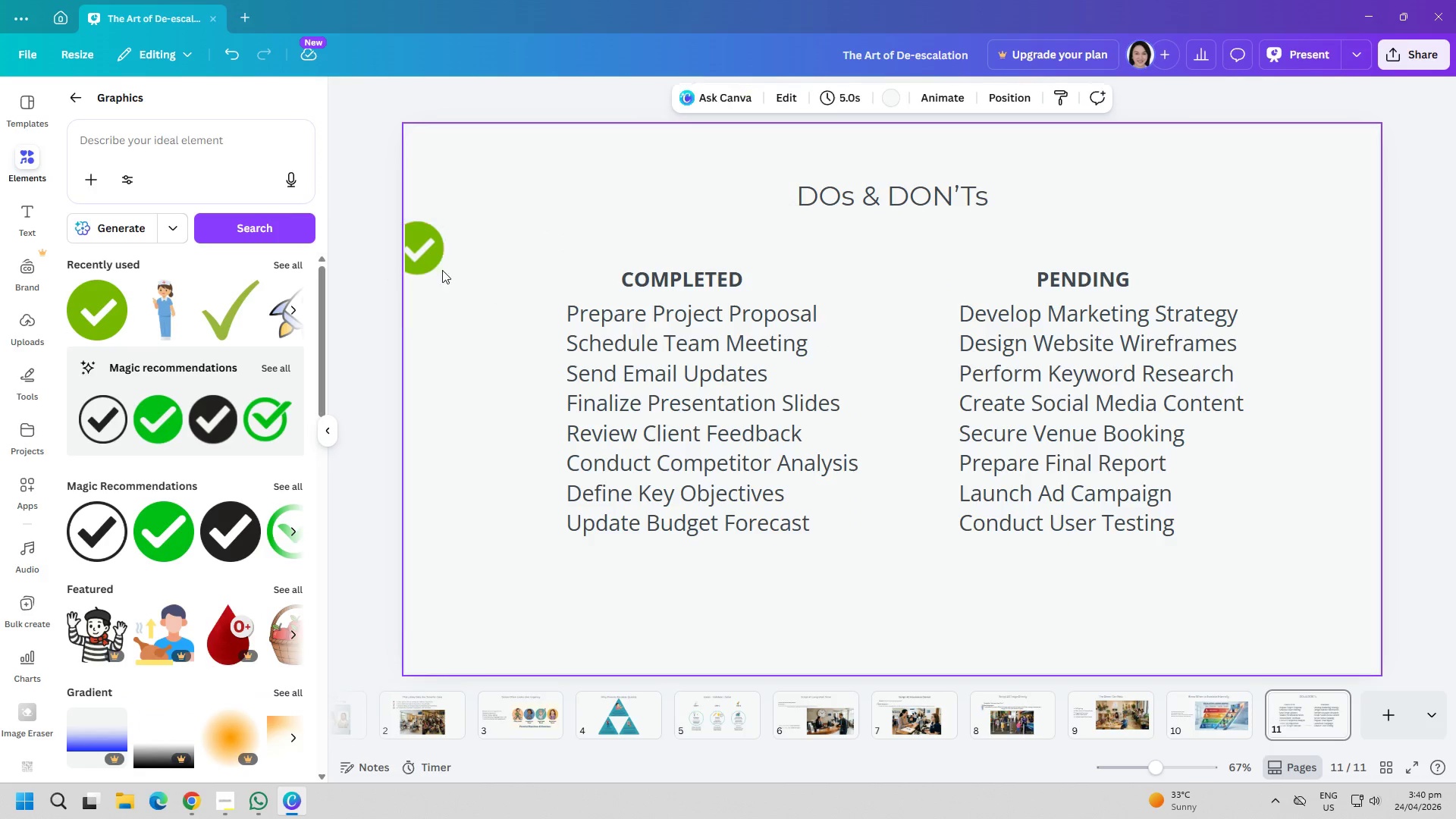 
left_click_drag(start_coordinate=[389, 243], to_coordinate=[424, 266])
 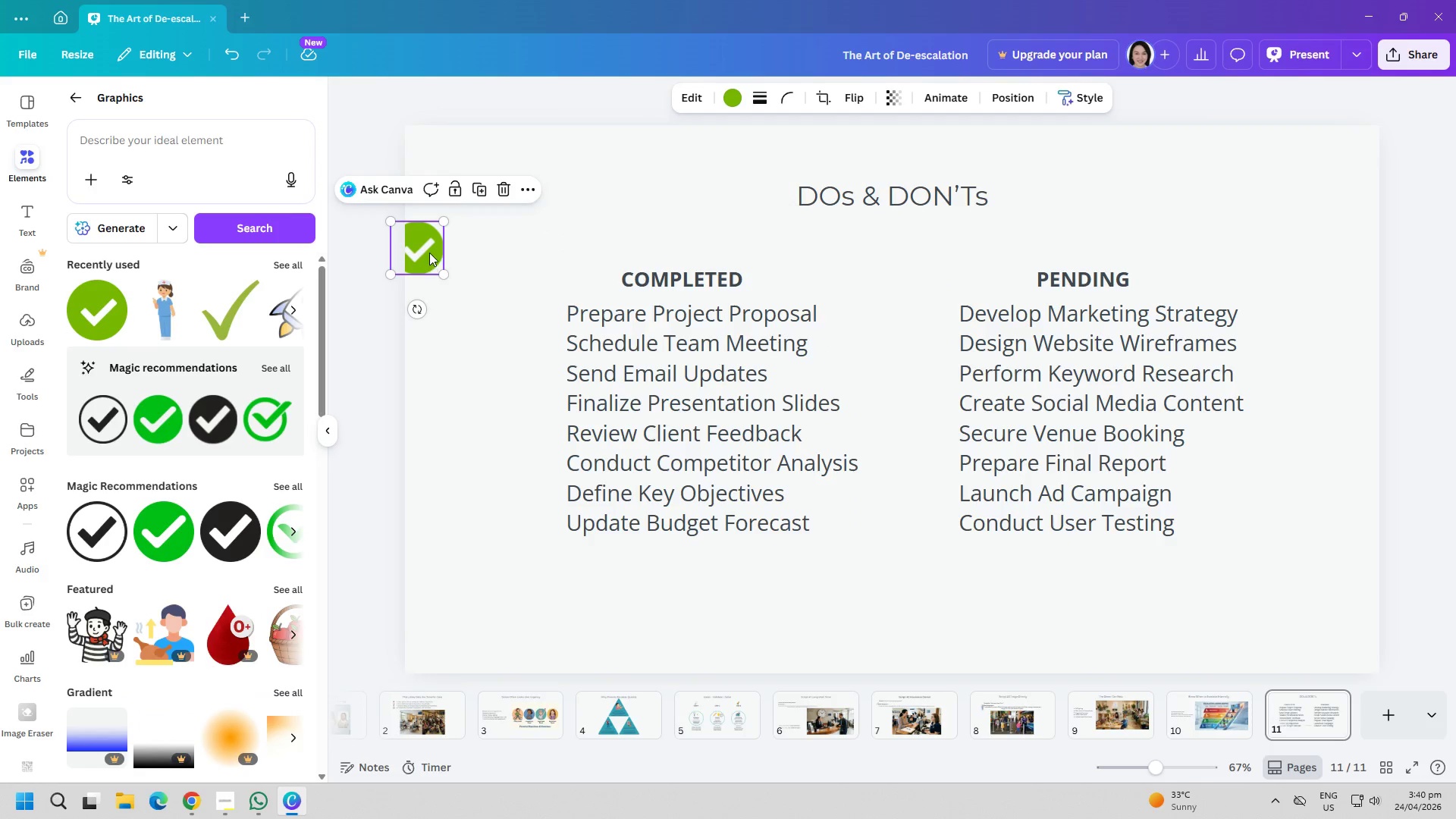 
left_click_drag(start_coordinate=[429, 253], to_coordinate=[540, 321])
 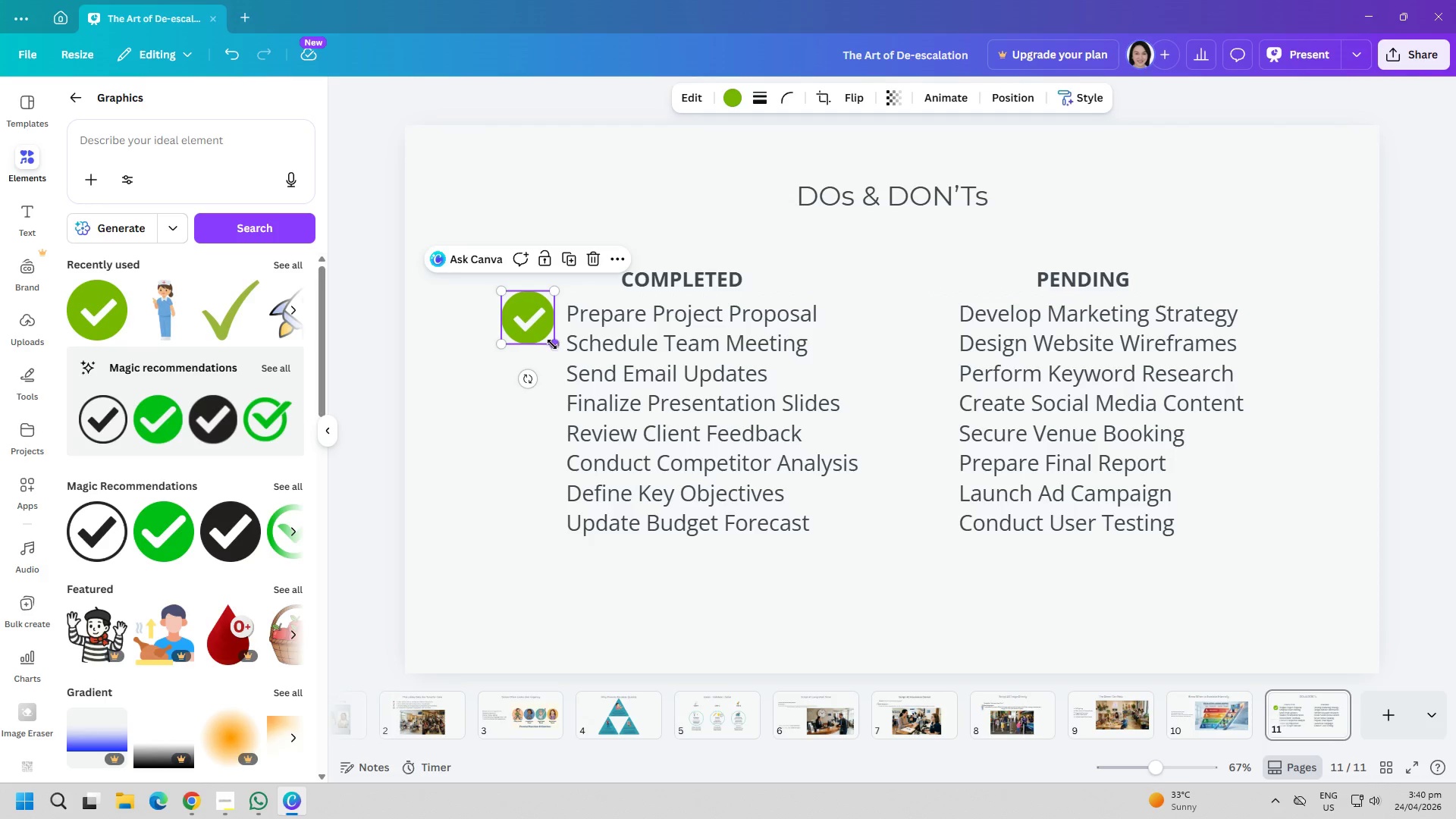 
left_click_drag(start_coordinate=[552, 344], to_coordinate=[527, 331])
 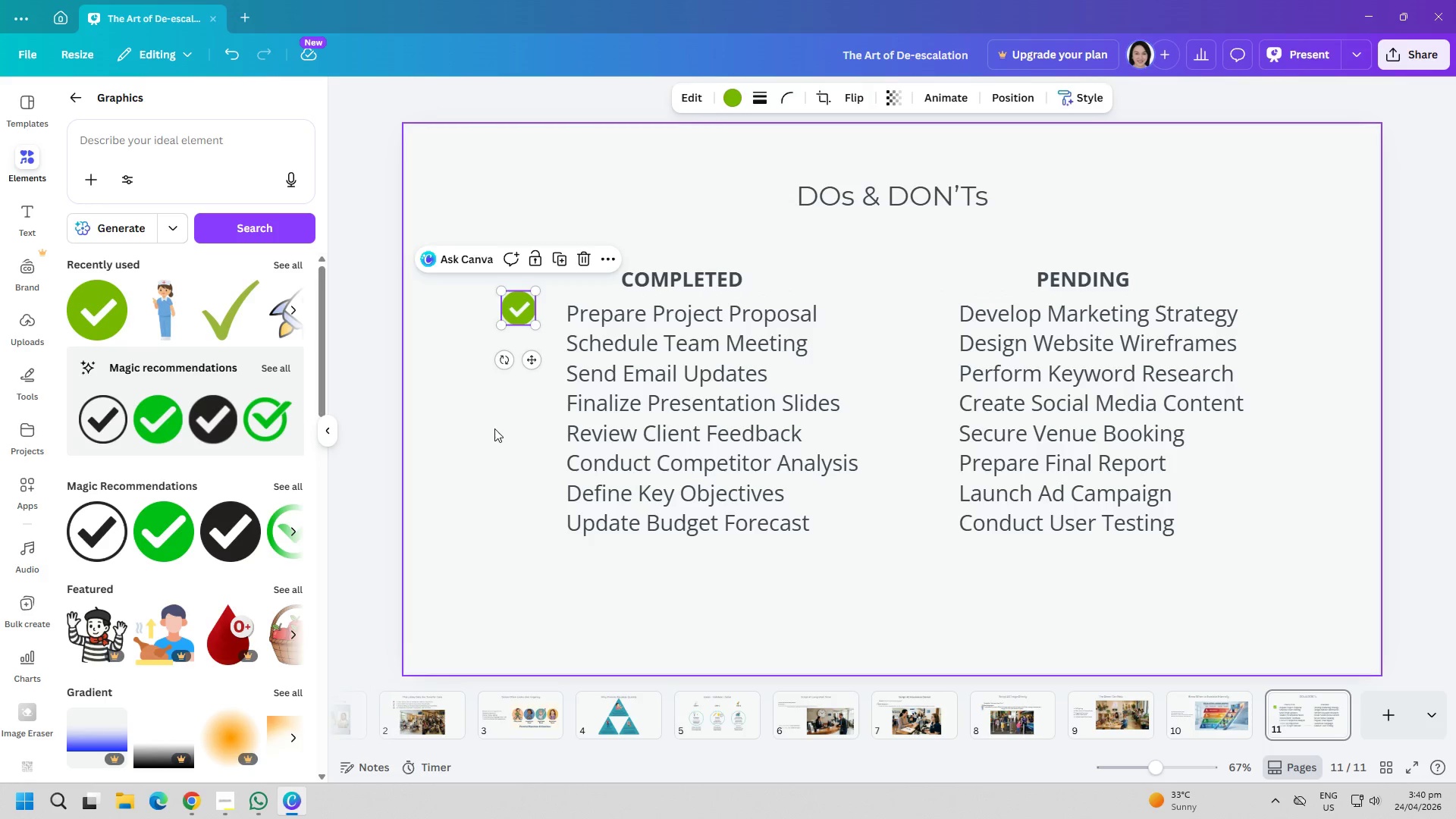 
left_click_drag(start_coordinate=[516, 311], to_coordinate=[537, 321])
 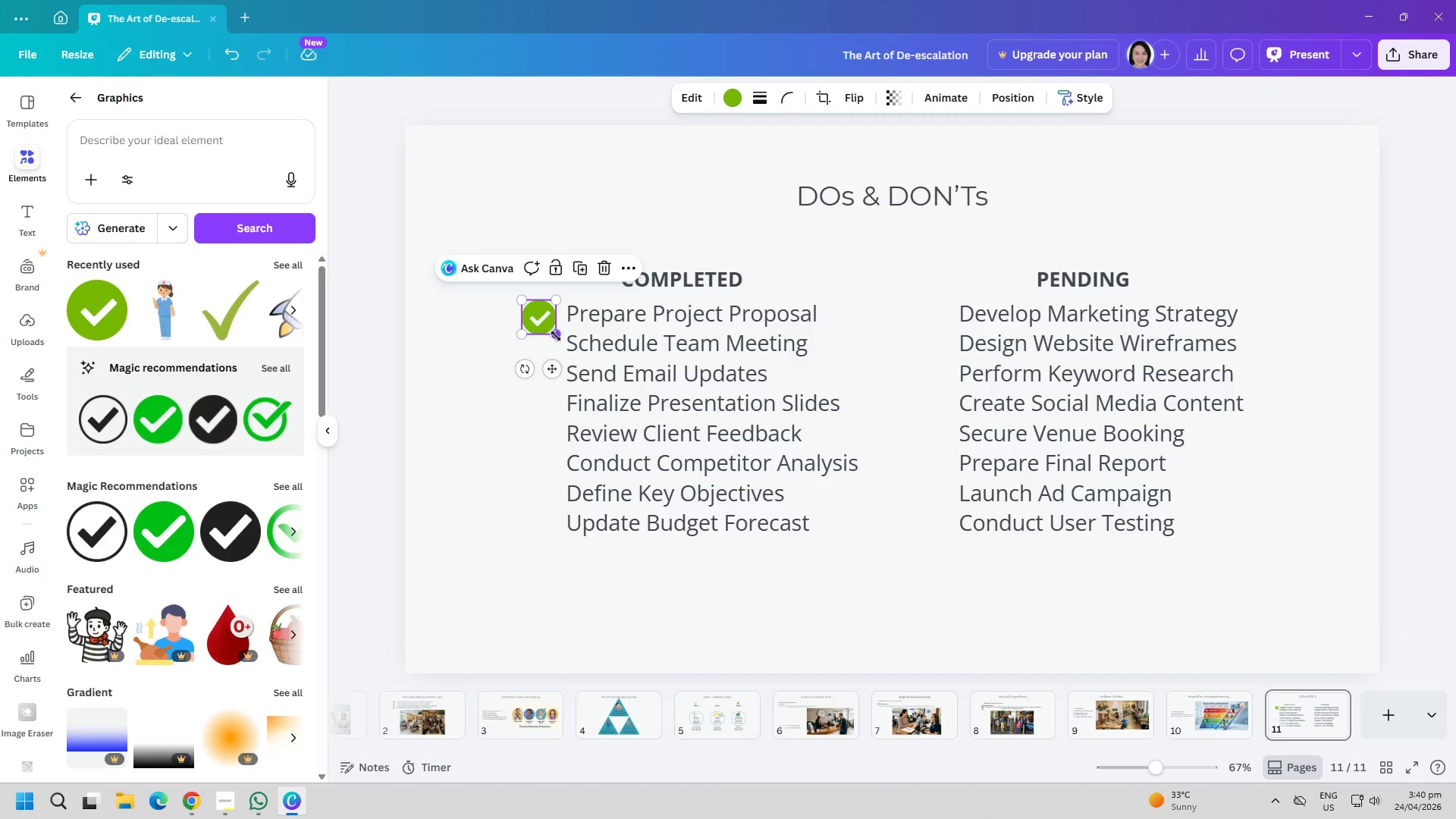 
left_click_drag(start_coordinate=[556, 334], to_coordinate=[541, 330])
 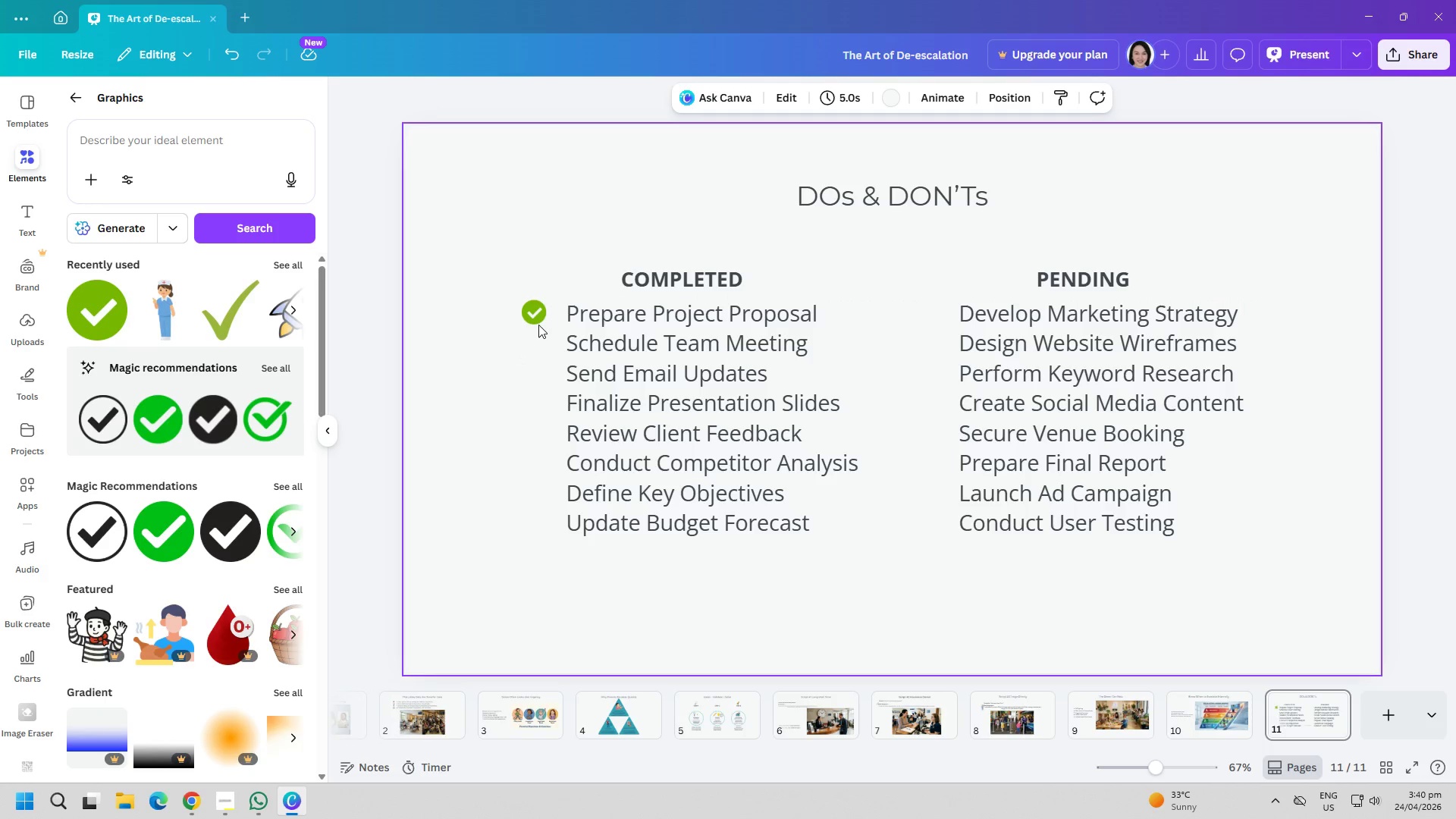 
left_click_drag(start_coordinate=[545, 316], to_coordinate=[556, 317])
 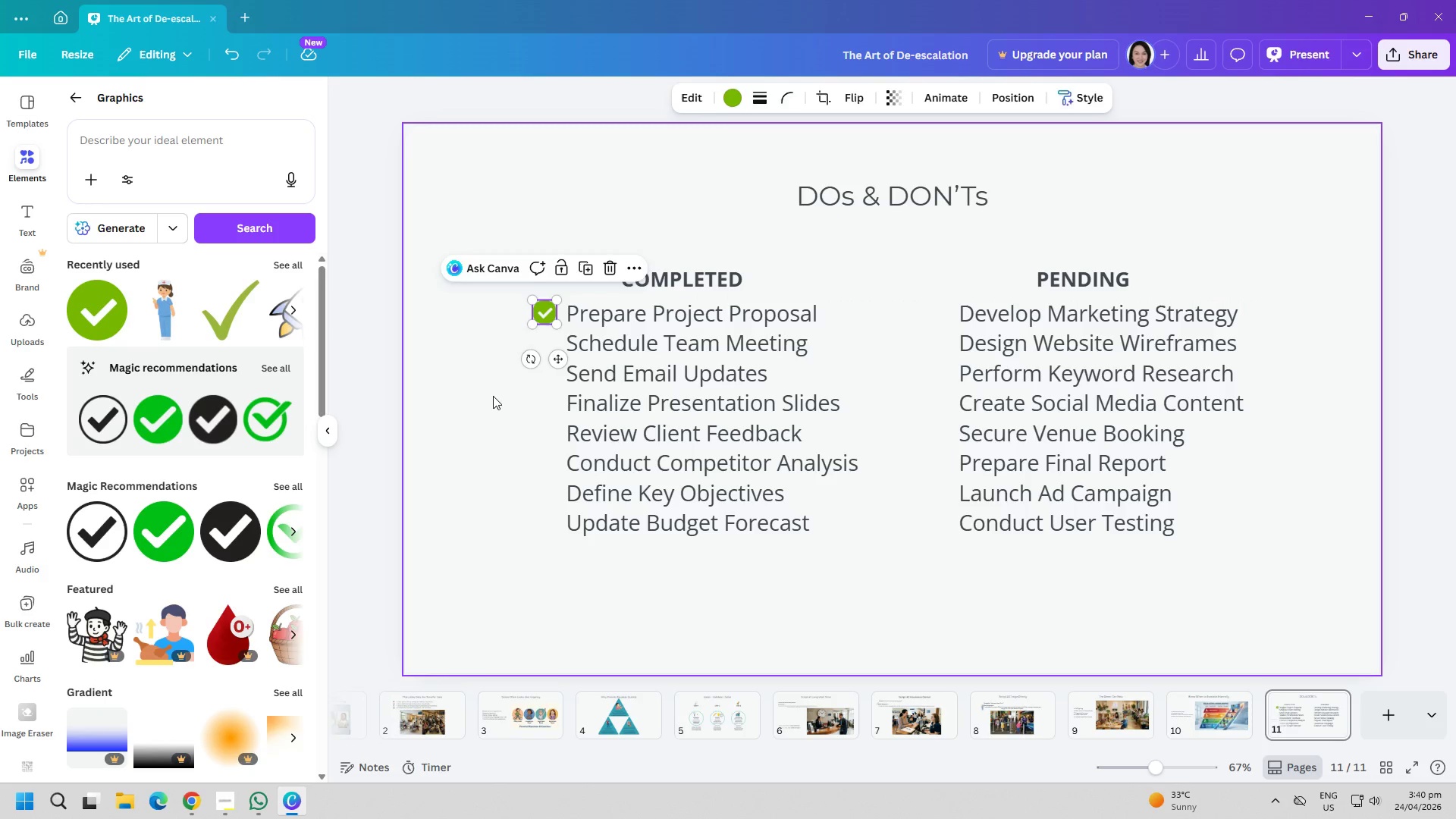 
left_click([493, 396])
 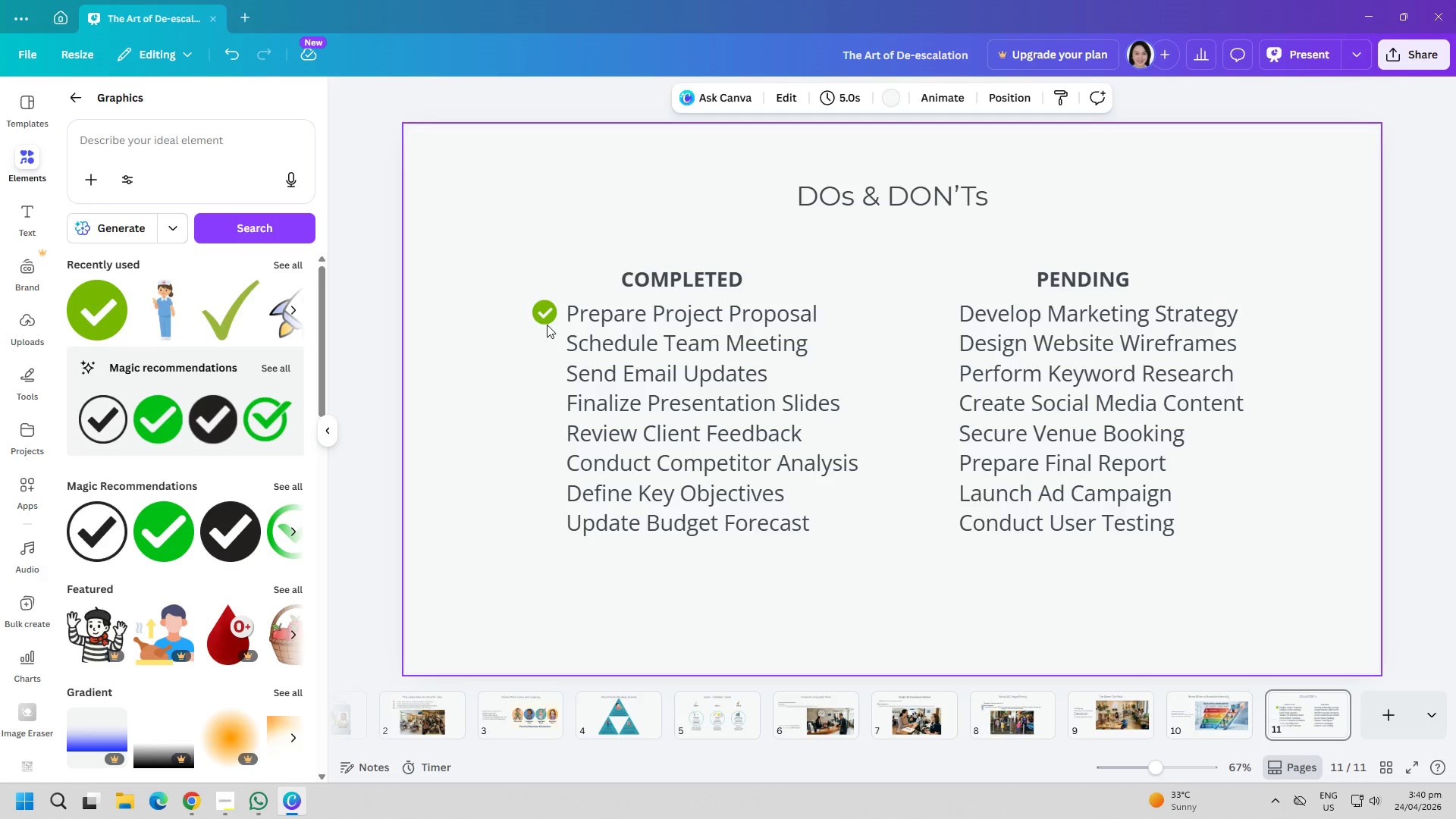 
left_click([551, 316])
 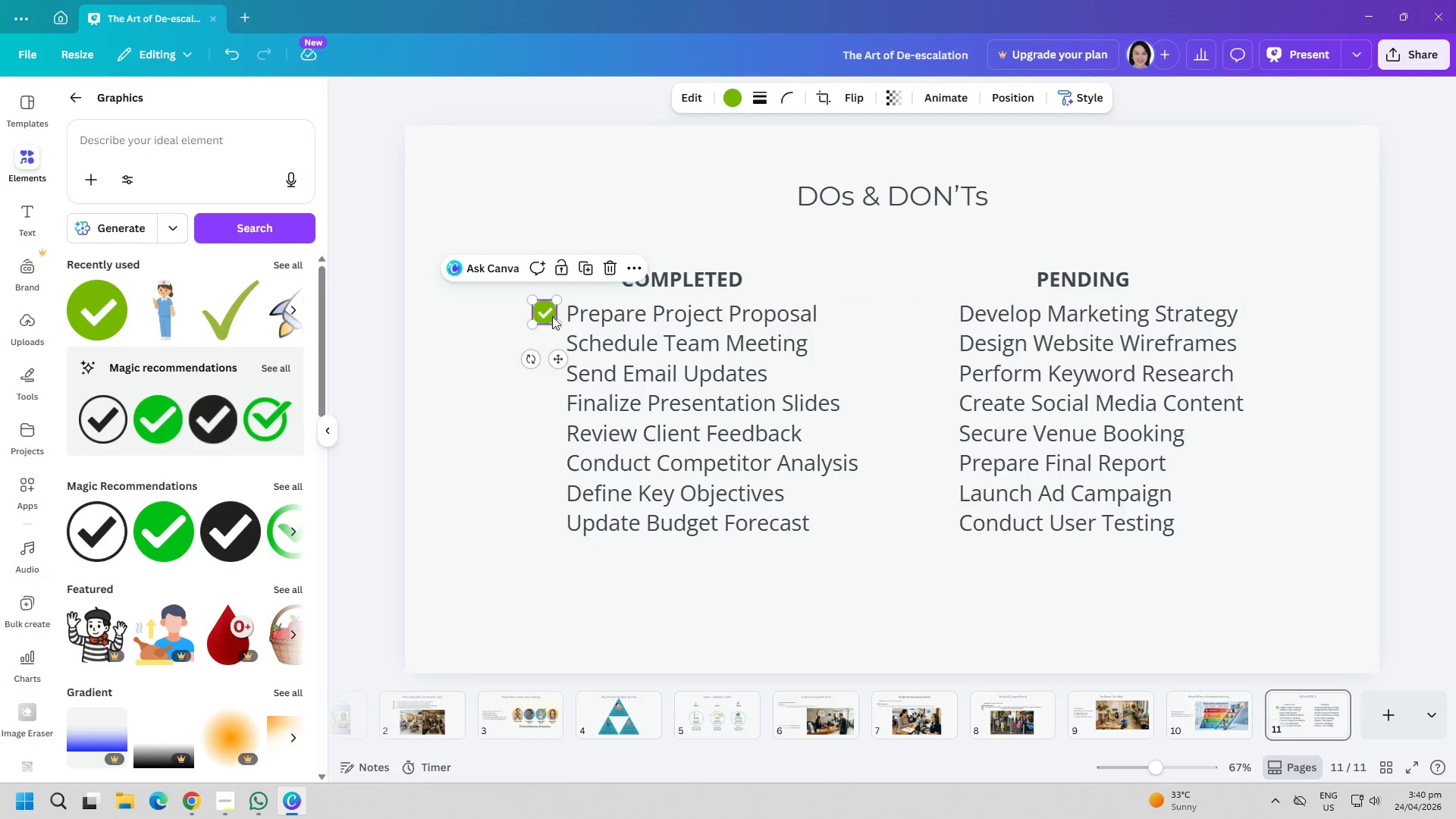 
key(Control+ControlLeft)
 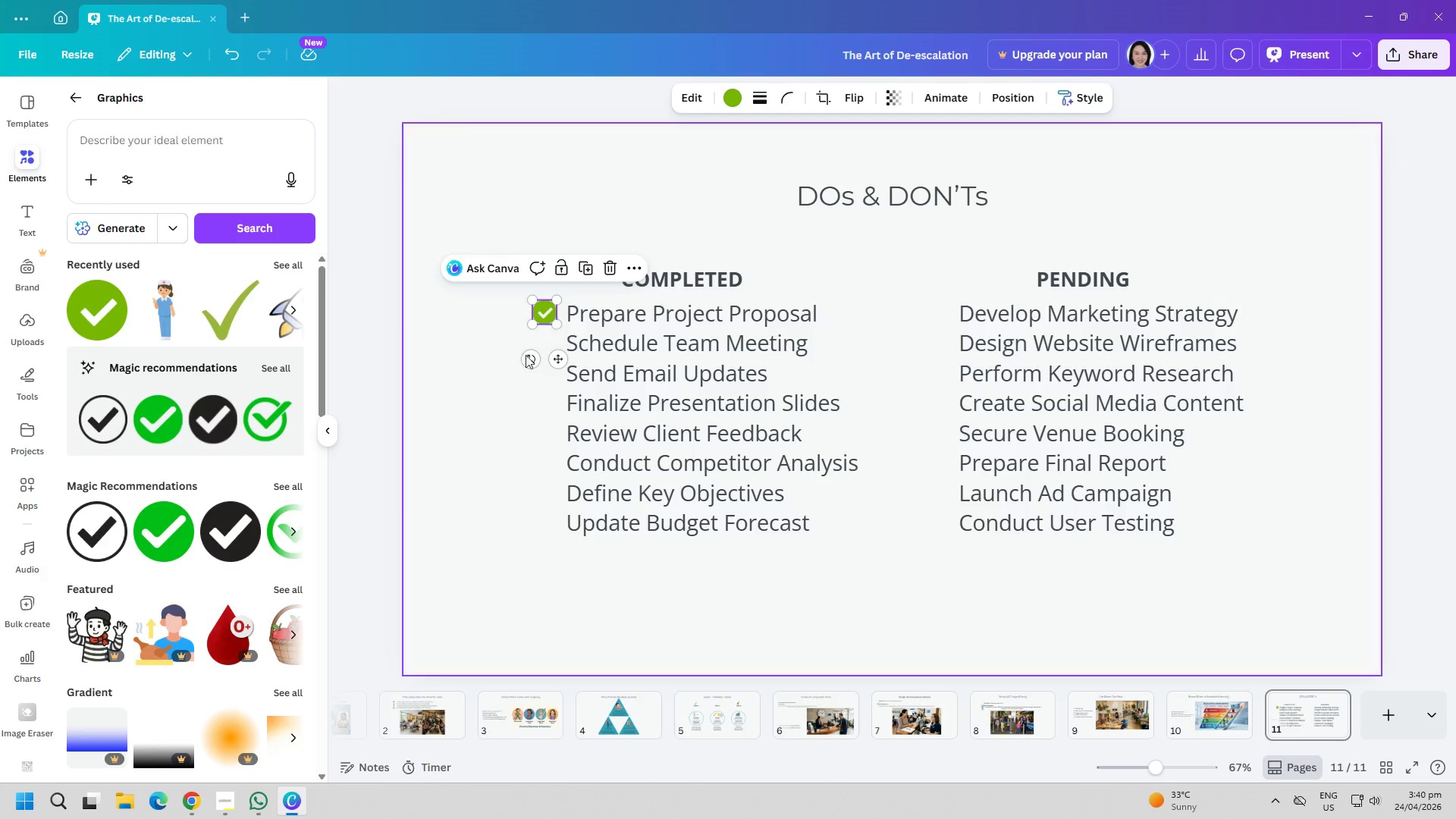 
key(Control+C)
 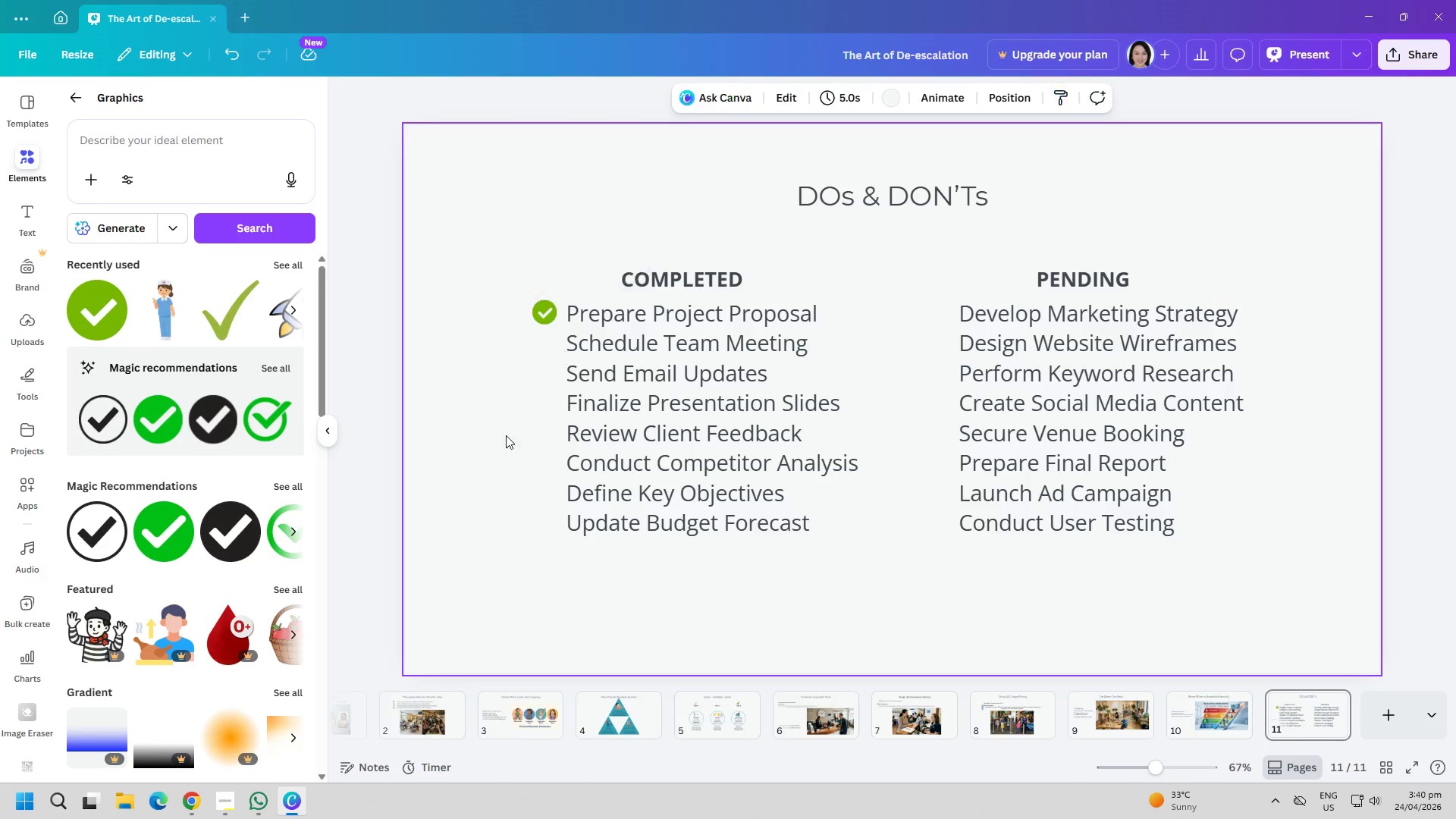 
key(Control+ControlLeft)
 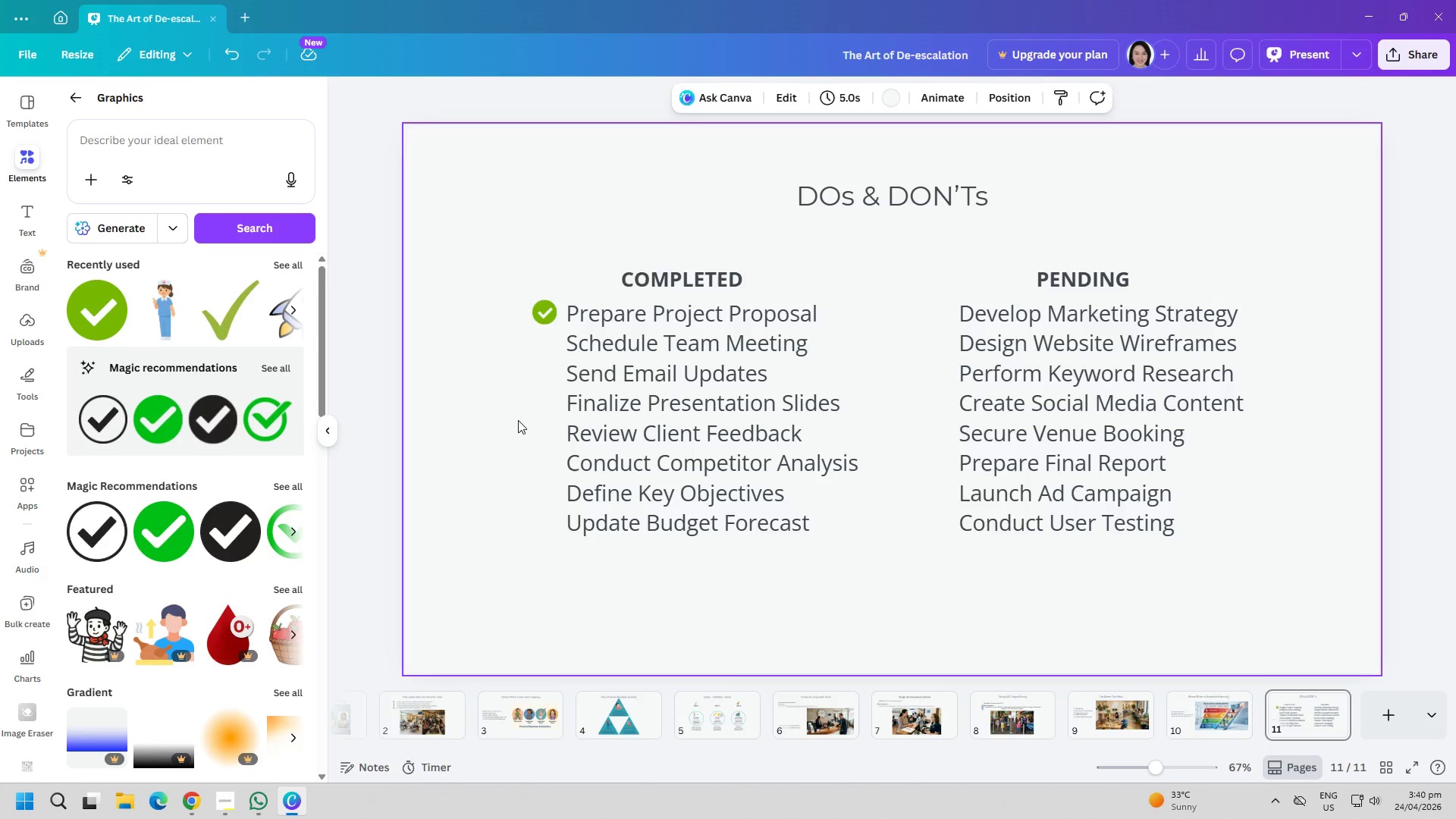 
key(Control+V)
 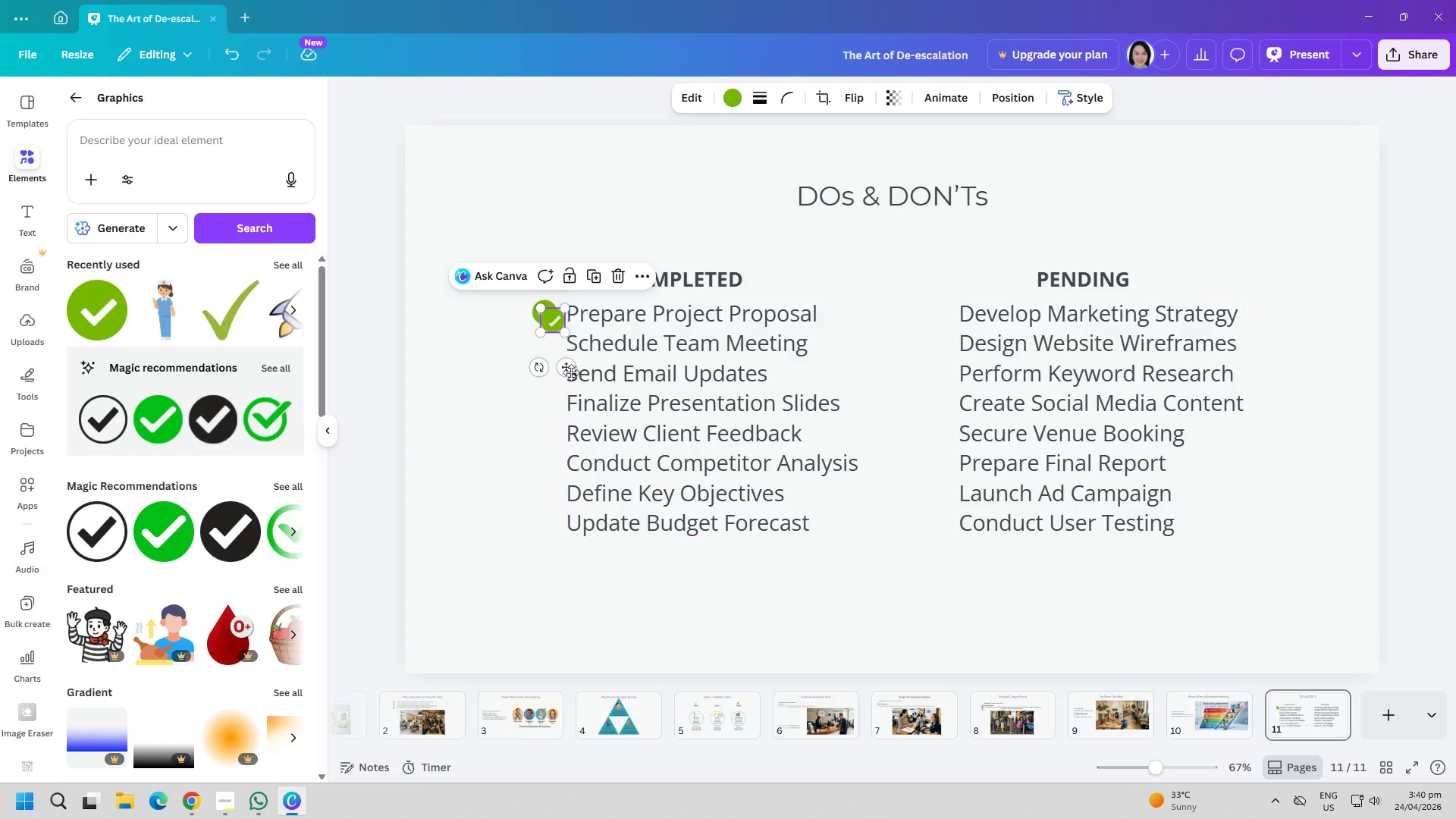 
left_click_drag(start_coordinate=[568, 371], to_coordinate=[563, 393])
 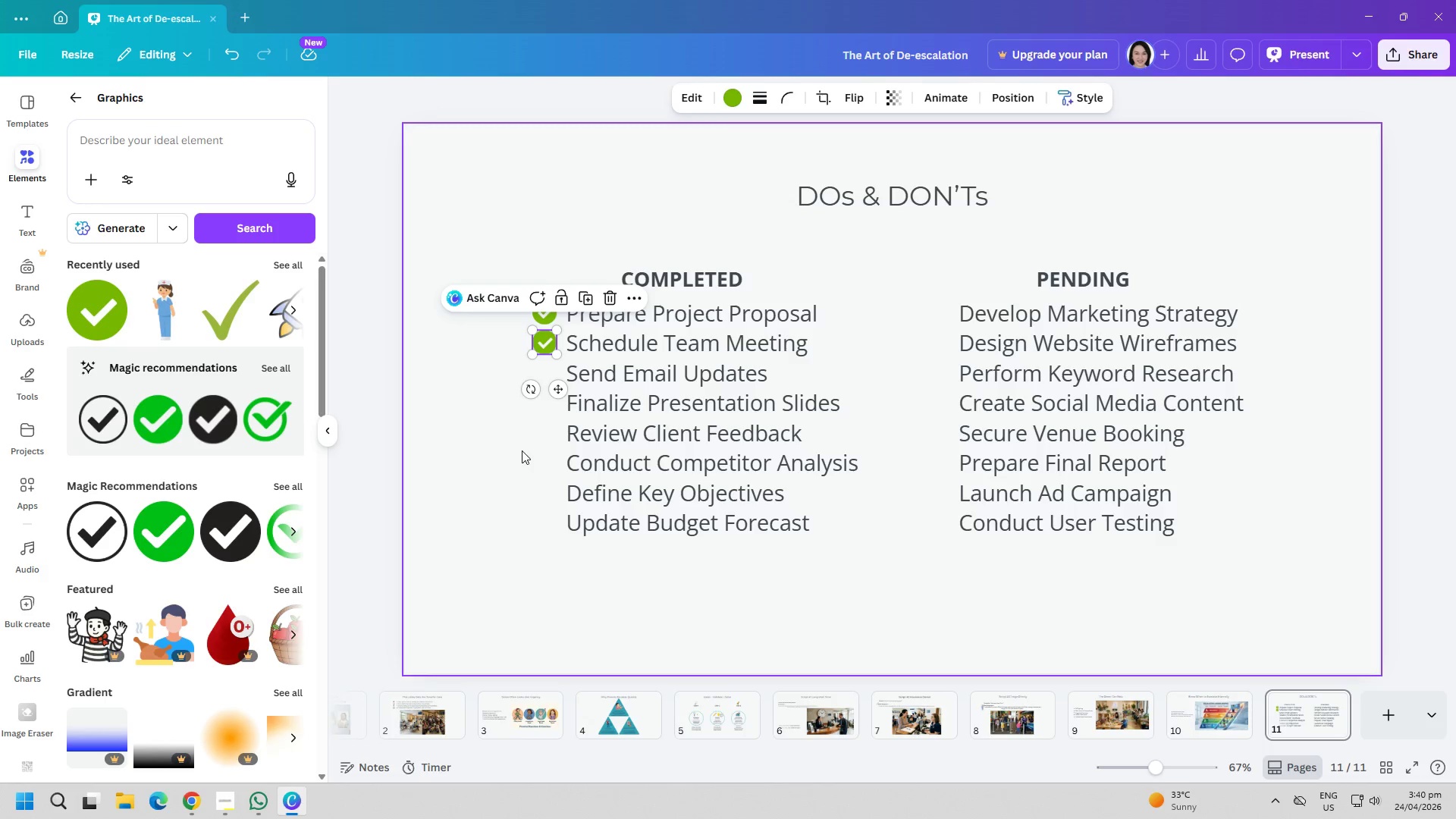 
left_click([522, 450])
 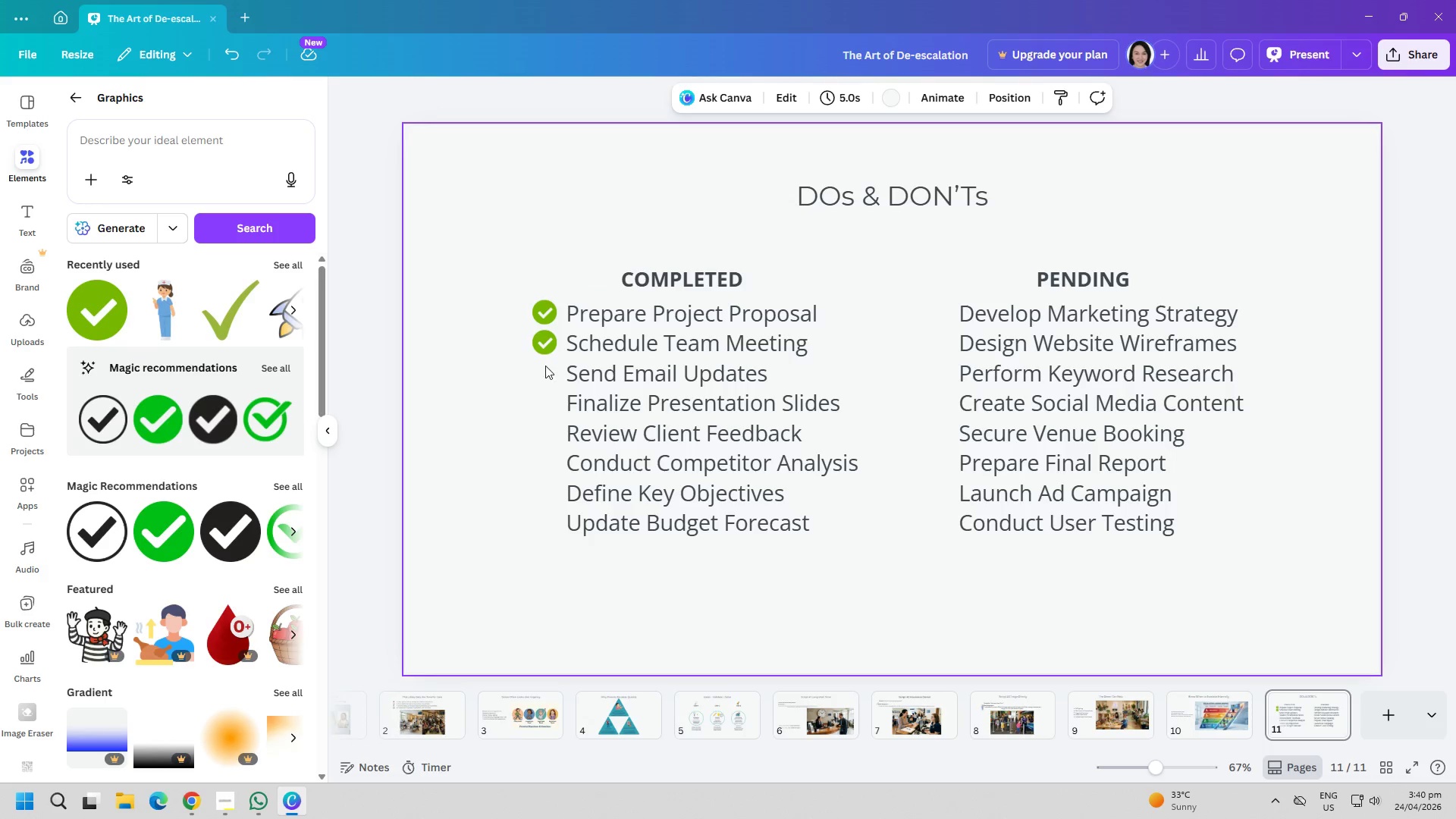 
left_click([547, 348])
 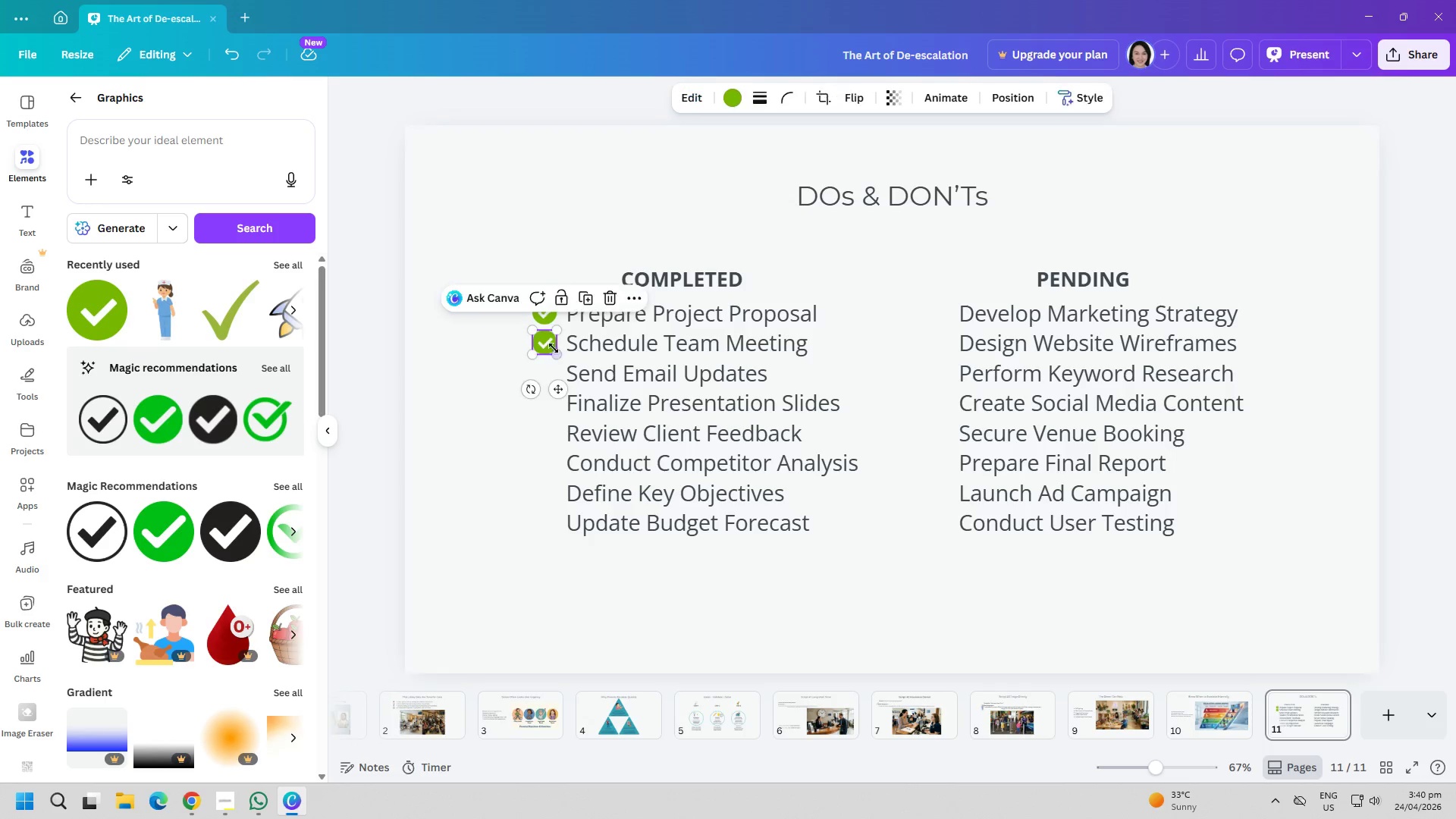 
key(Control+ControlLeft)
 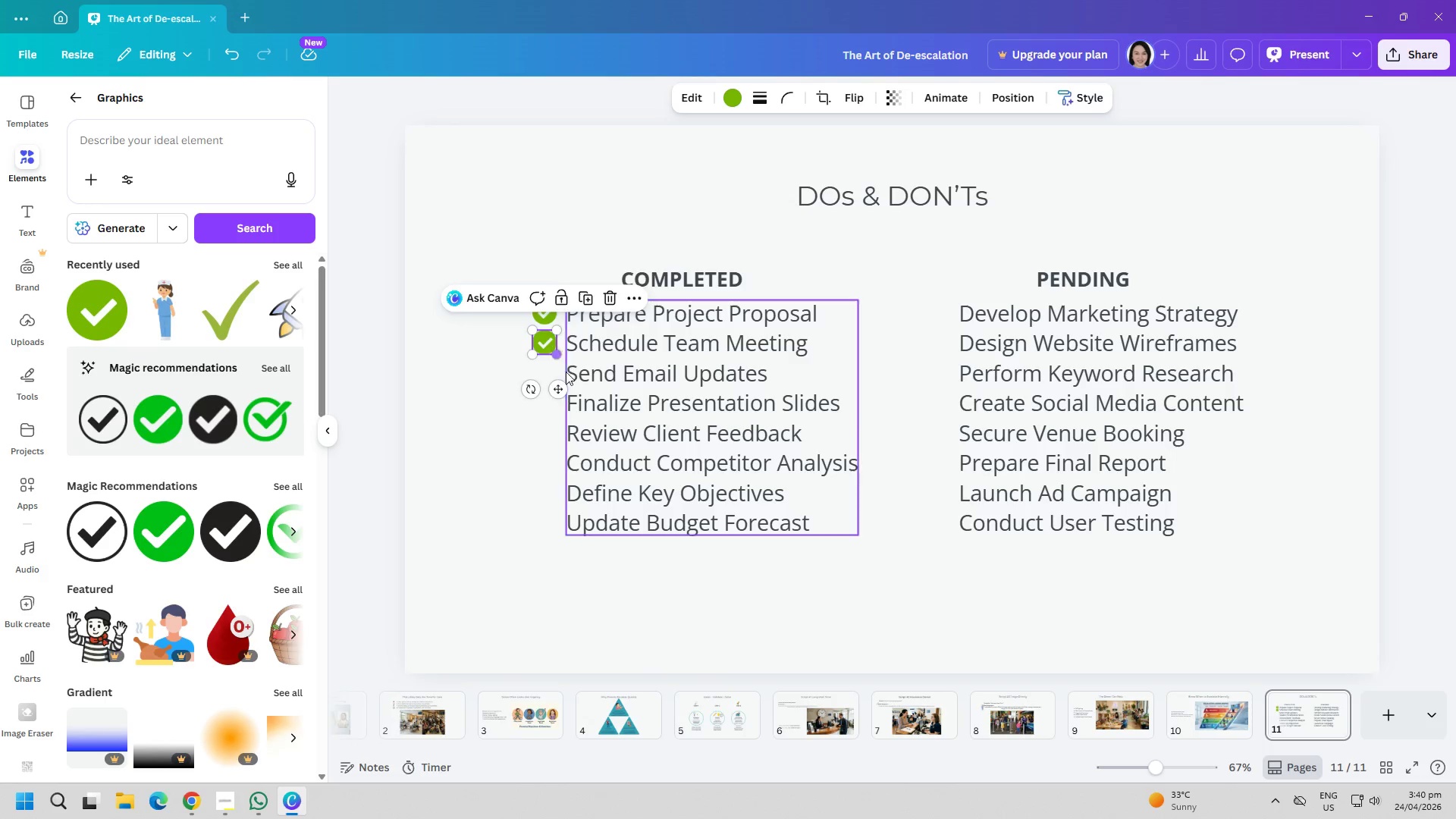 
key(Control+V)
 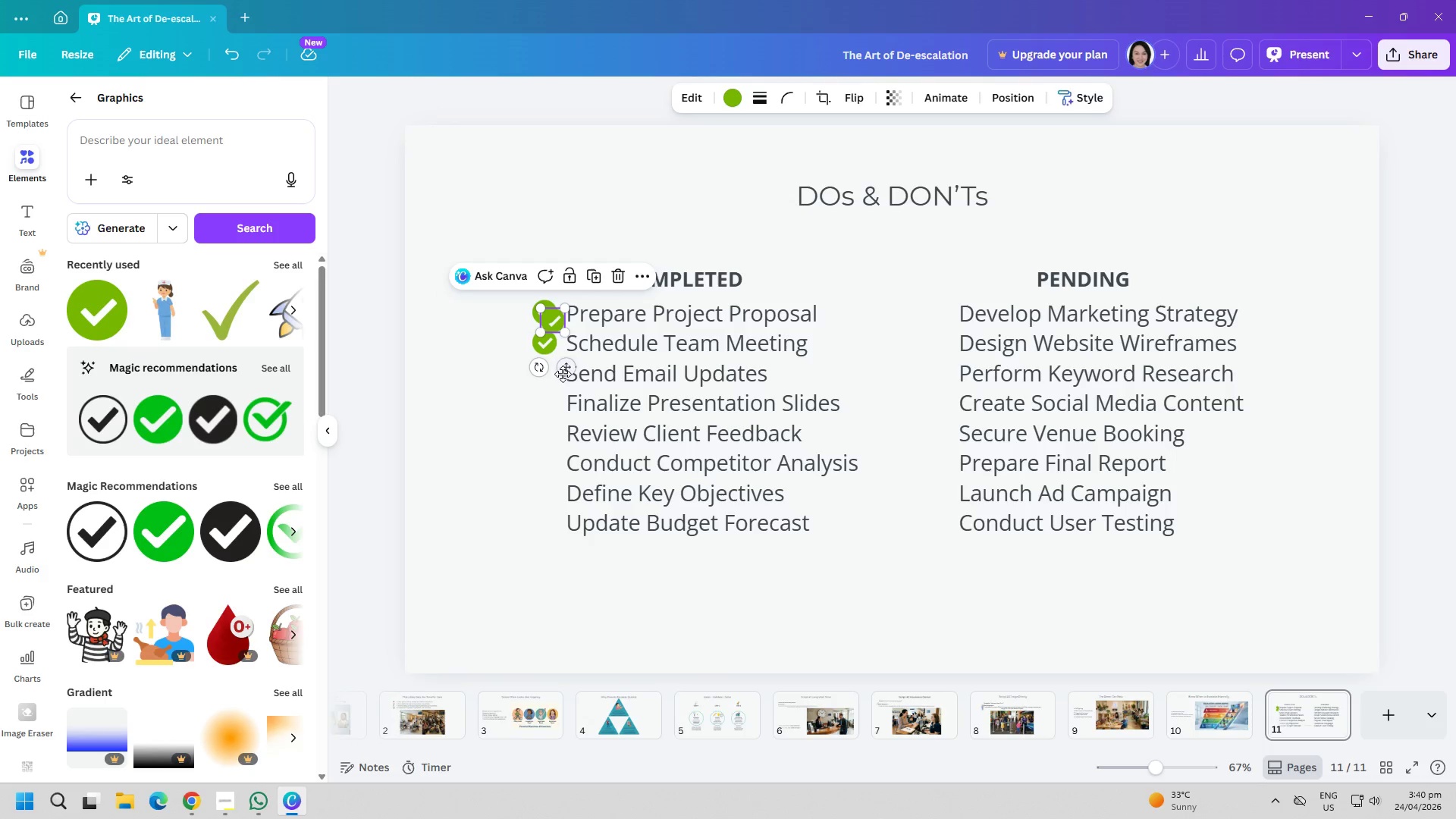 
left_click_drag(start_coordinate=[564, 369], to_coordinate=[556, 421])
 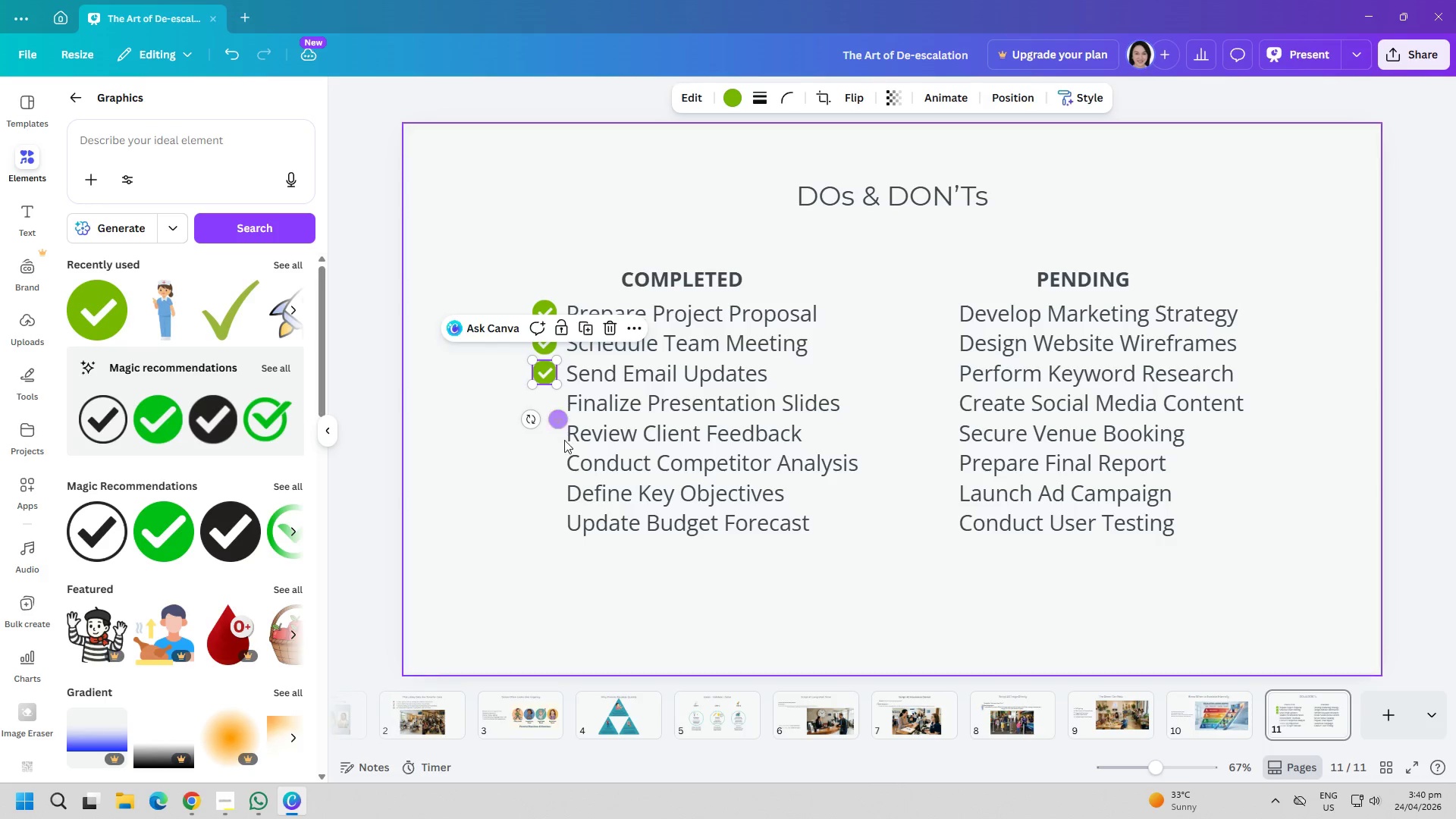 
key(Control+ControlLeft)
 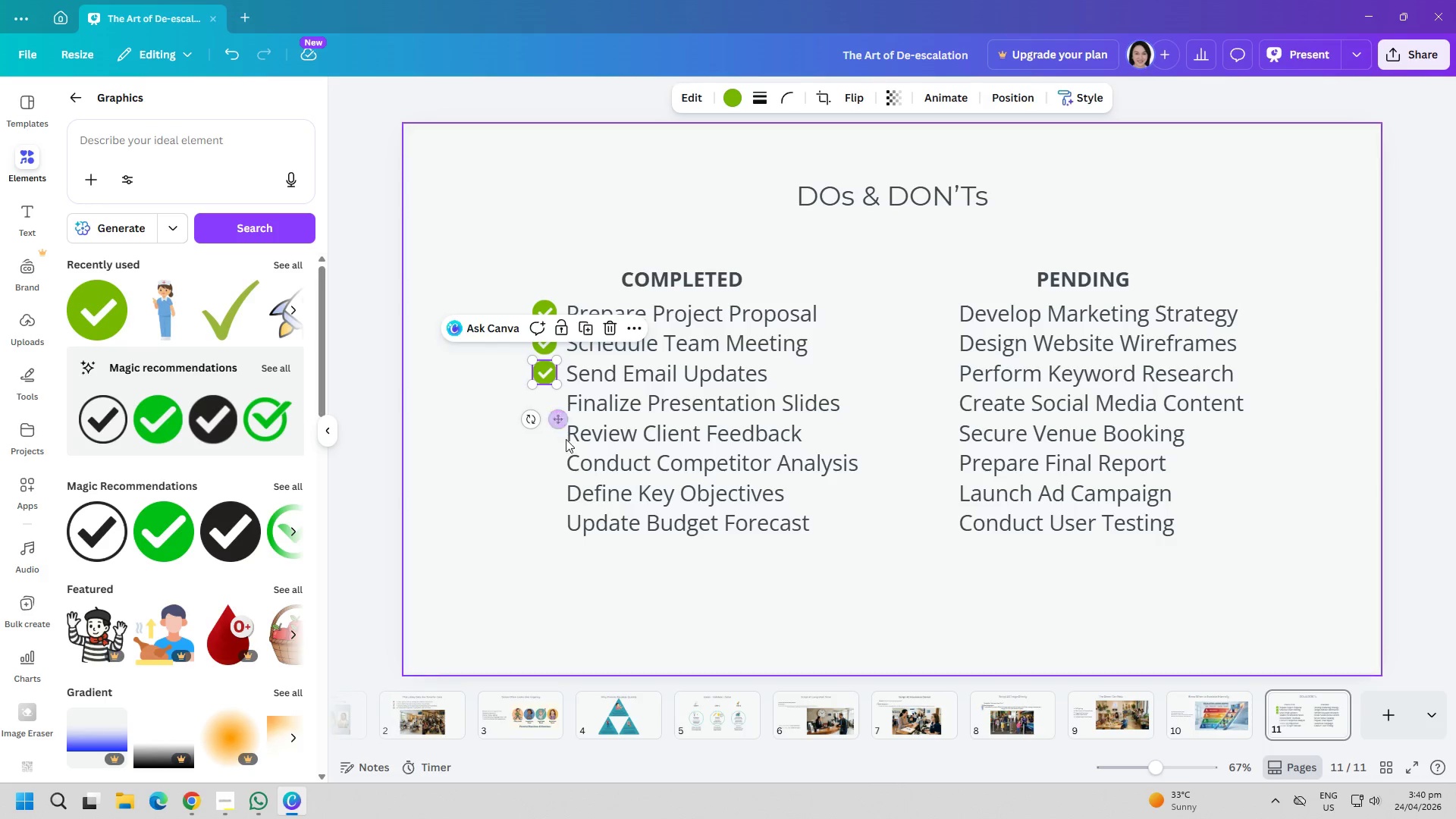 
key(Control+V)
 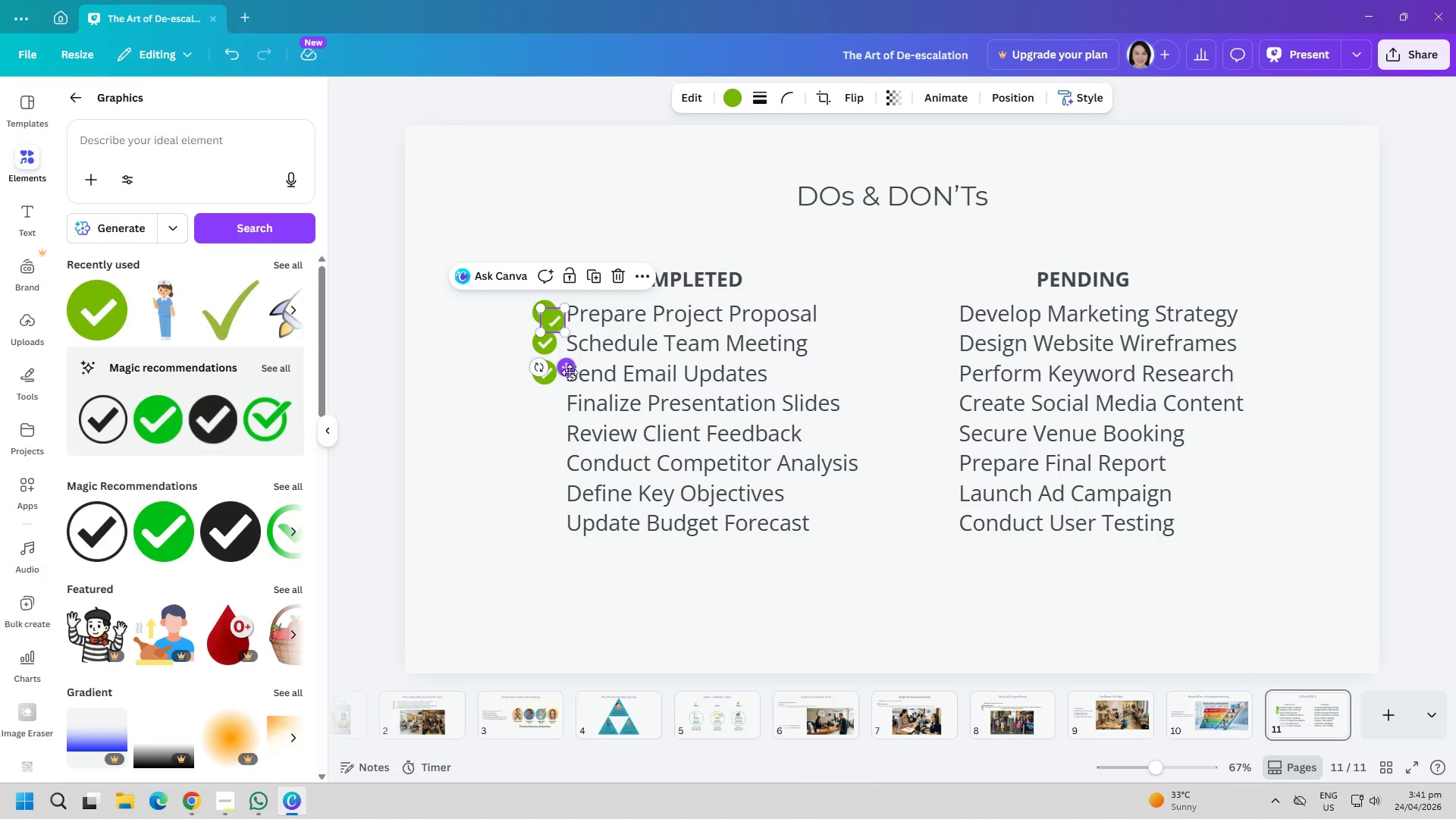 
left_click_drag(start_coordinate=[568, 371], to_coordinate=[559, 452])
 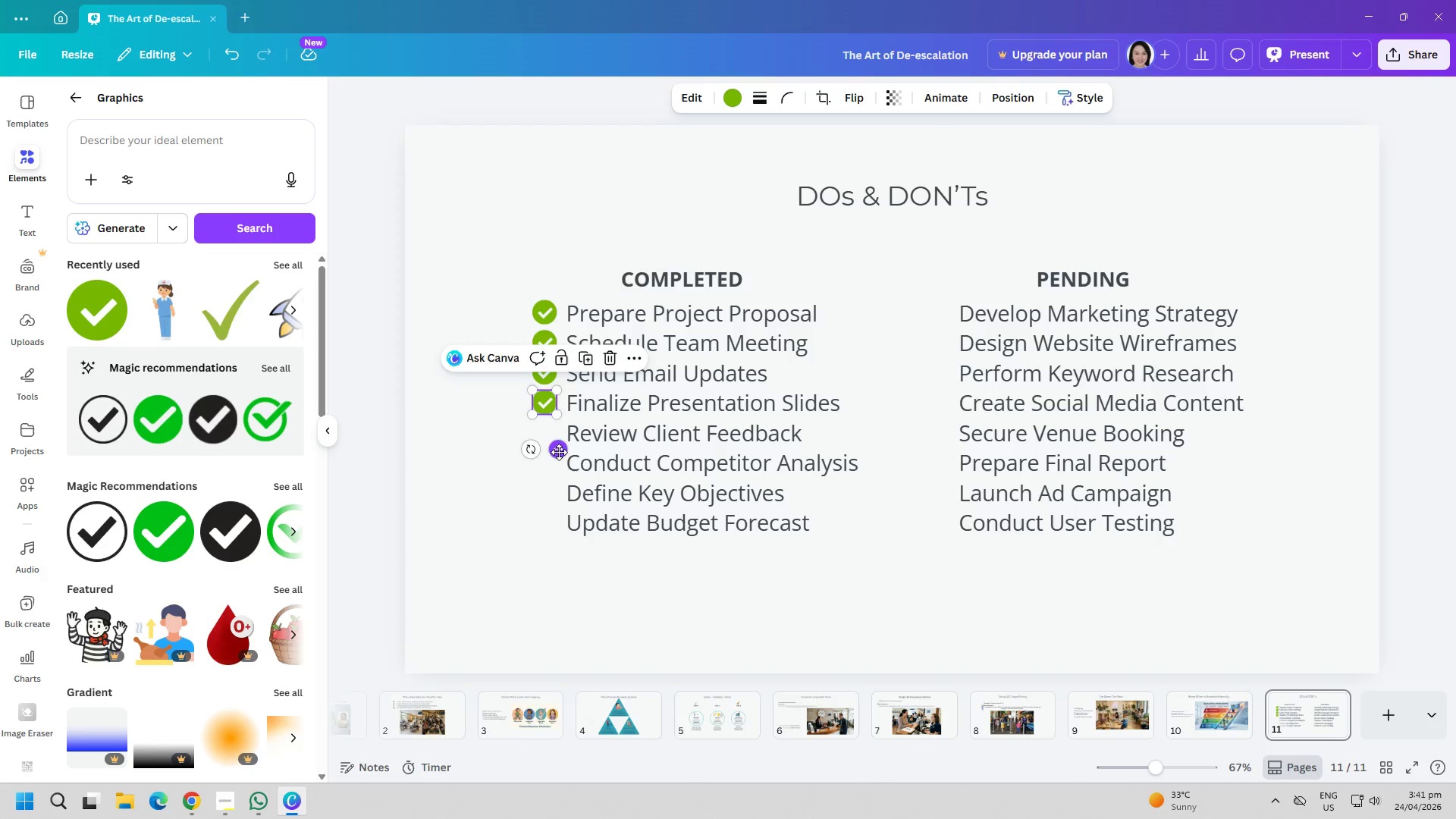 
key(Control+ControlLeft)
 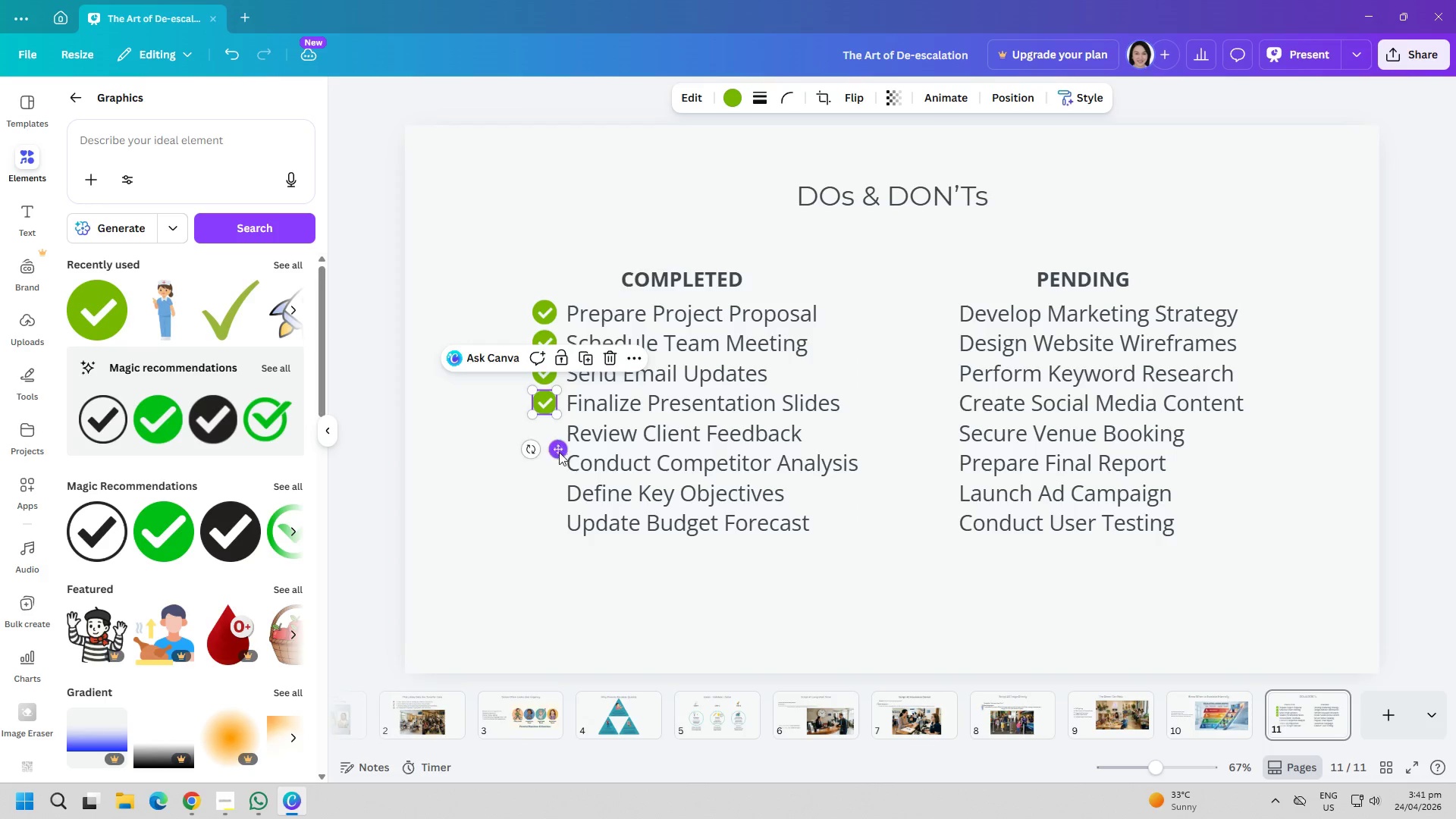 
key(Control+V)
 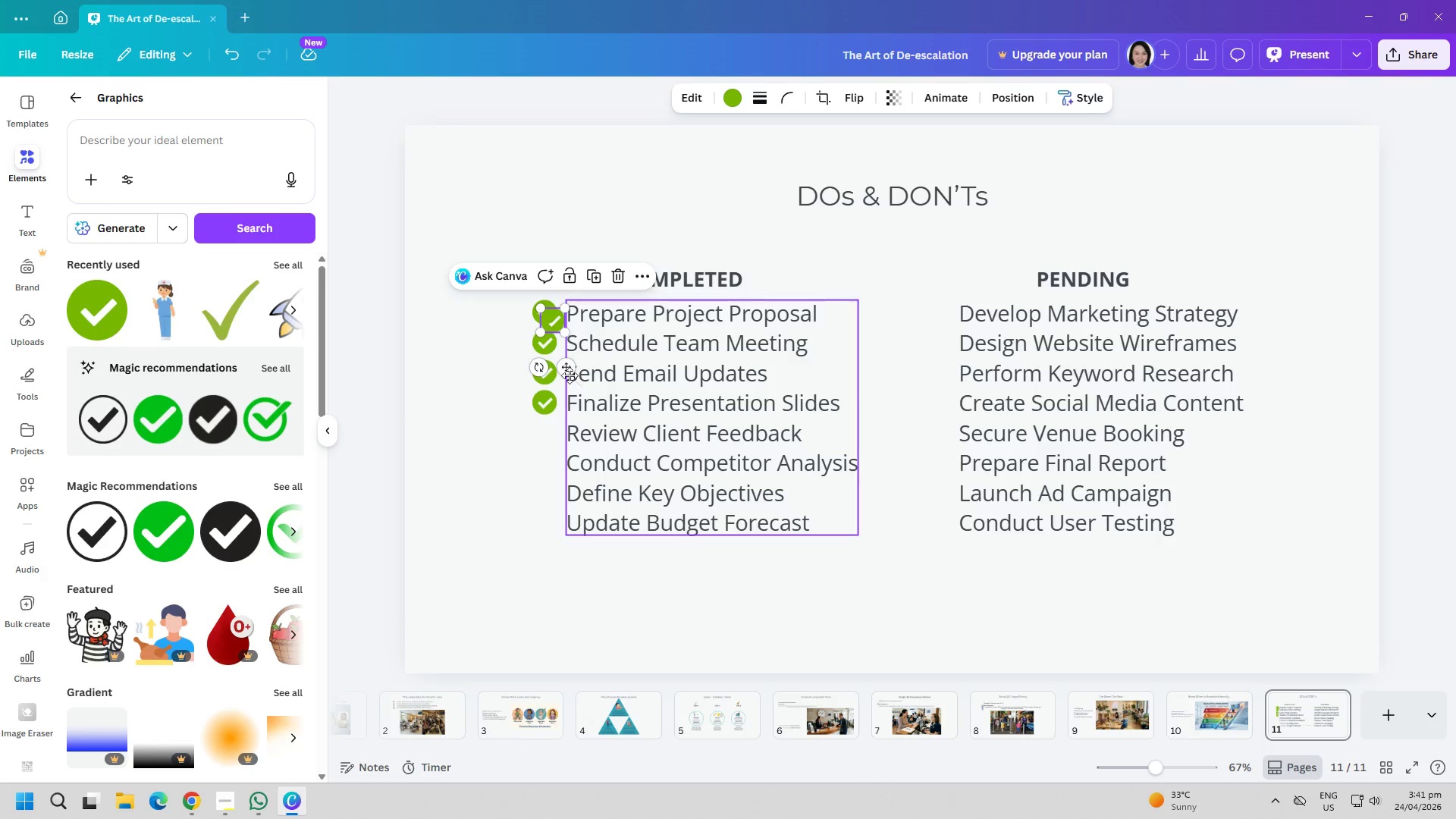 
left_click_drag(start_coordinate=[565, 371], to_coordinate=[560, 483])
 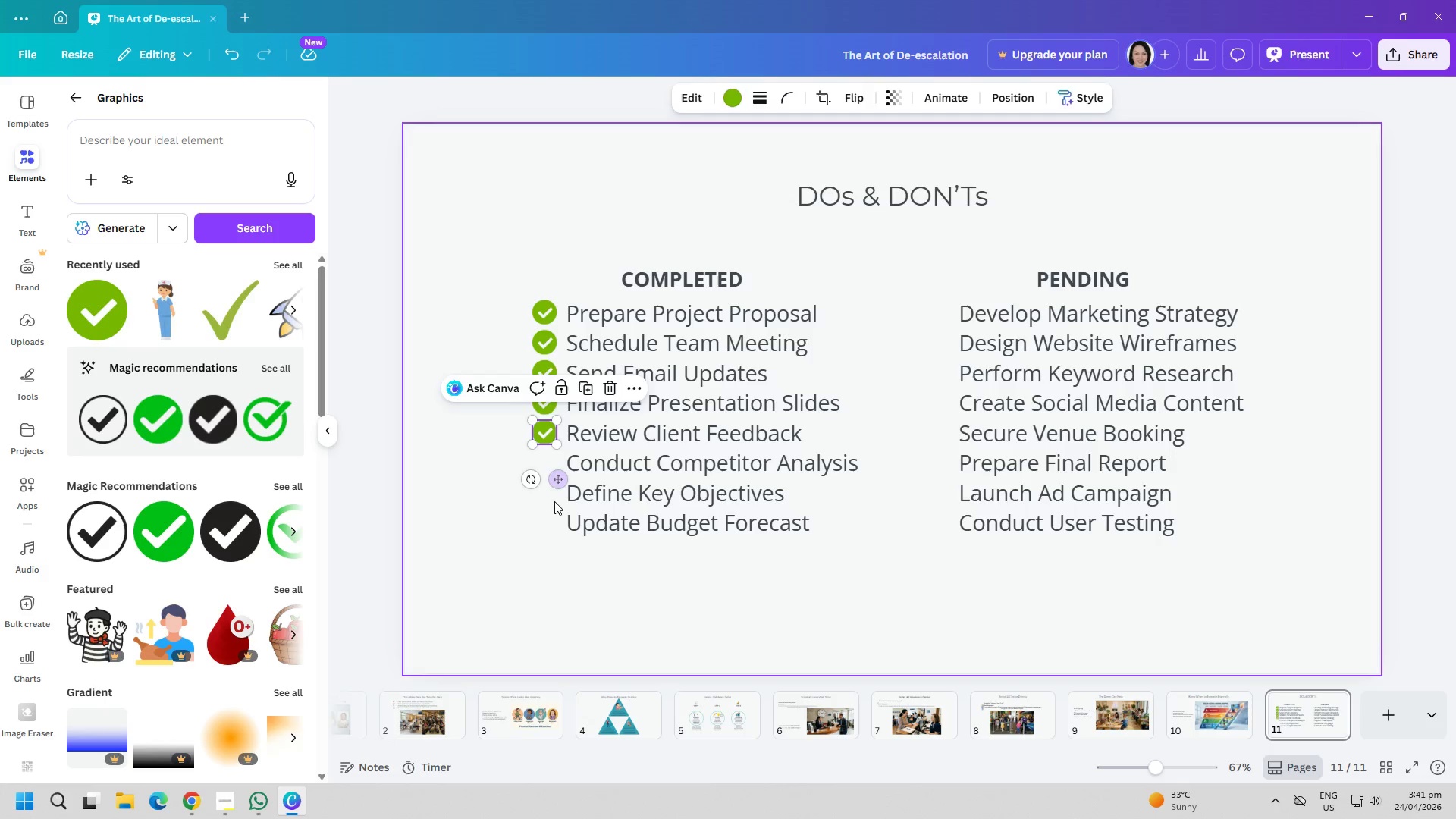 
left_click([554, 501])
 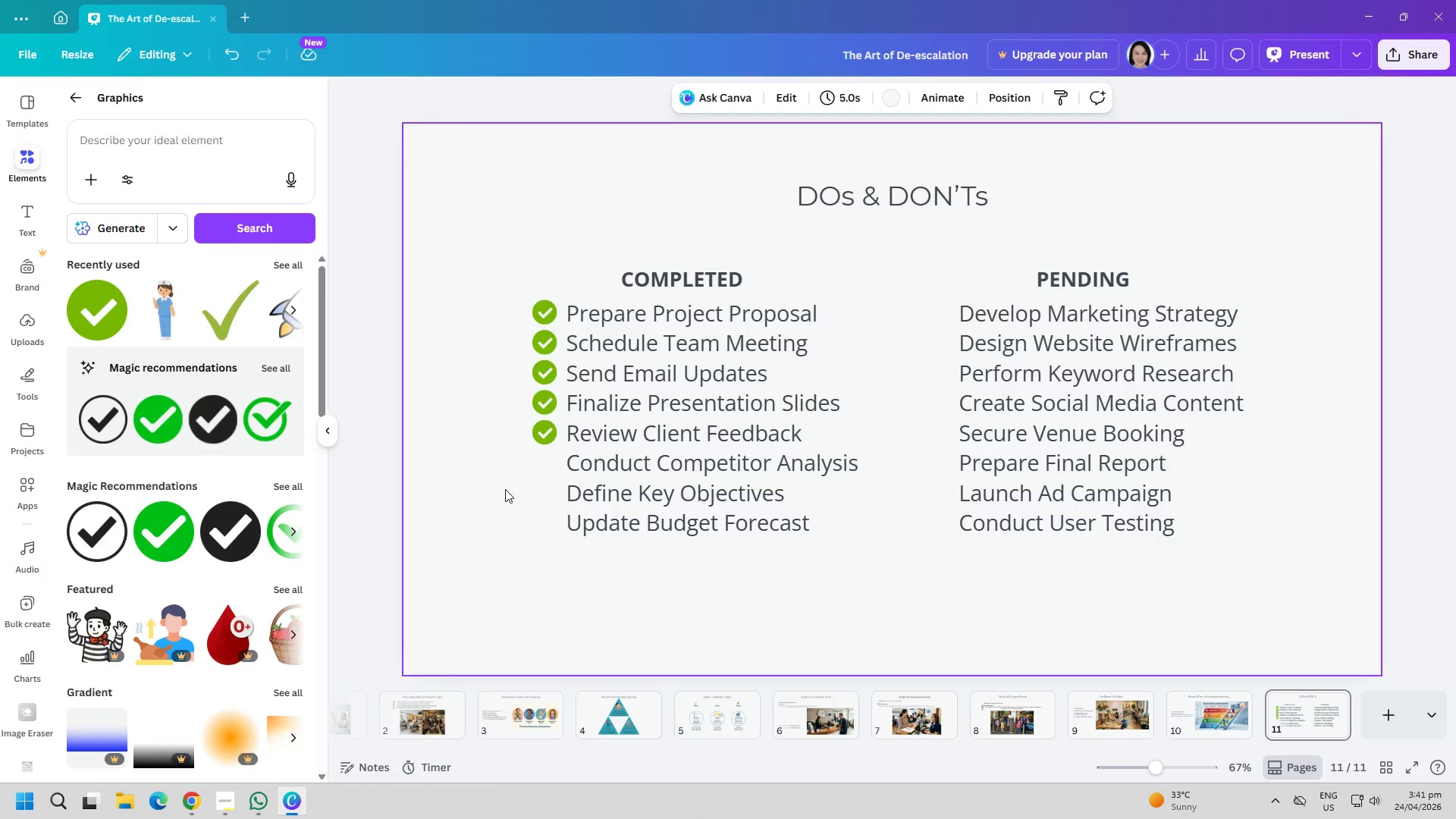 
left_click([510, 505])
 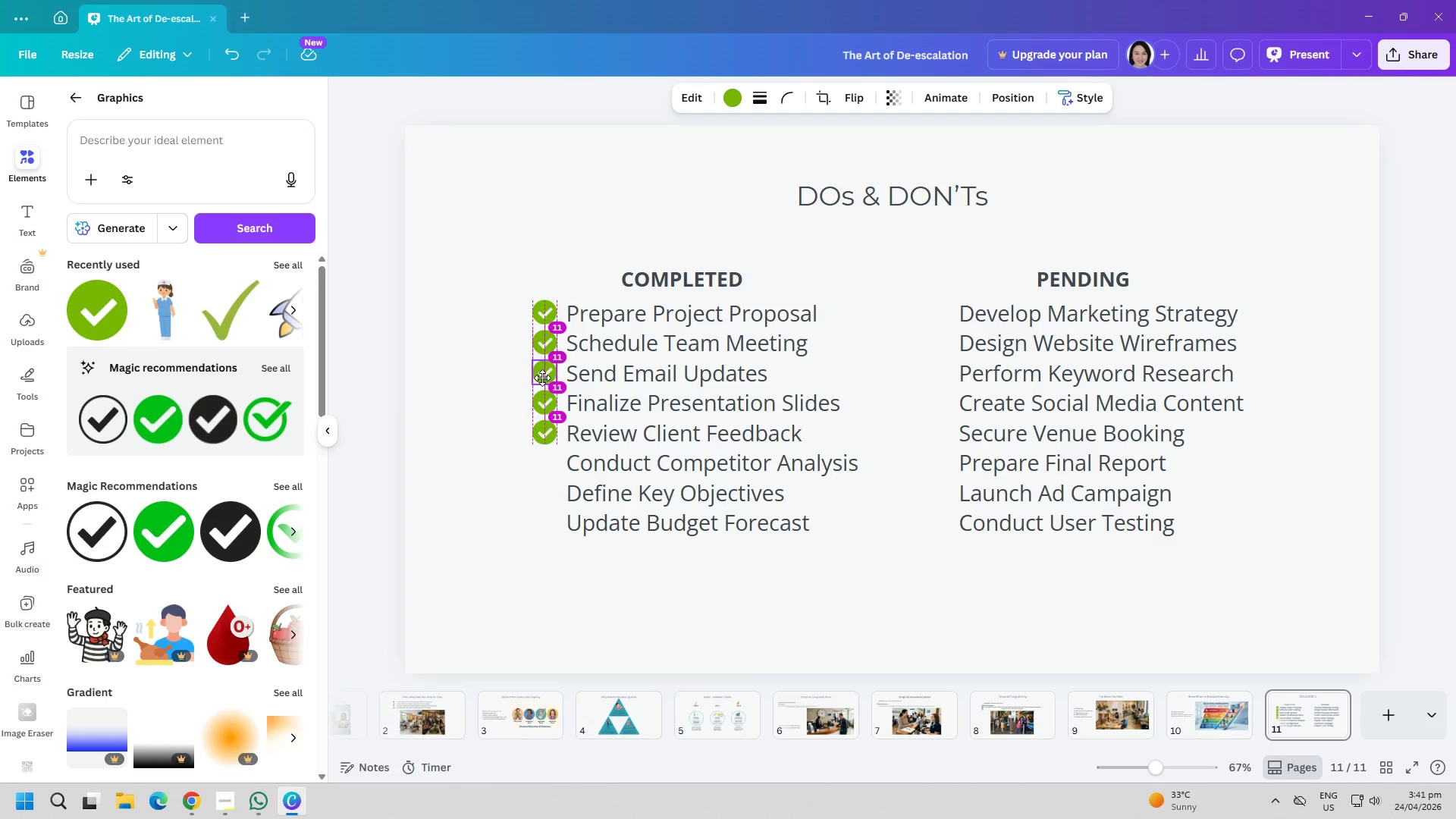 
left_click([507, 435])
 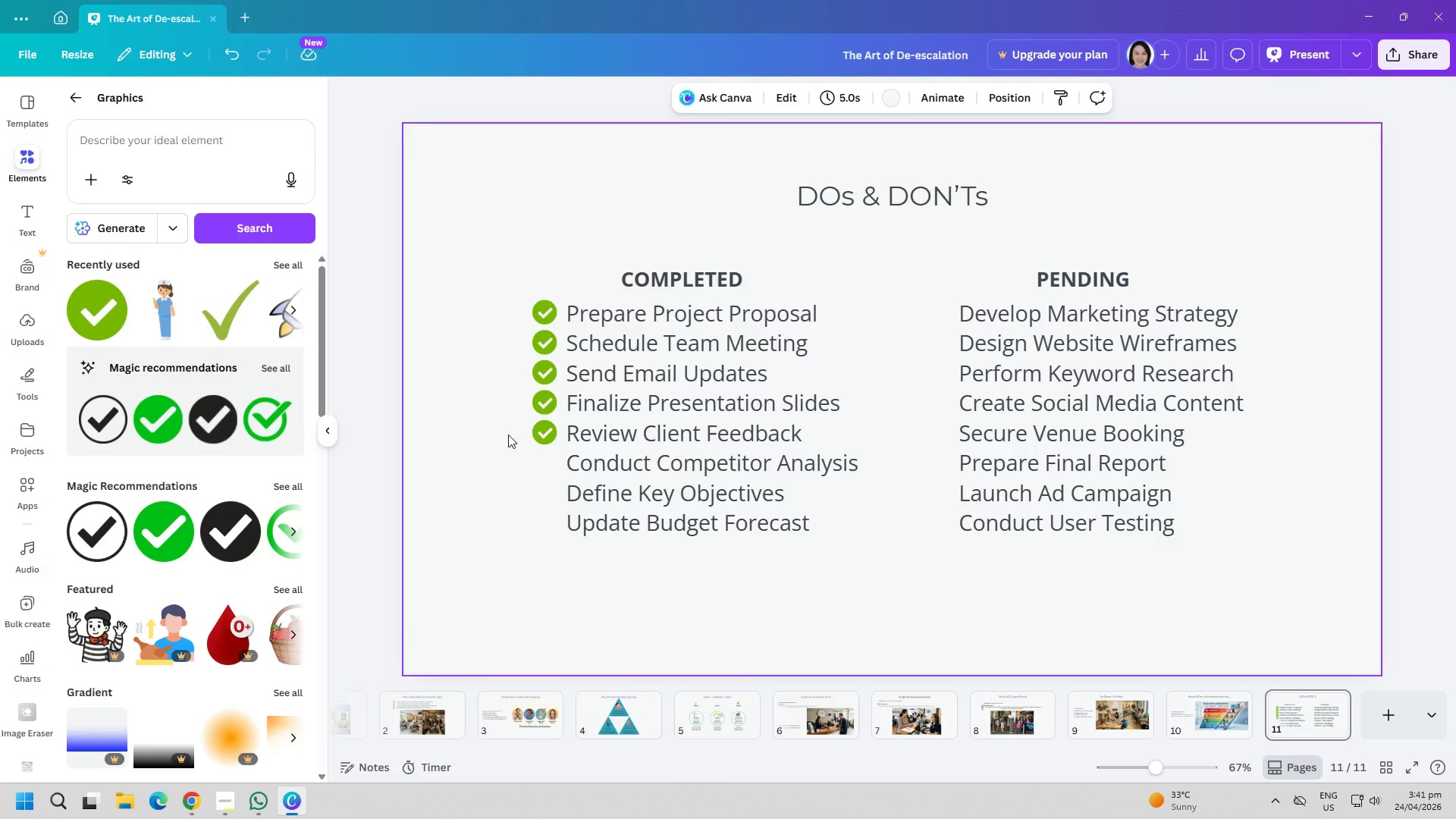 
key(Control+ControlLeft)
 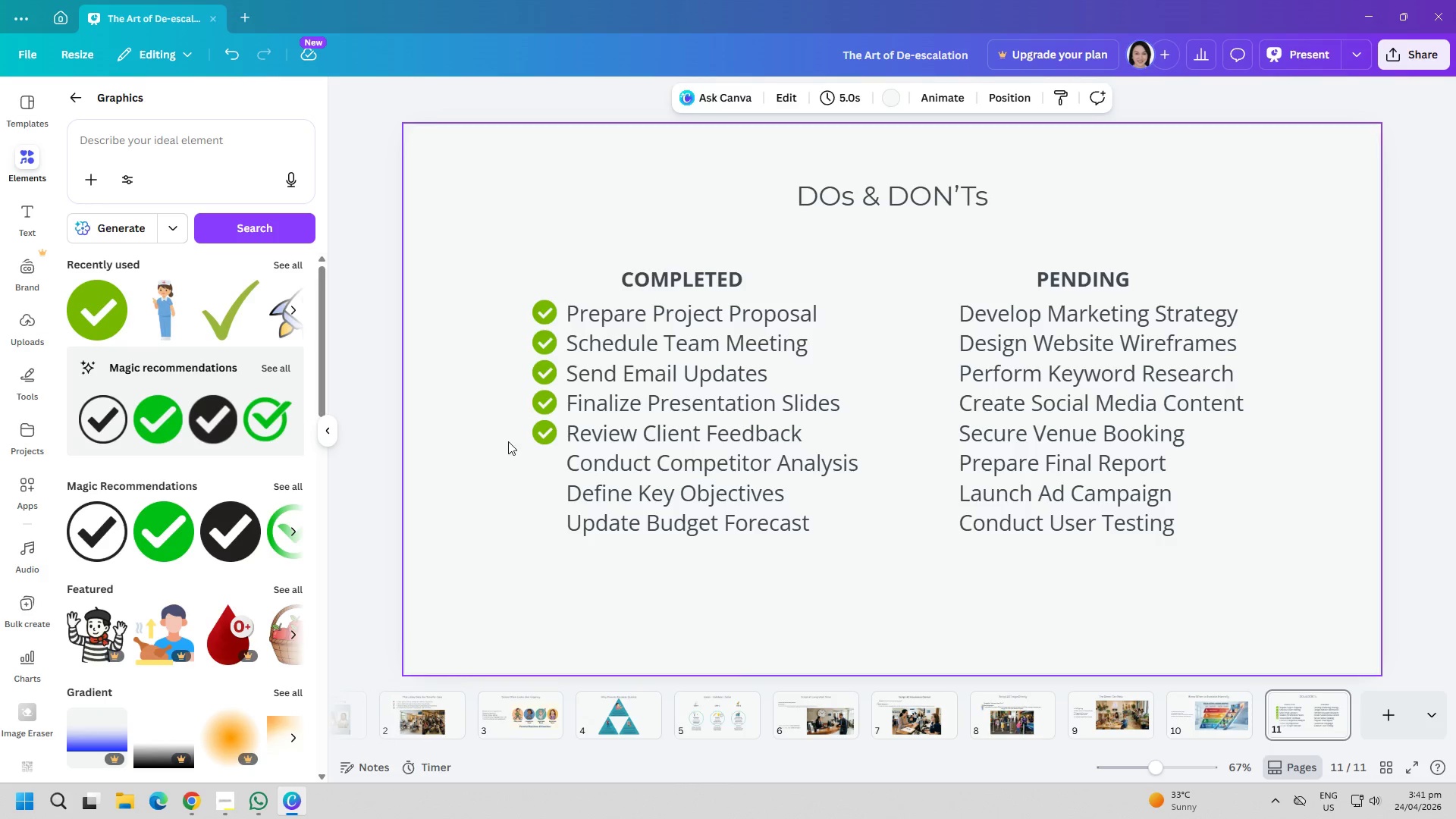 
key(Control+V)
 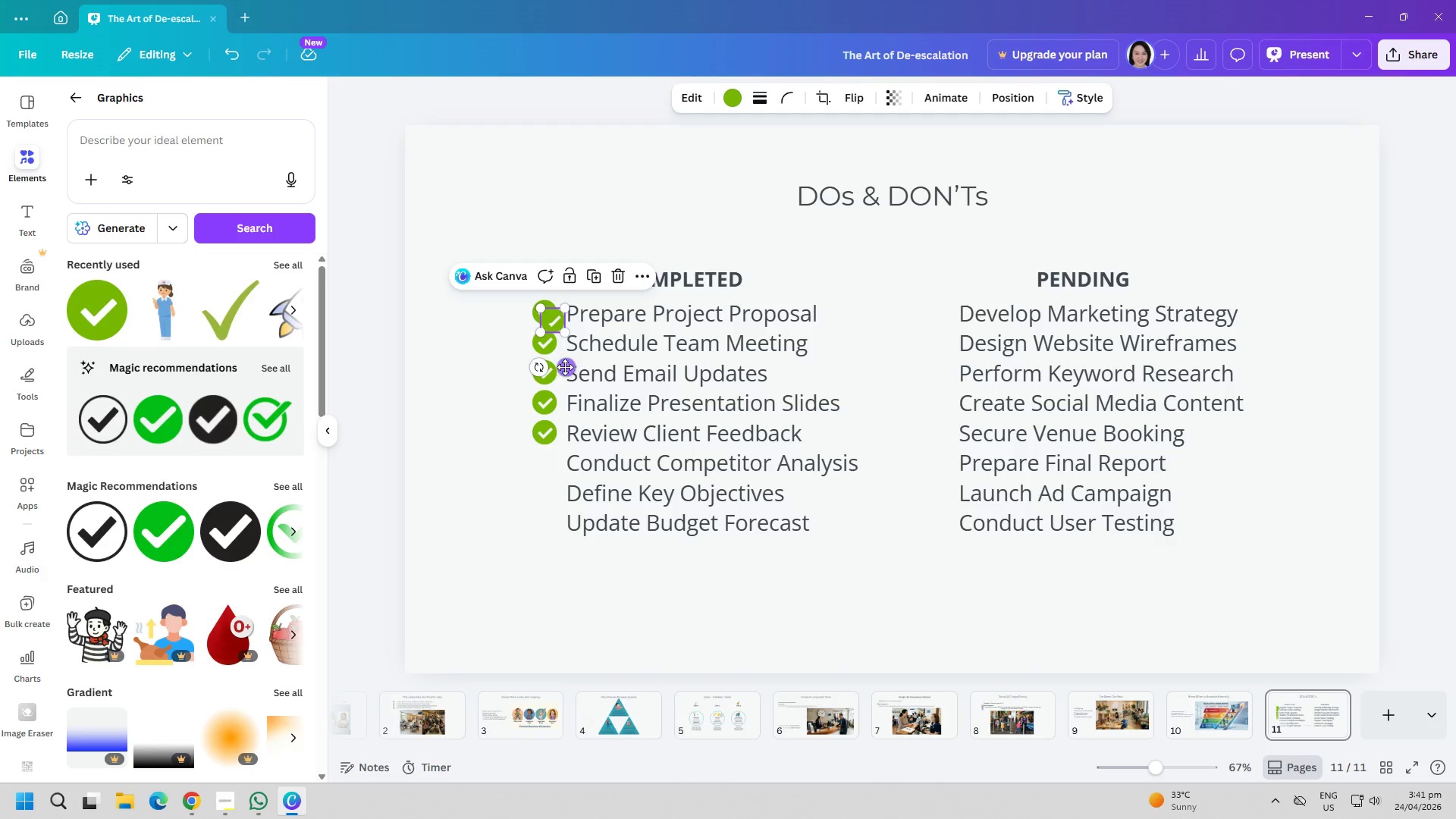 
left_click_drag(start_coordinate=[565, 364], to_coordinate=[560, 510])
 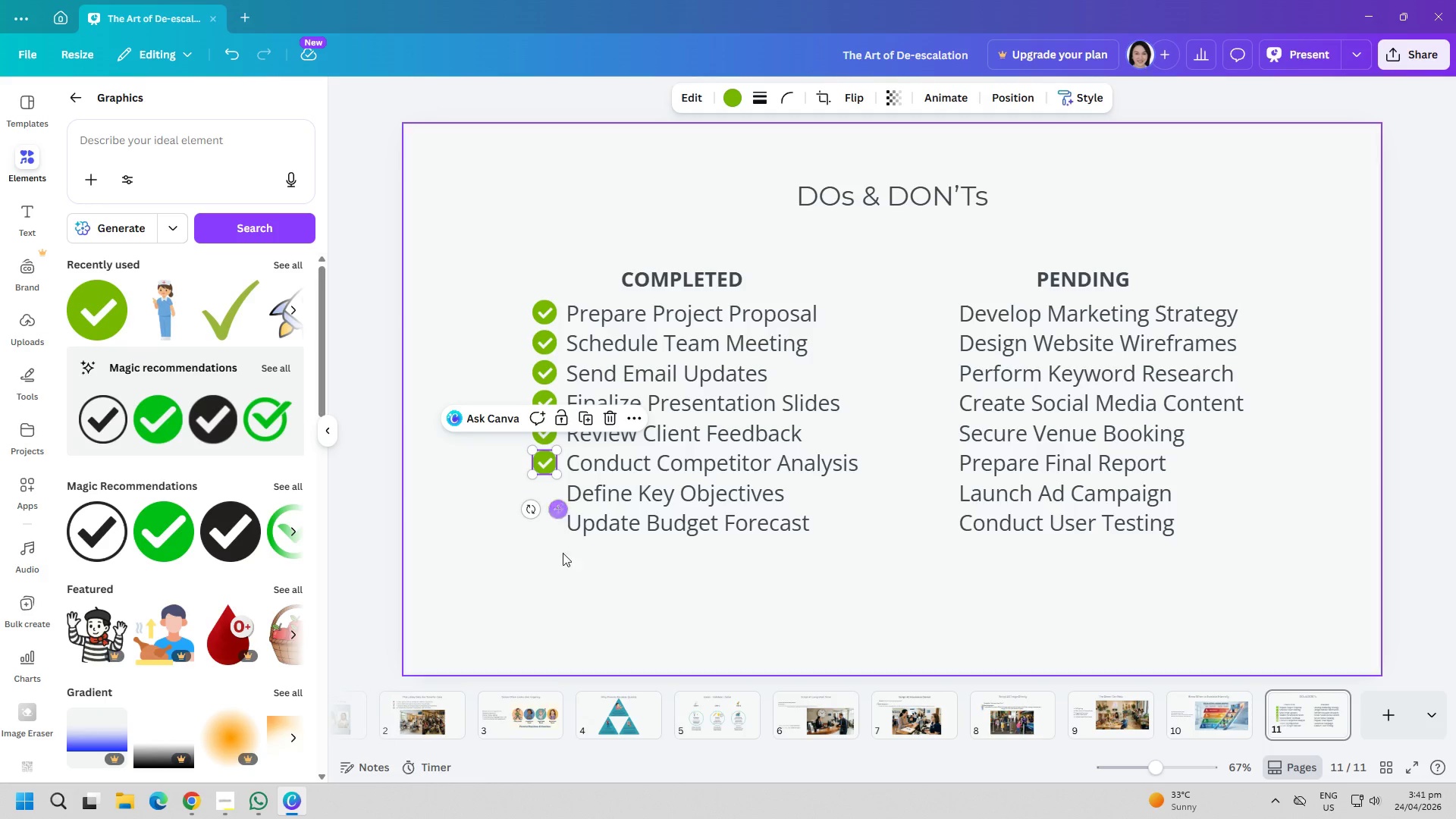 
key(Control+ControlLeft)
 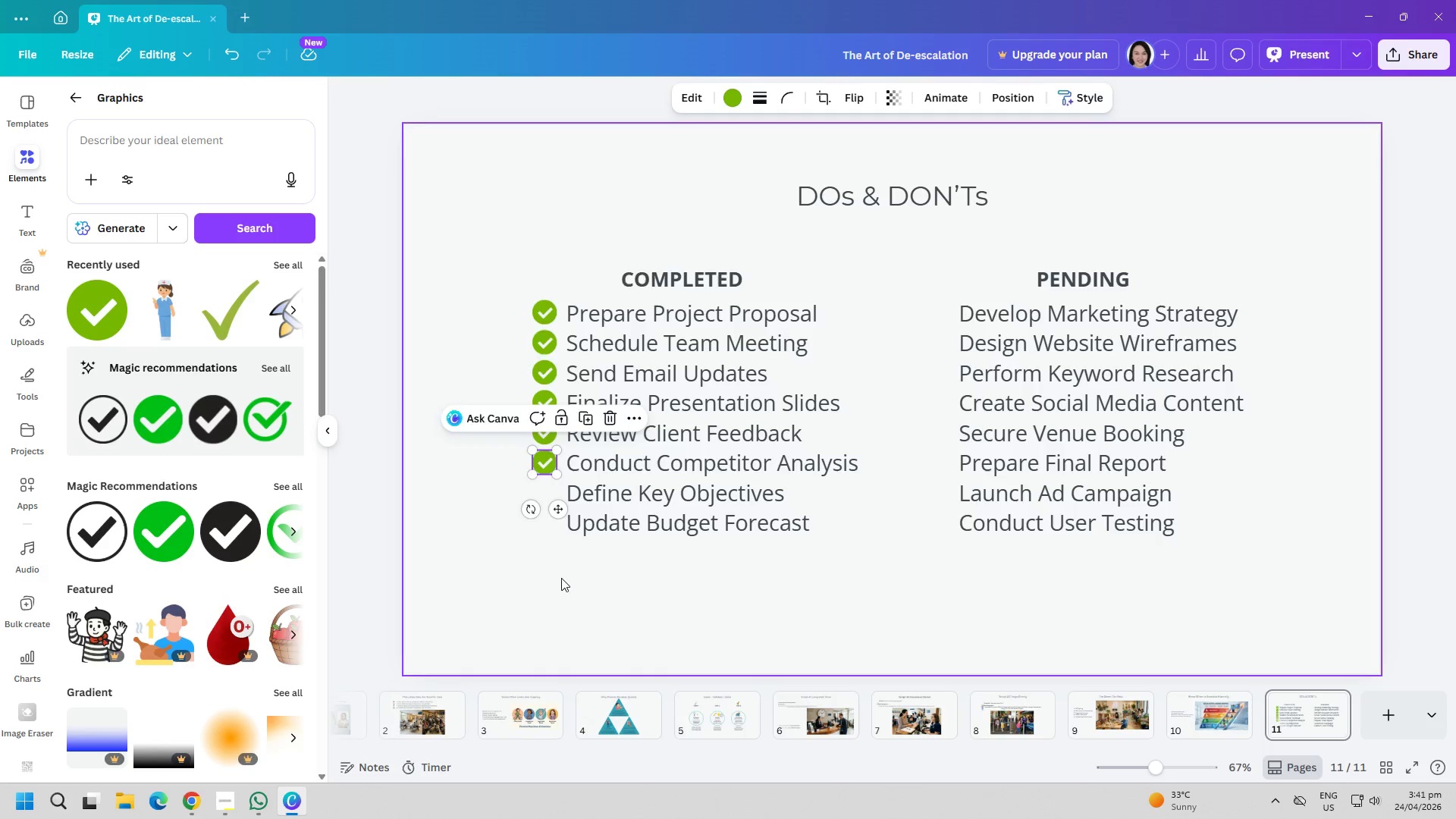 
key(Control+V)
 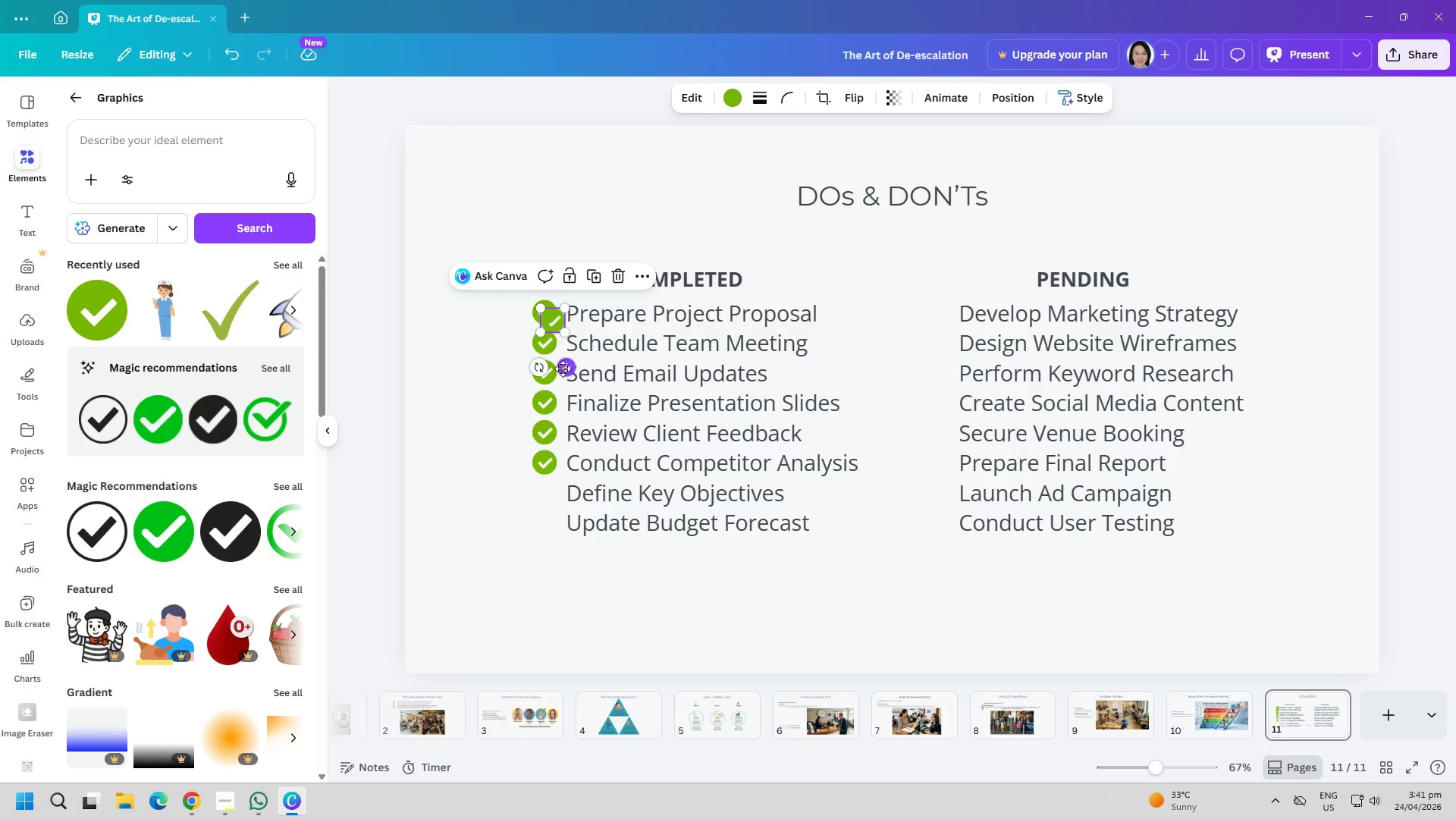 
left_click_drag(start_coordinate=[563, 372], to_coordinate=[556, 544])
 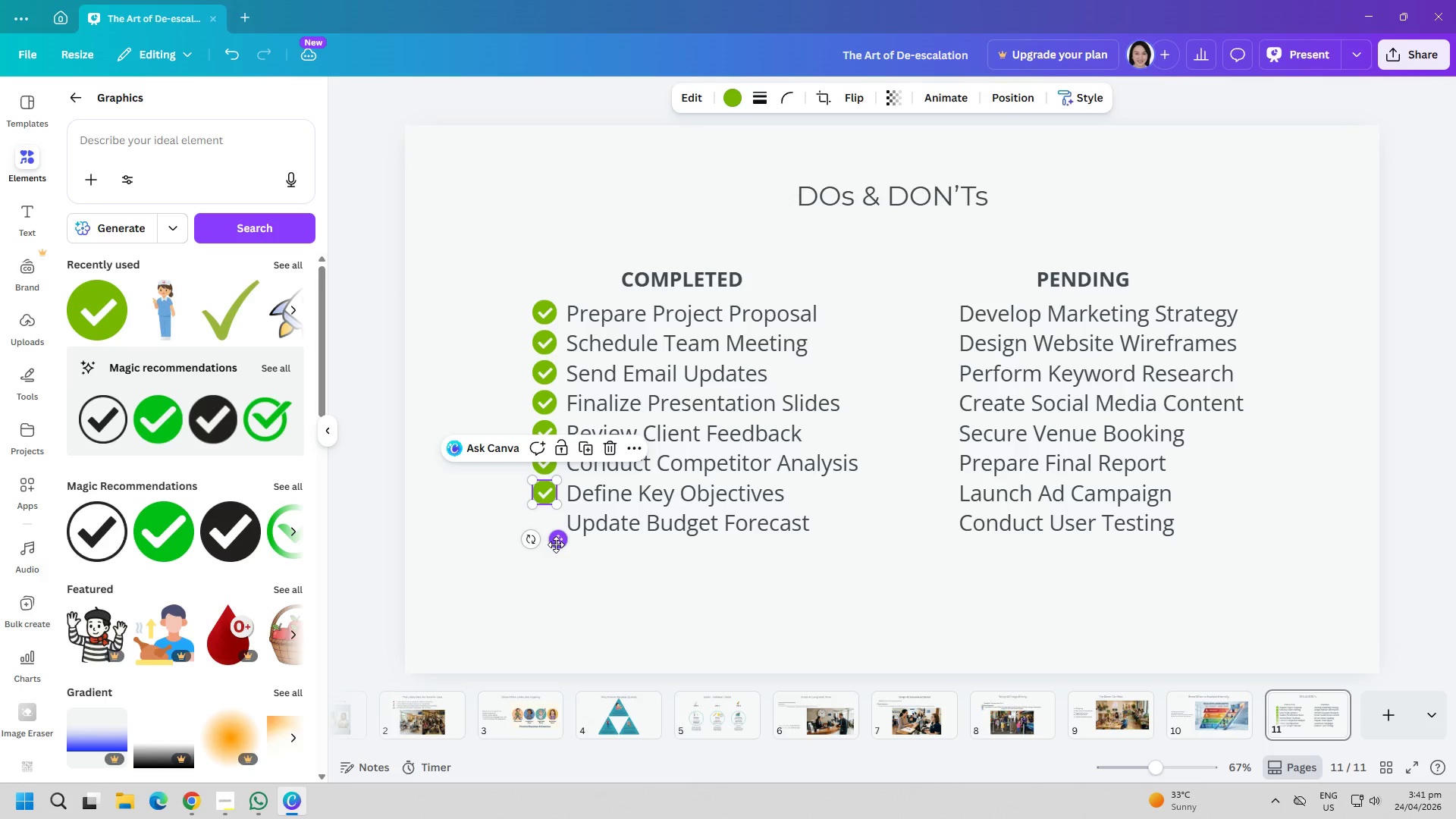 
key(Control+ControlLeft)
 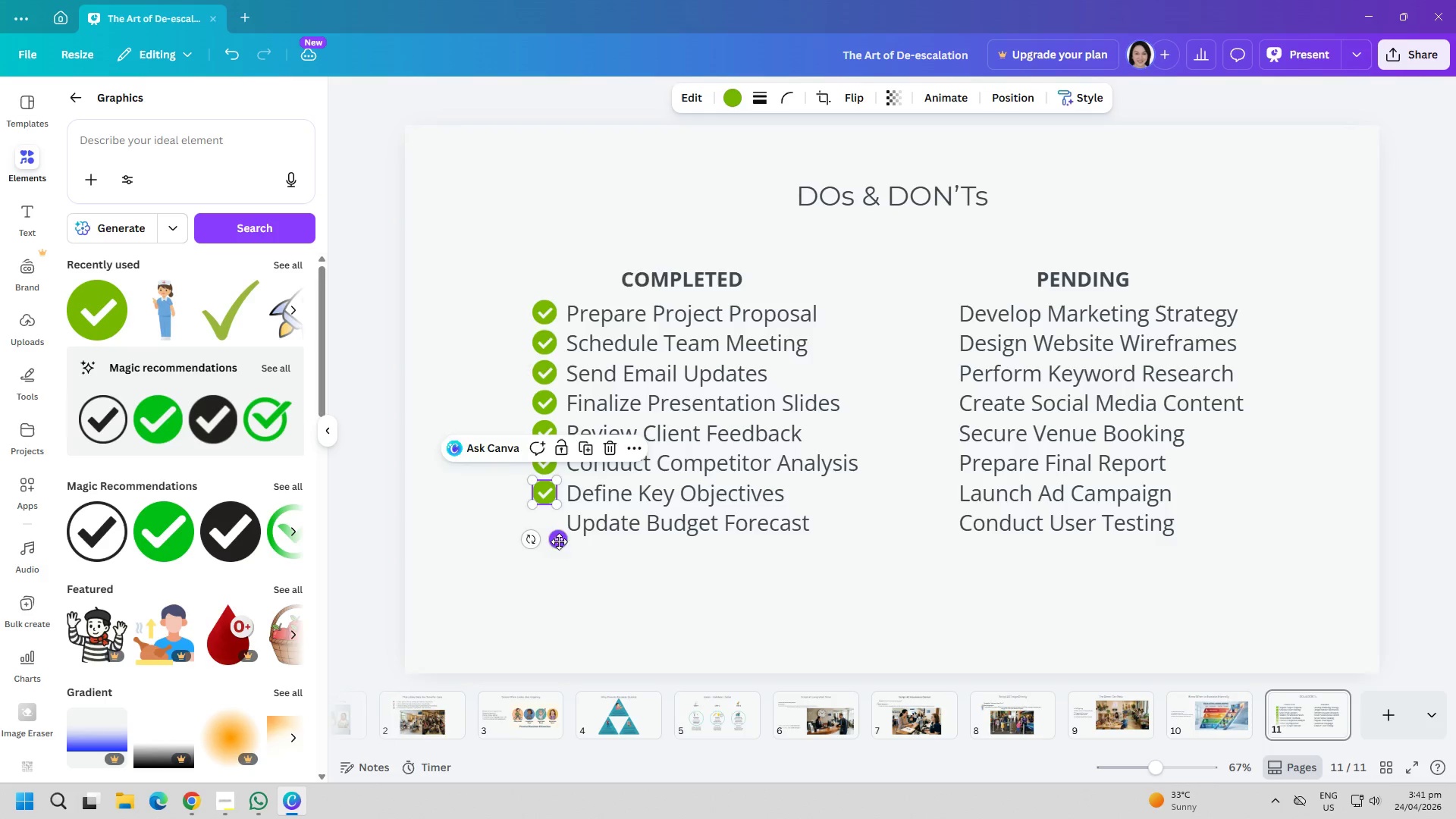 
key(Control+V)
 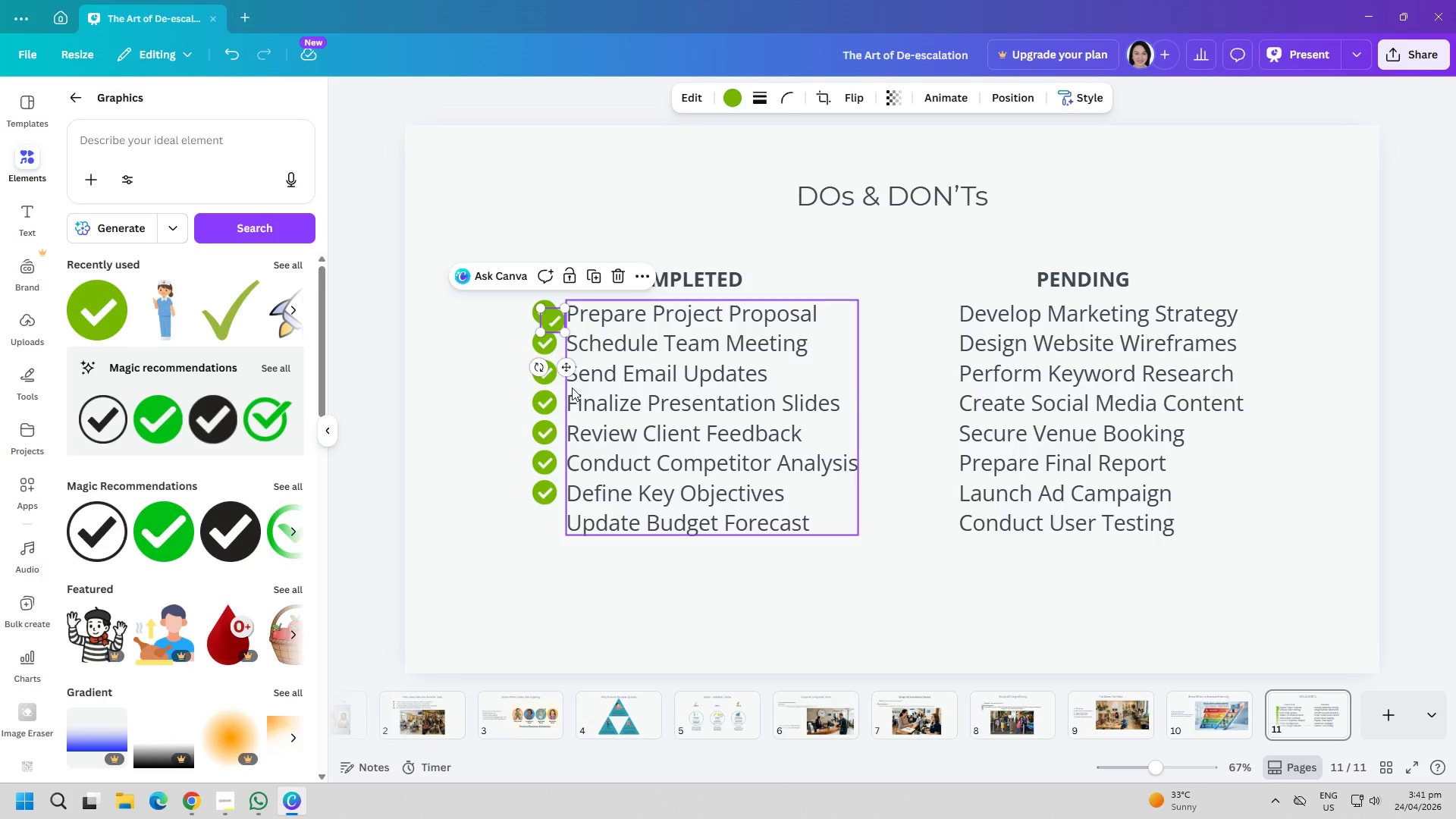 
left_click_drag(start_coordinate=[561, 369], to_coordinate=[554, 568])
 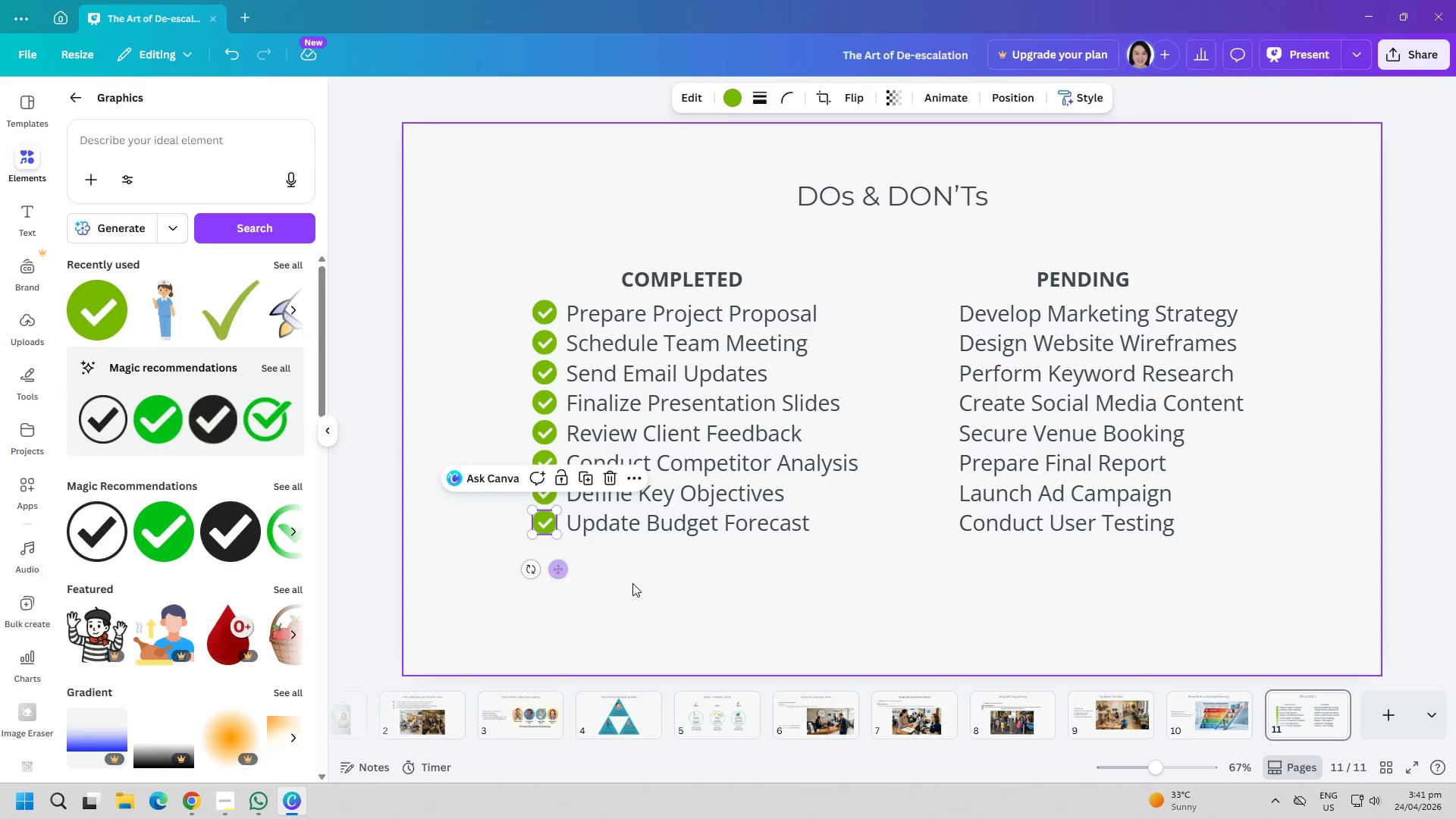 
left_click([632, 583])
 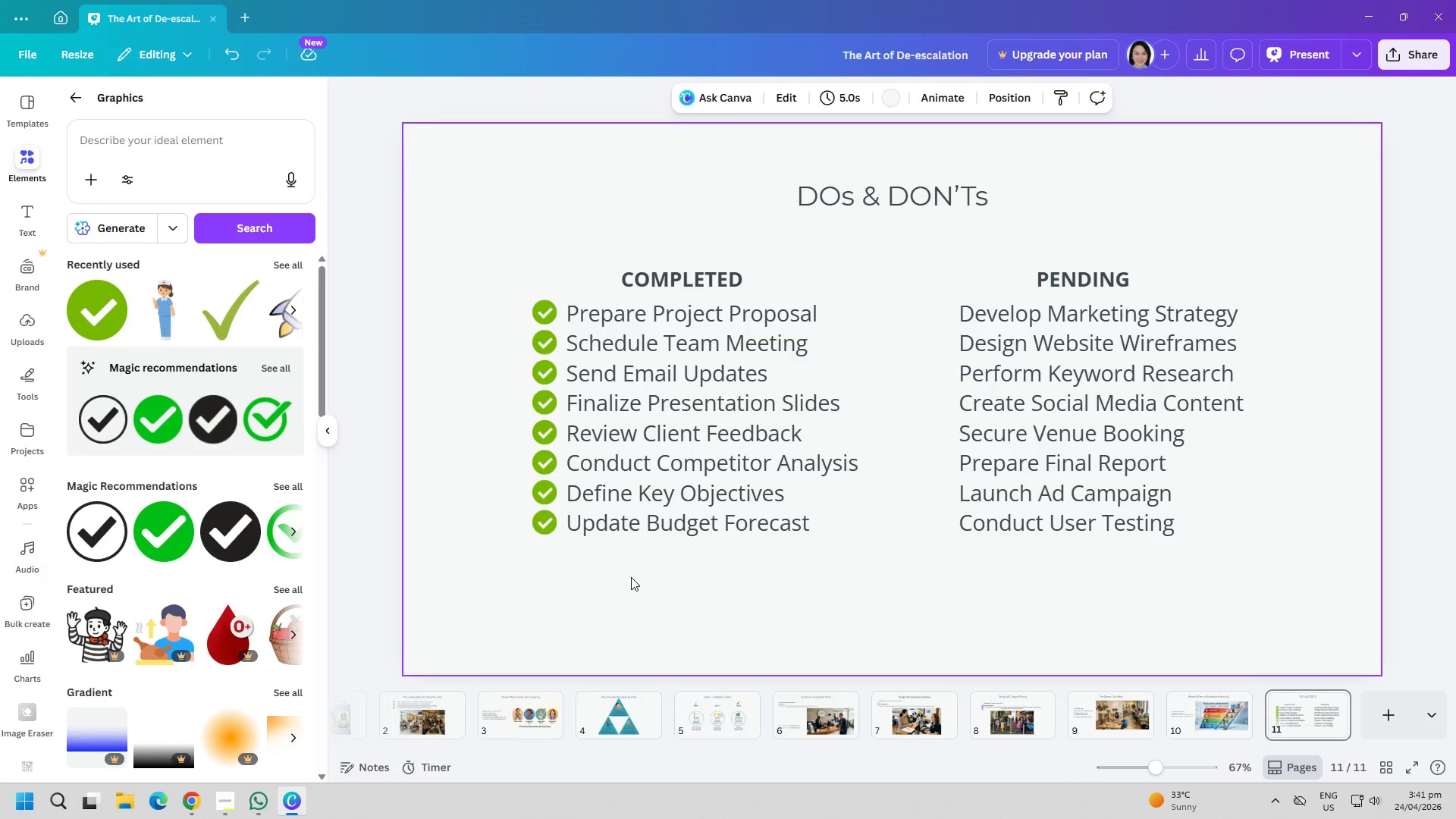 
wait(9.08)
 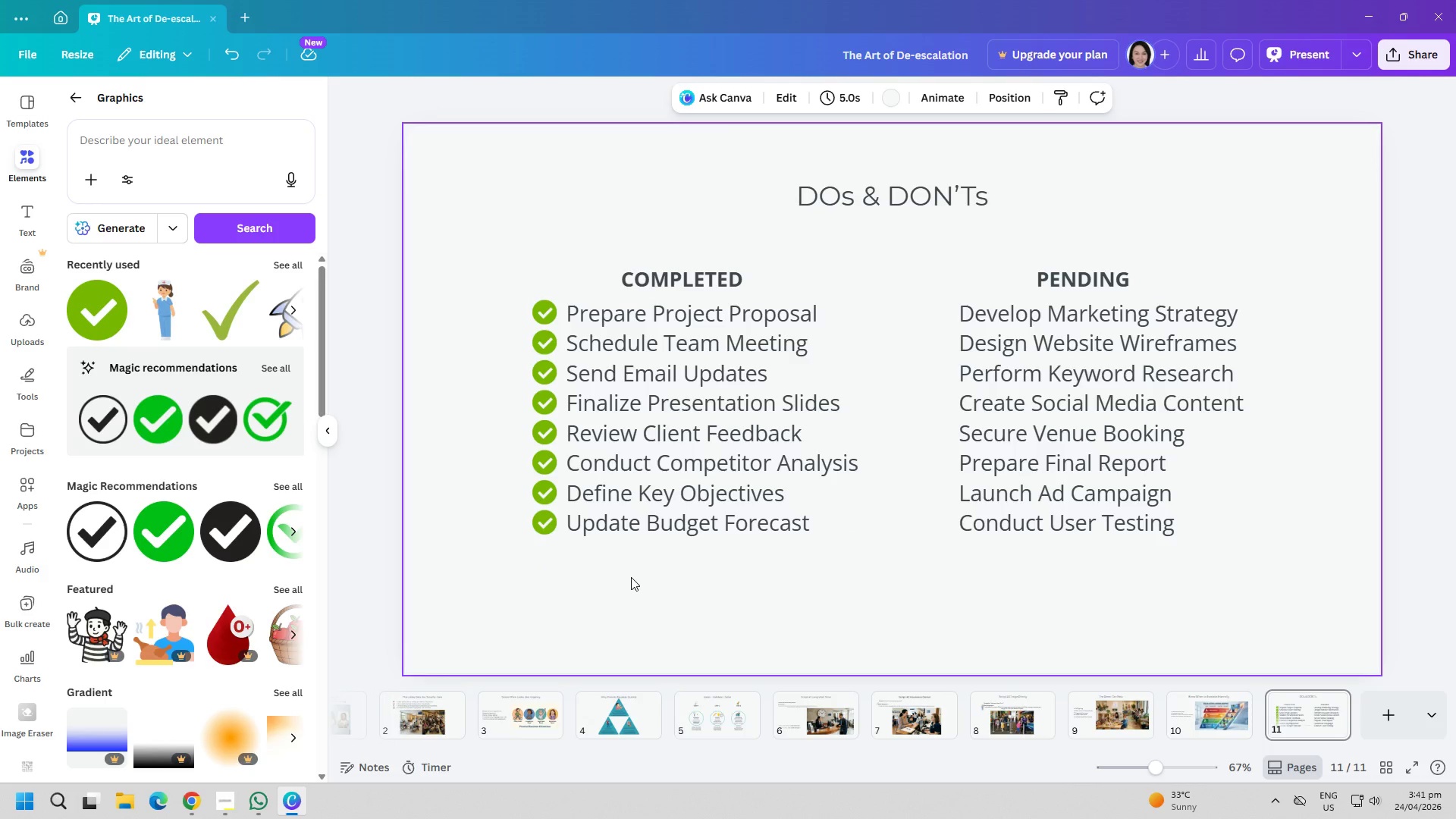 
left_click([549, 319])
 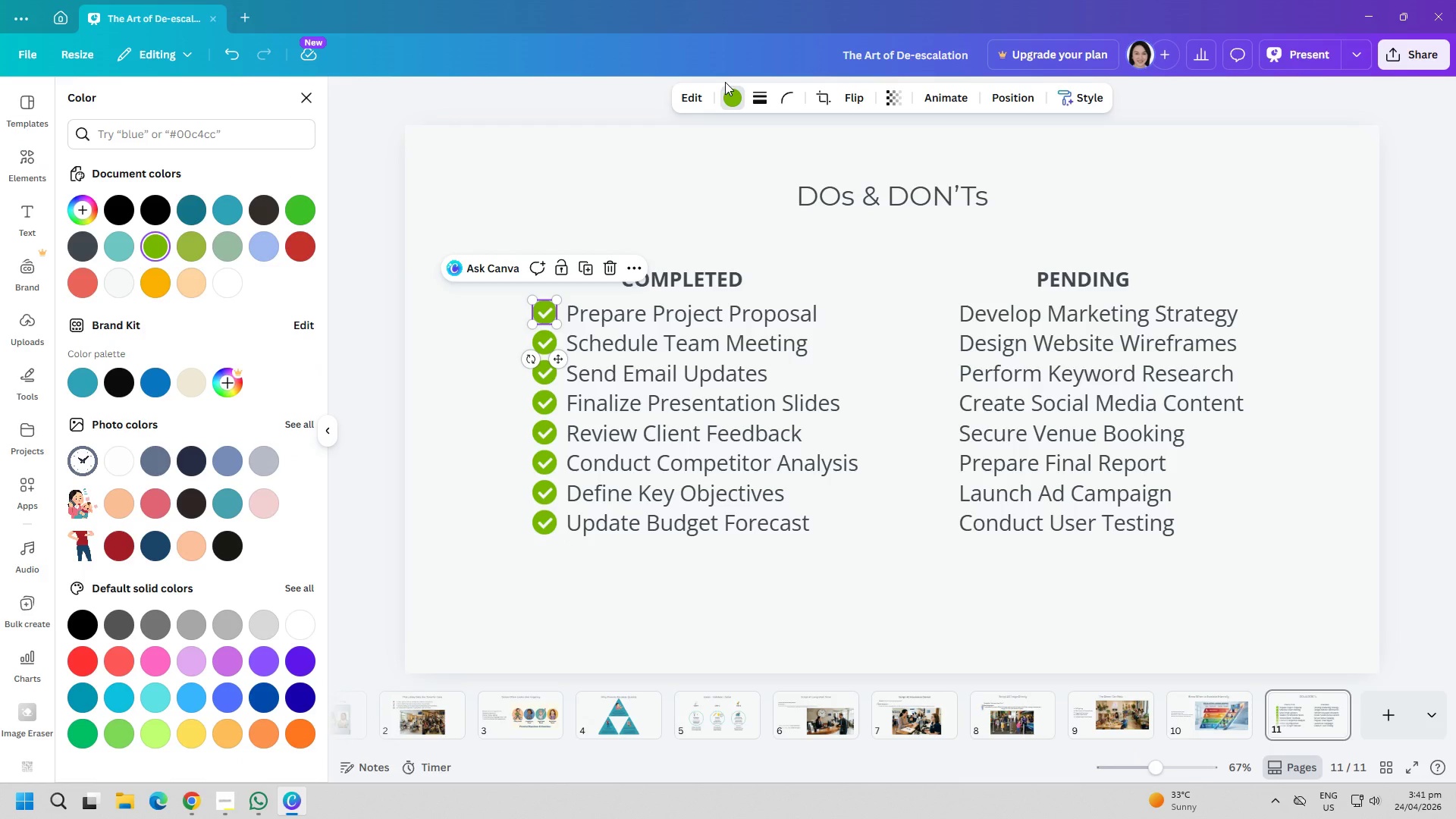 
wait(7.44)
 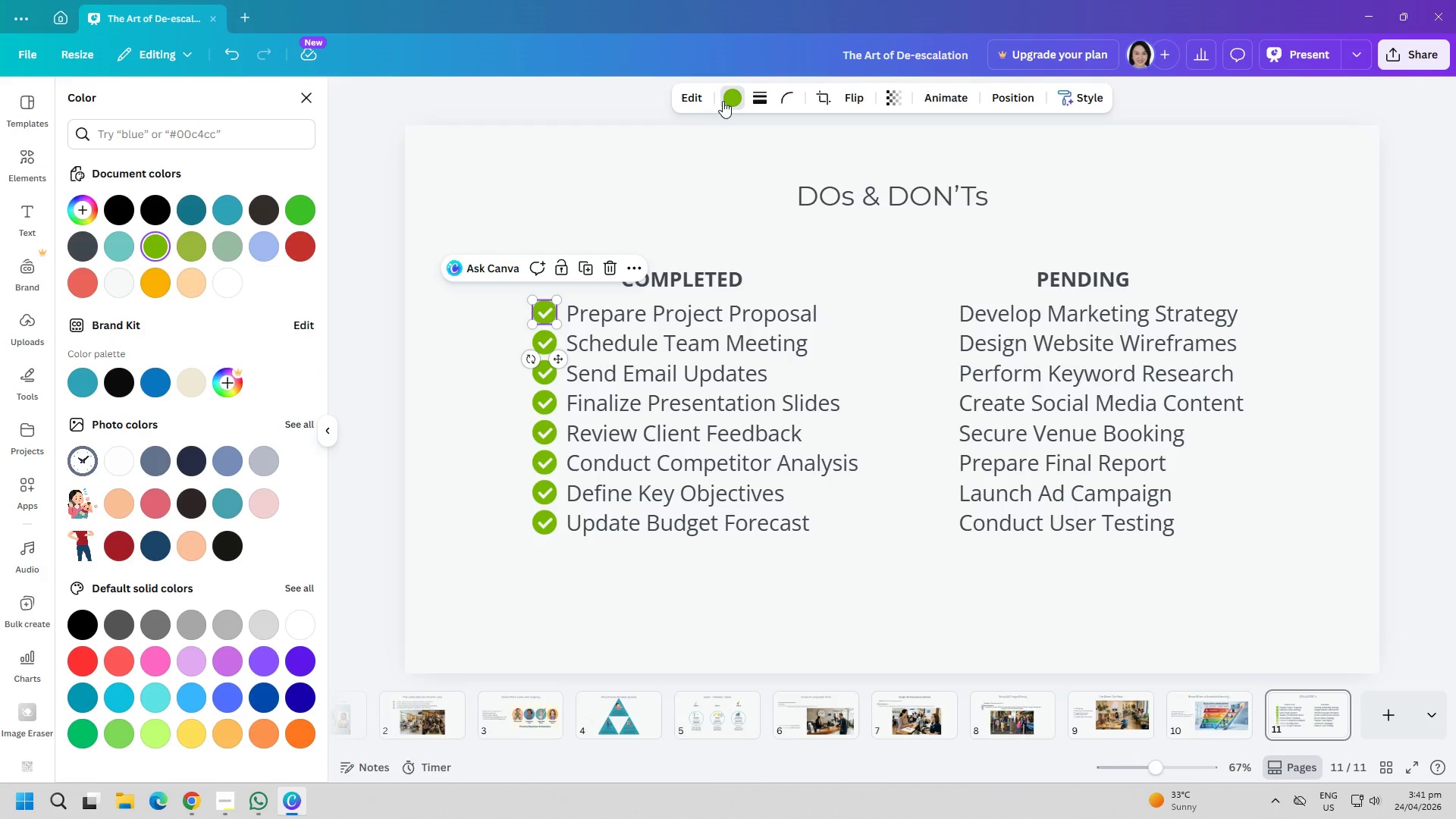 
left_click([262, 143])
 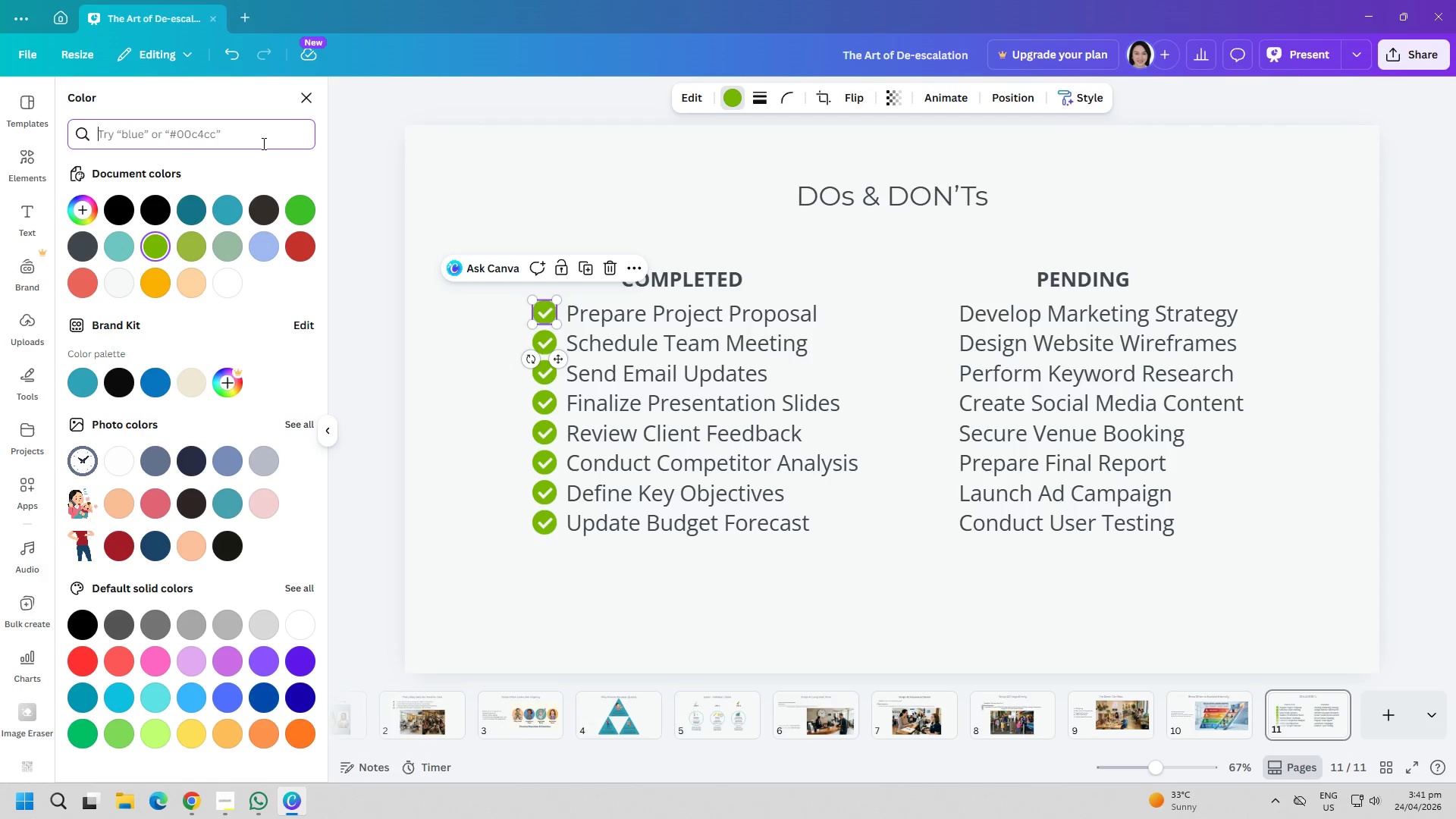 
type(6ec6c2)
 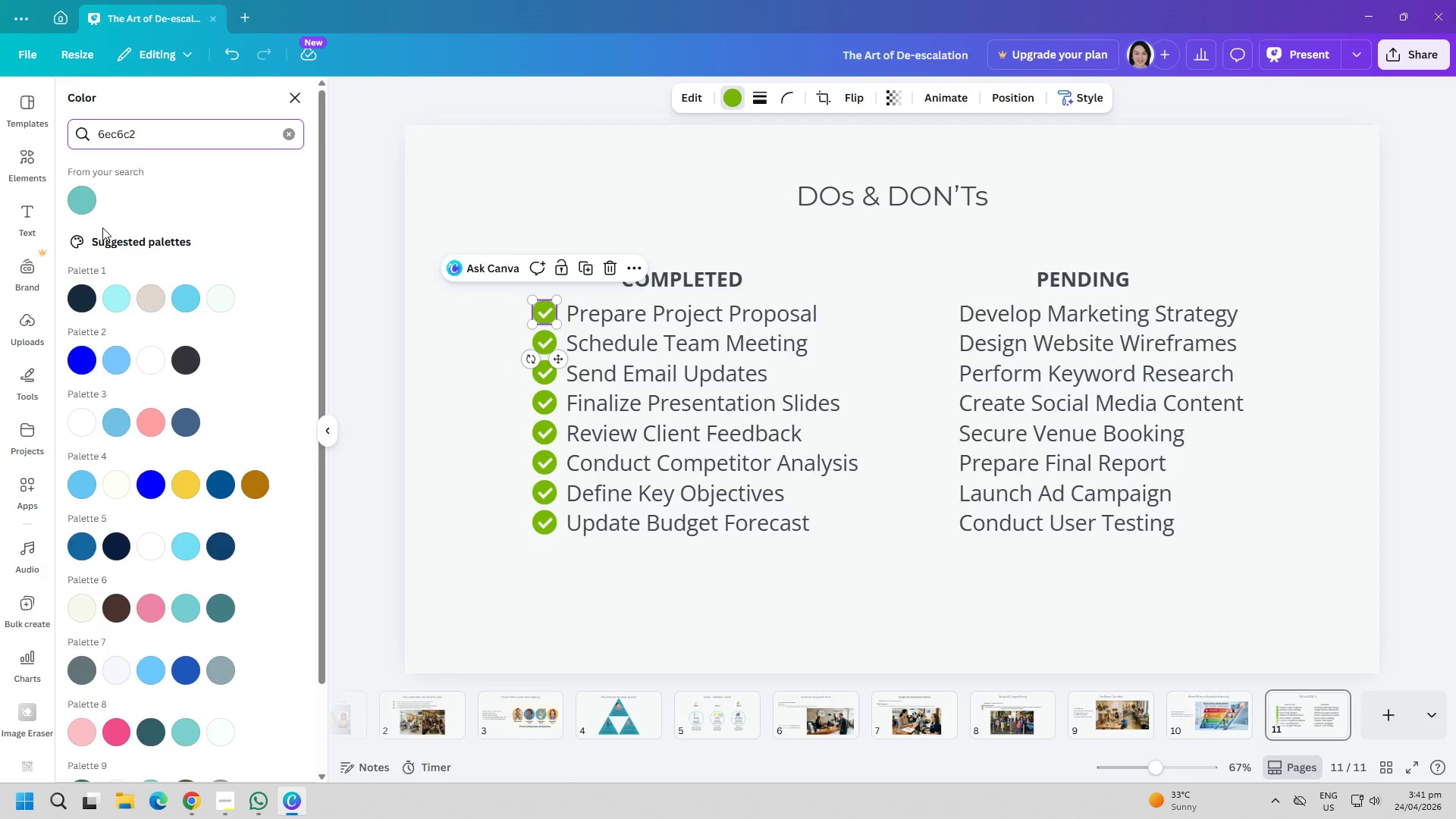 
left_click([87, 207])
 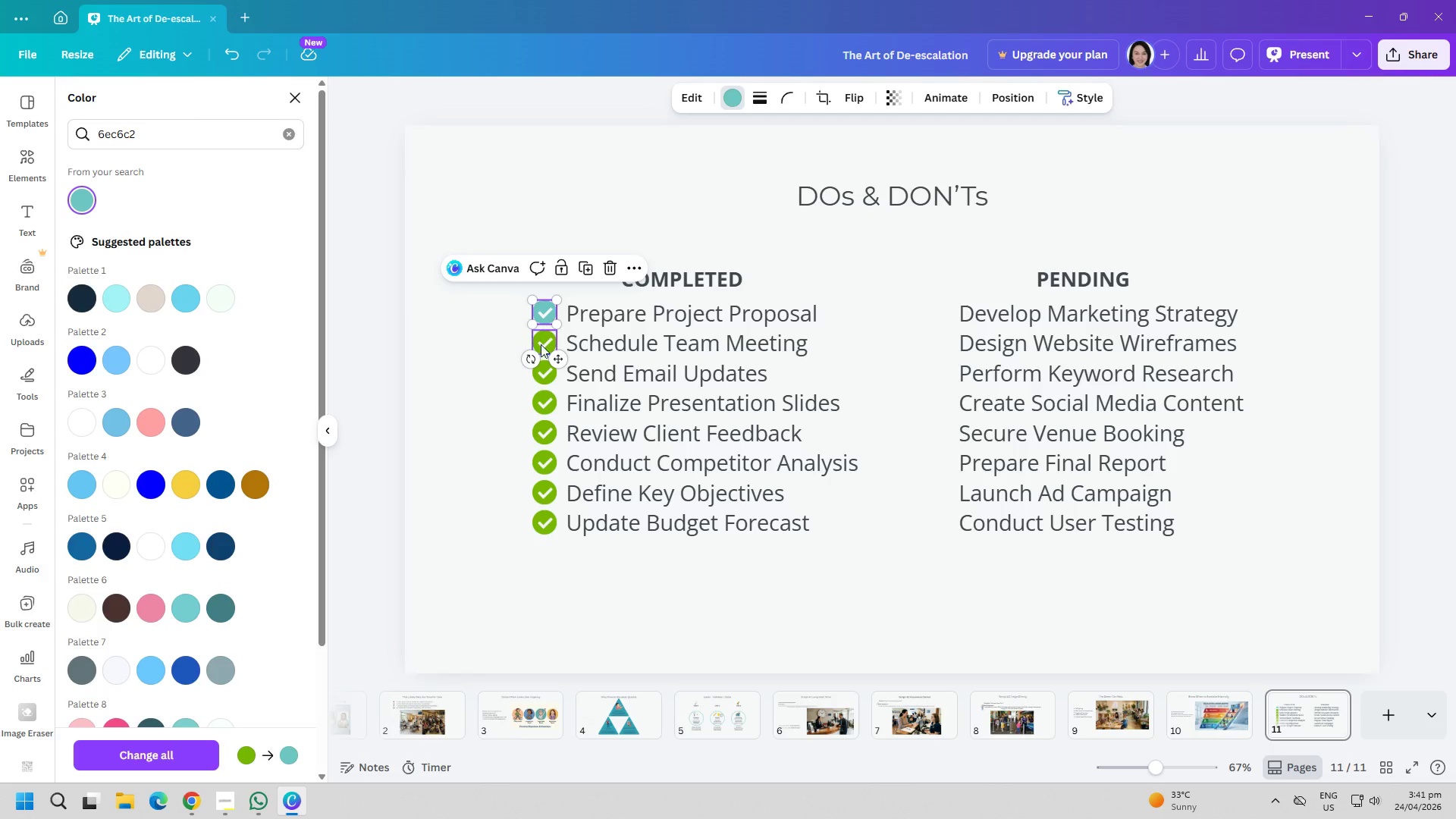 
left_click([538, 350])
 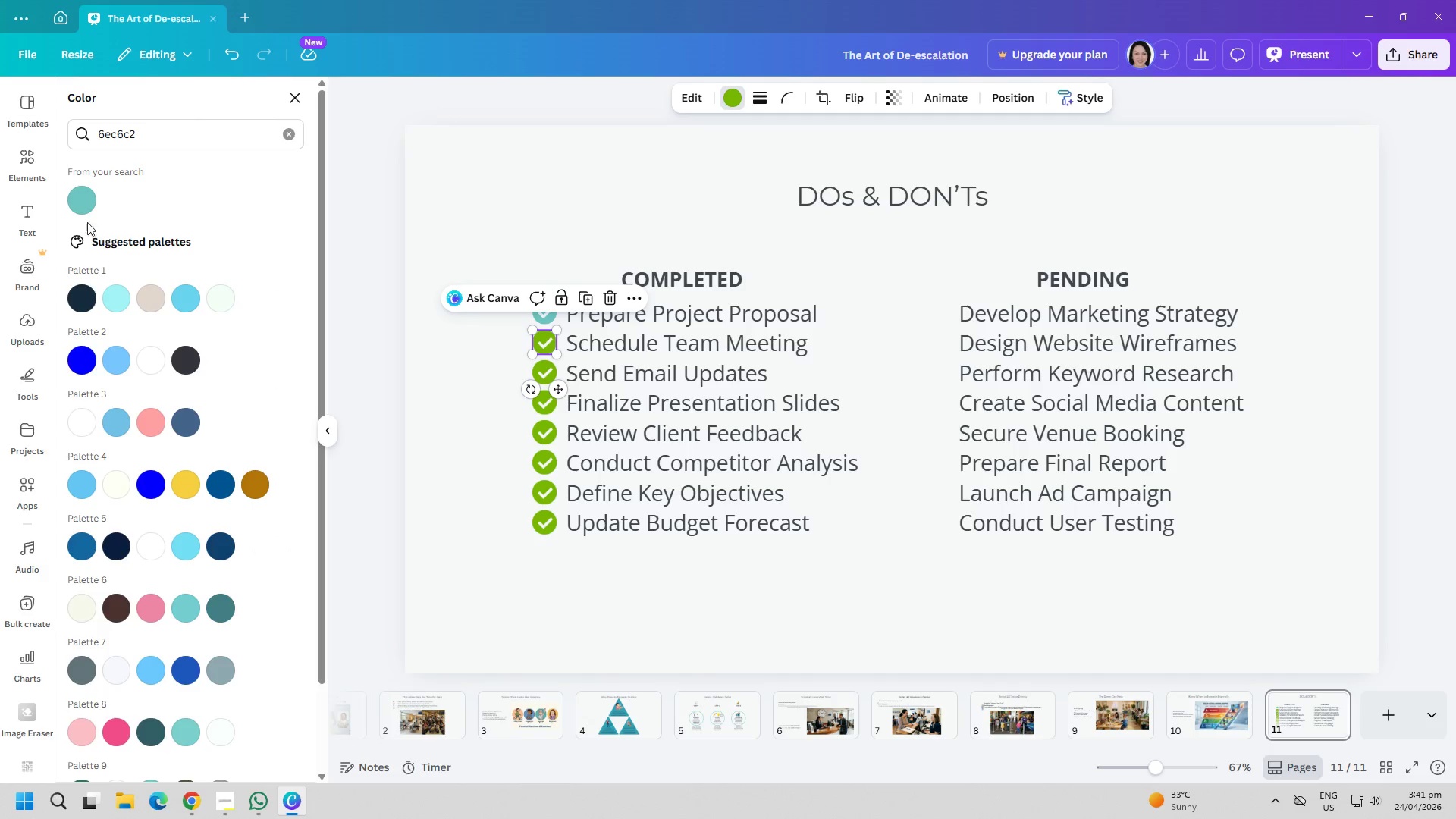 
left_click([80, 209])
 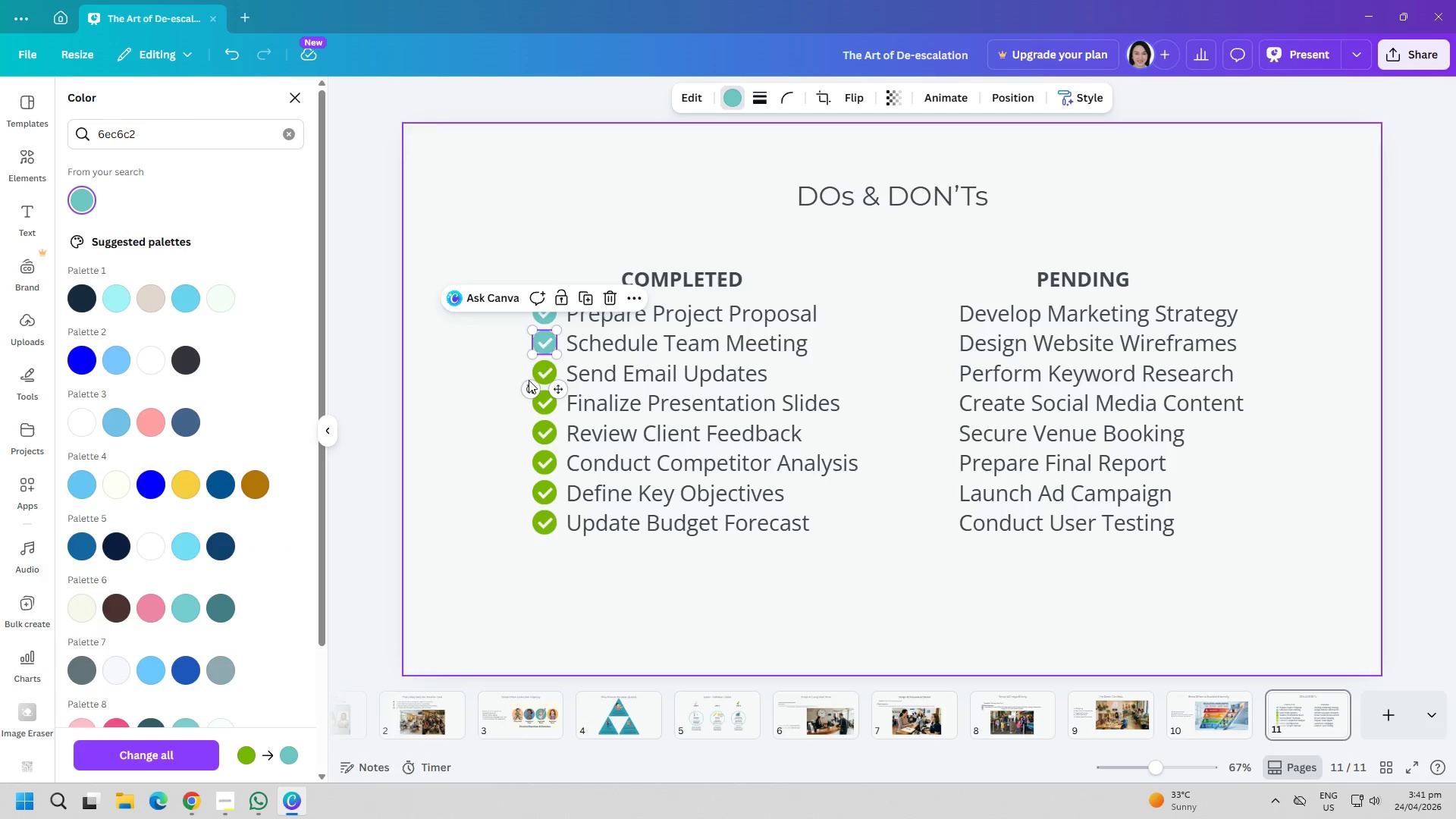 
left_click([544, 379])
 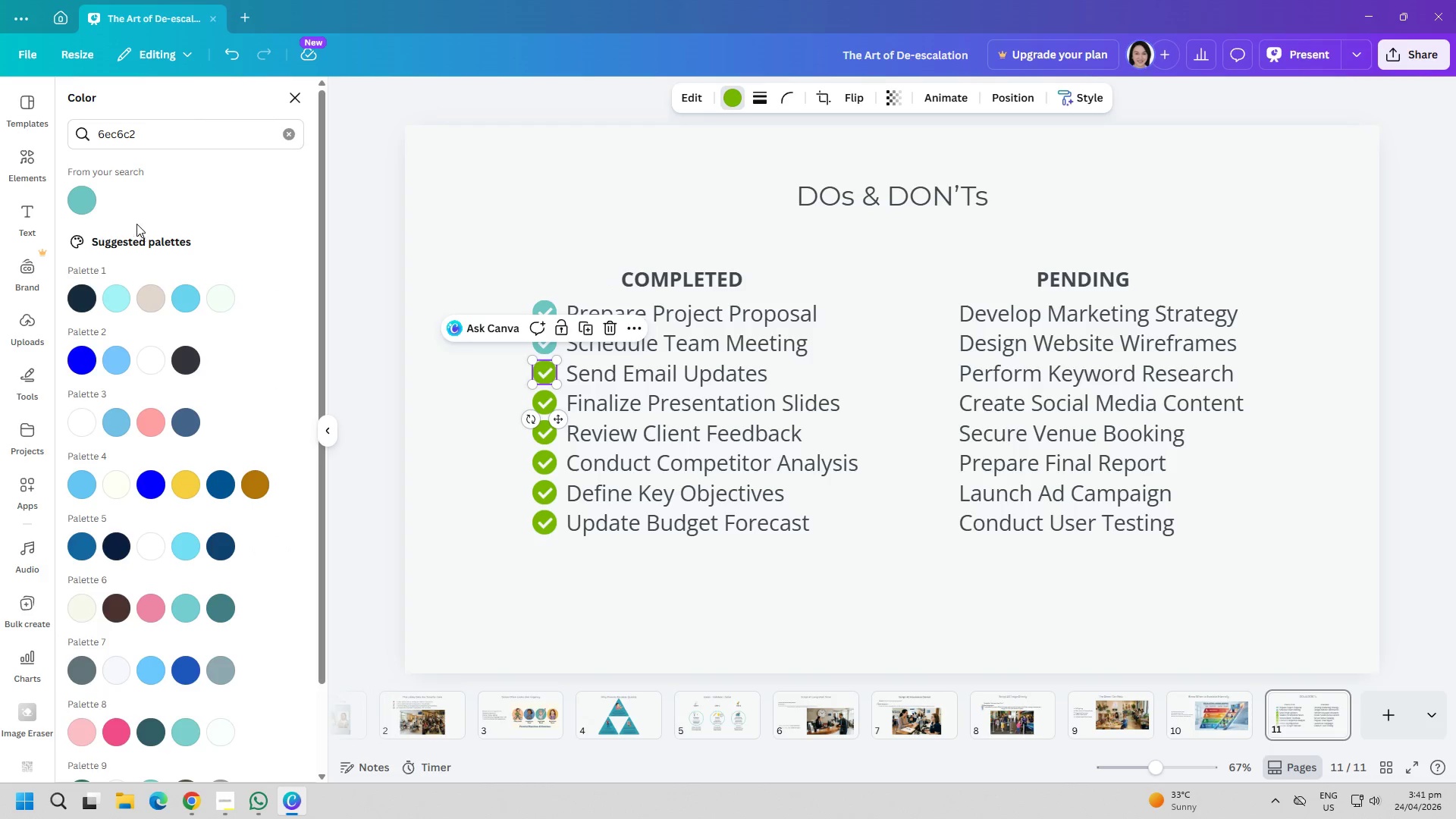 
left_click([85, 205])
 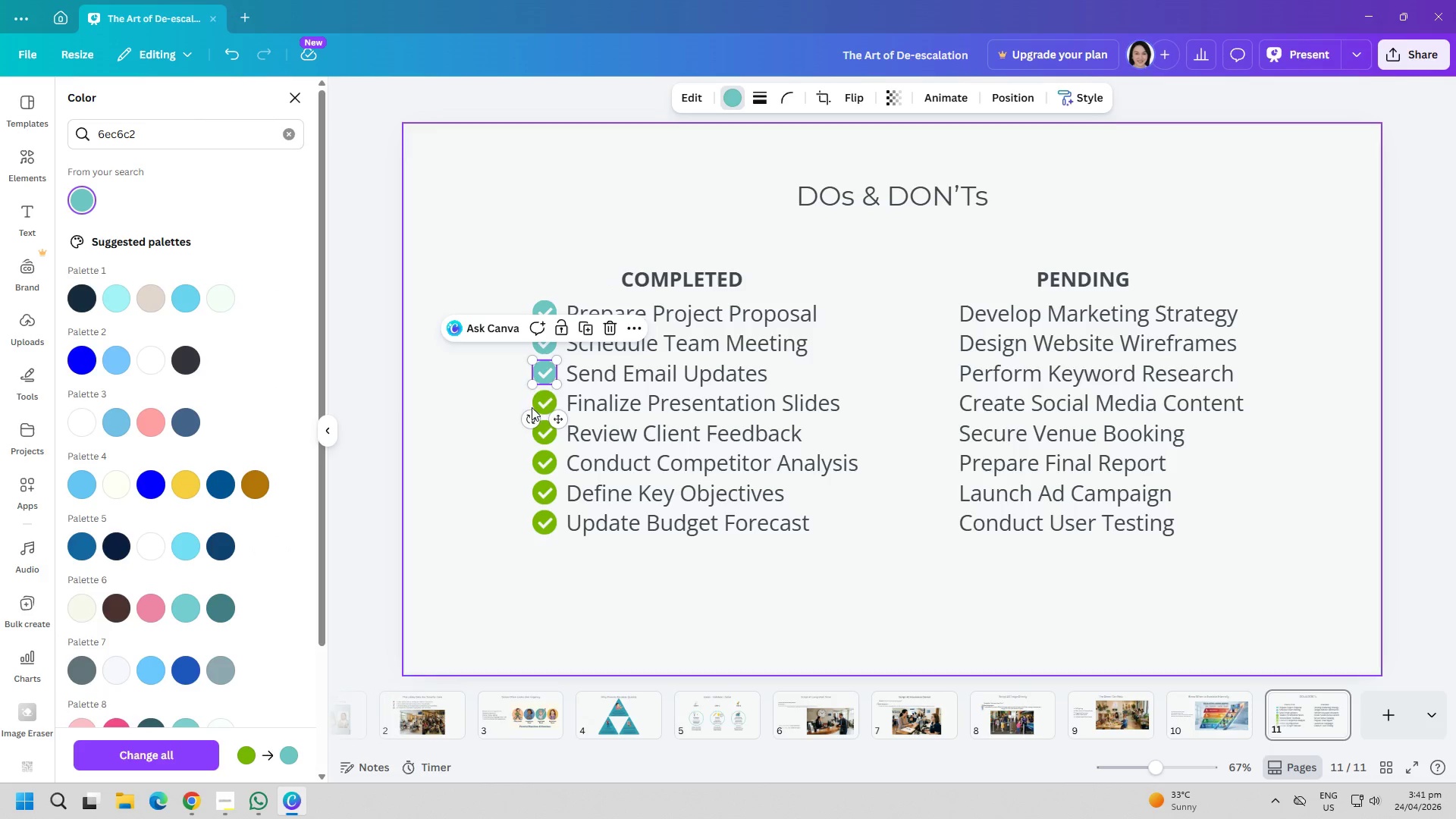 
left_click([547, 405])
 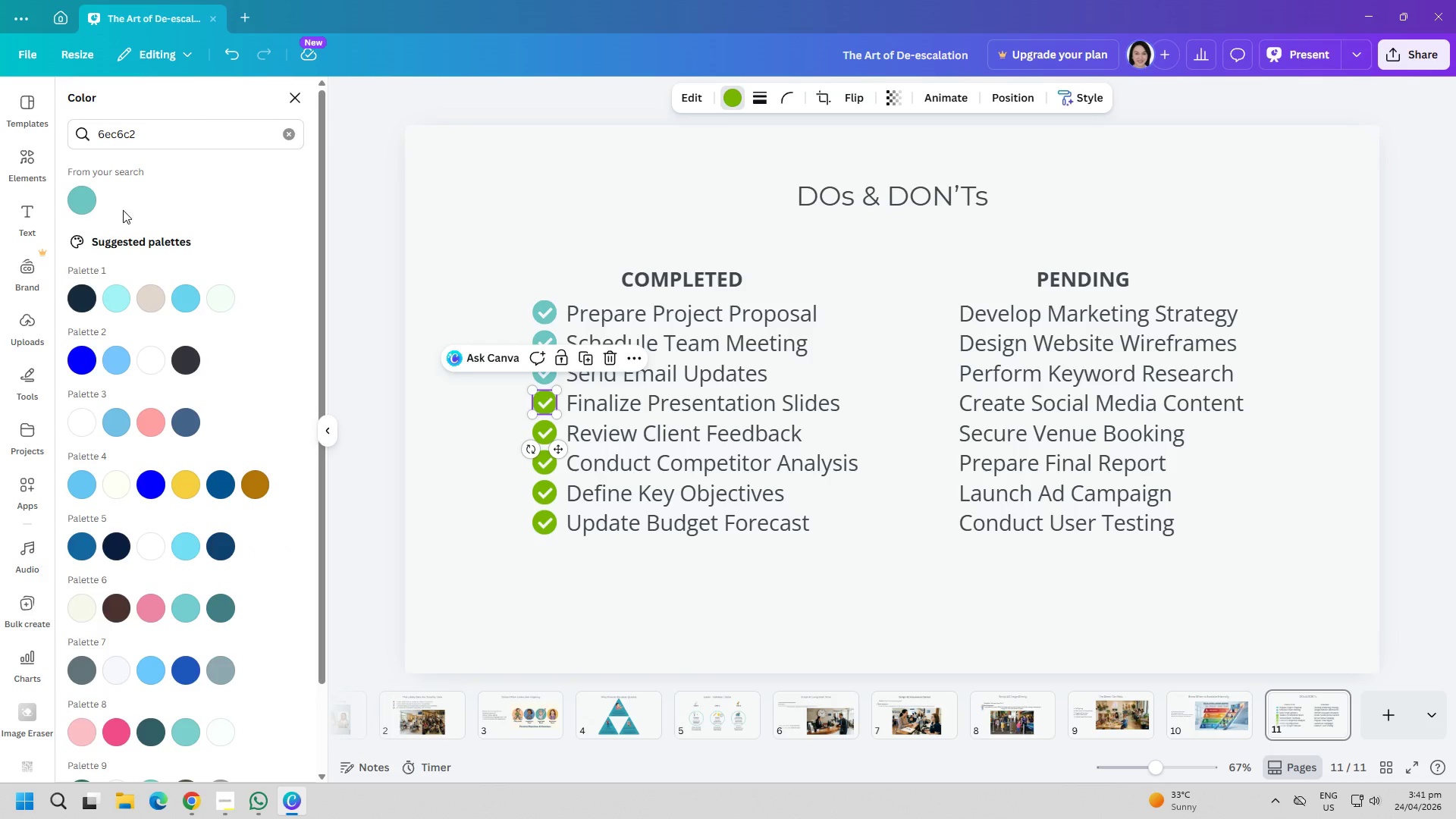 
left_click([75, 200])
 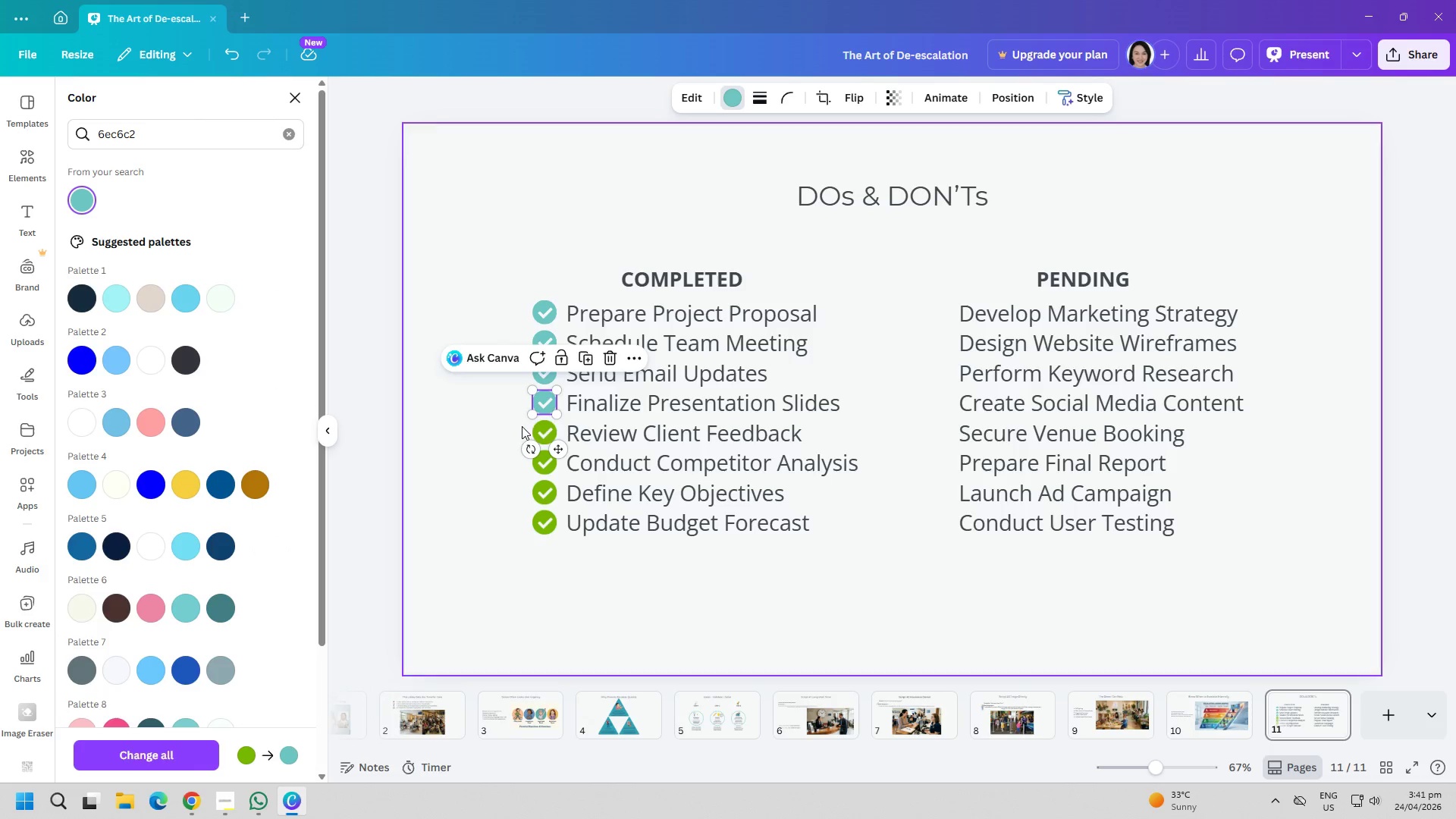 
left_click([545, 431])
 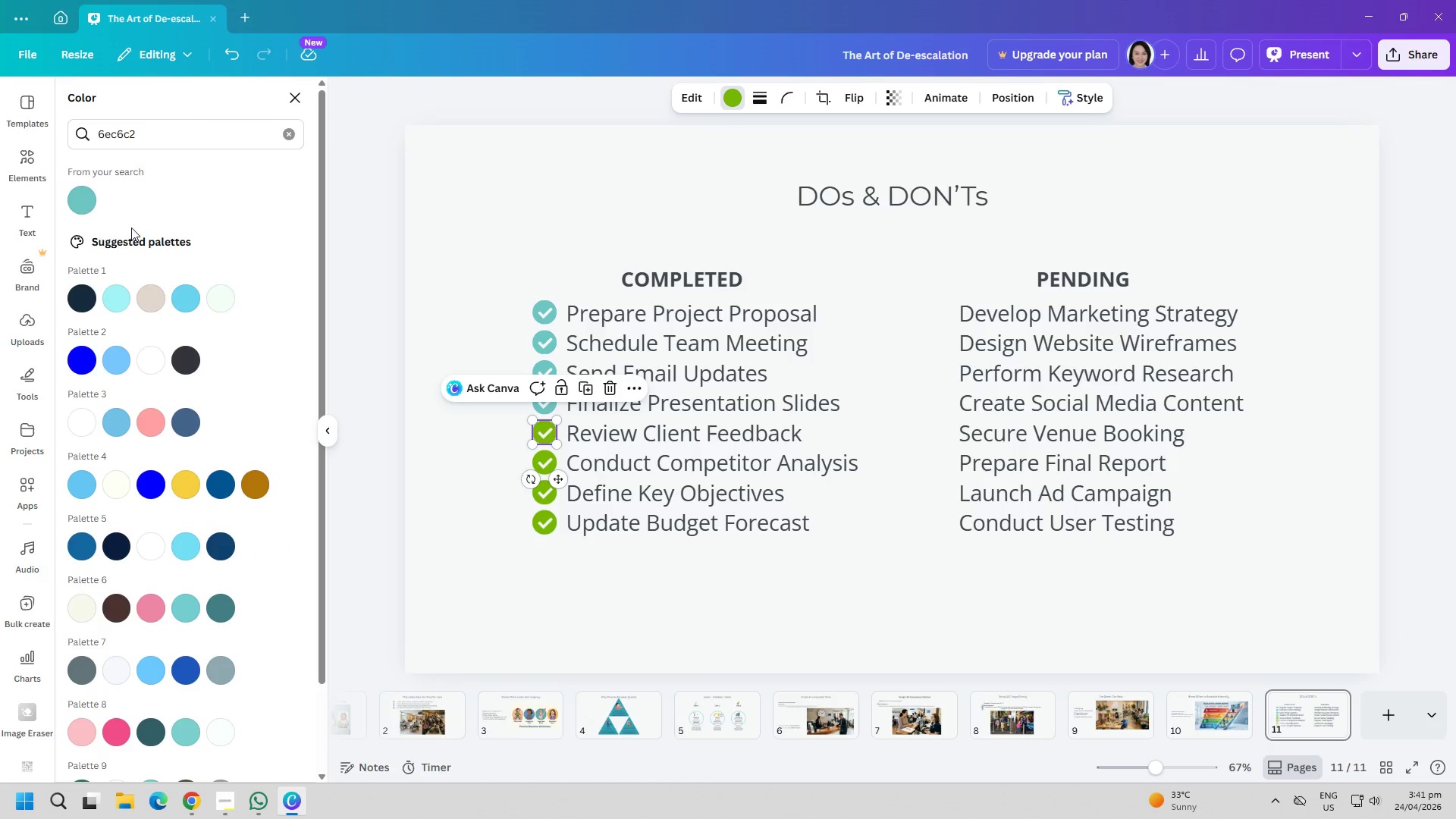 
left_click([92, 207])
 